 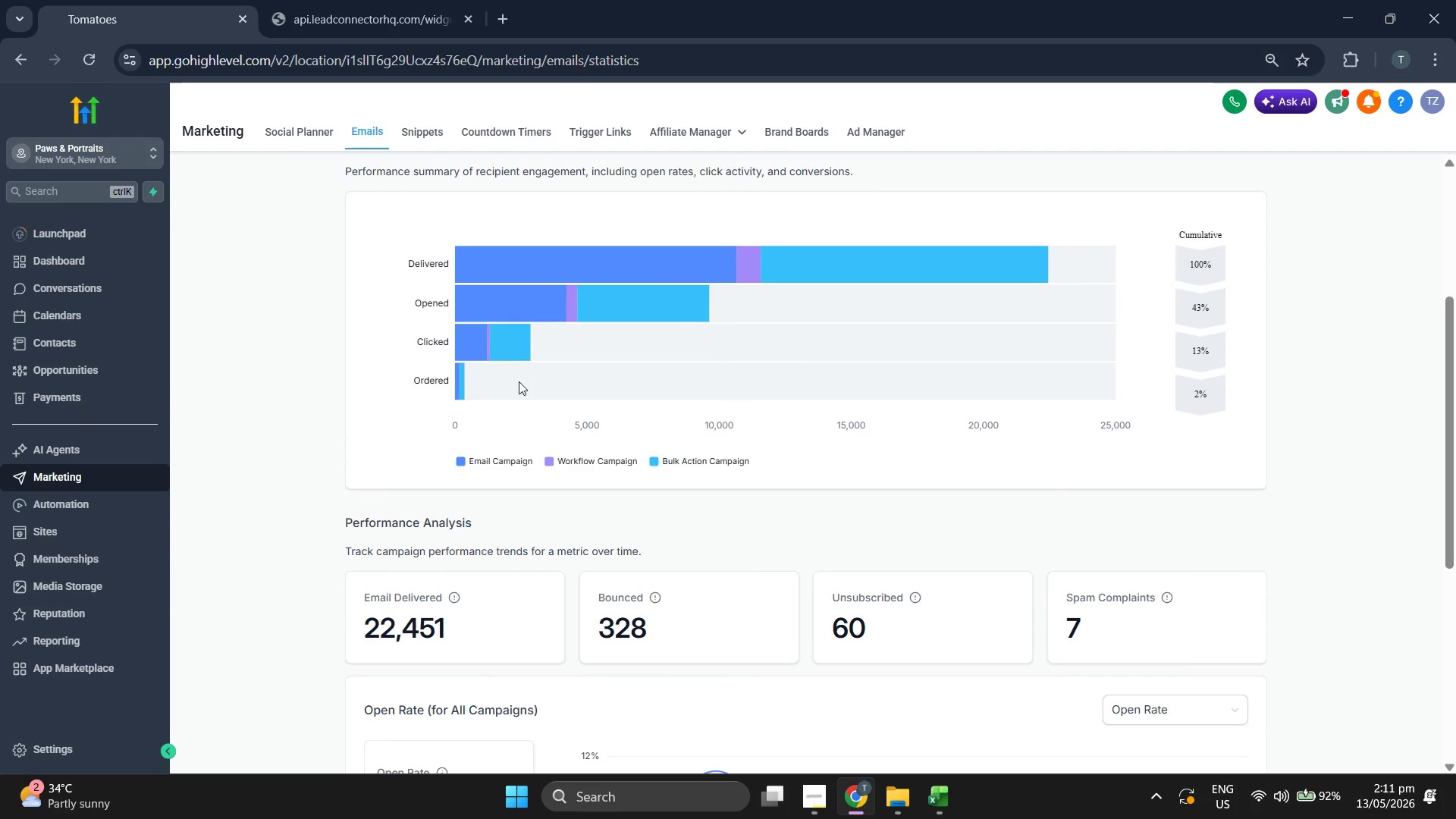 
scroll: coordinate [544, 375], scroll_direction: down, amount: 3.0
 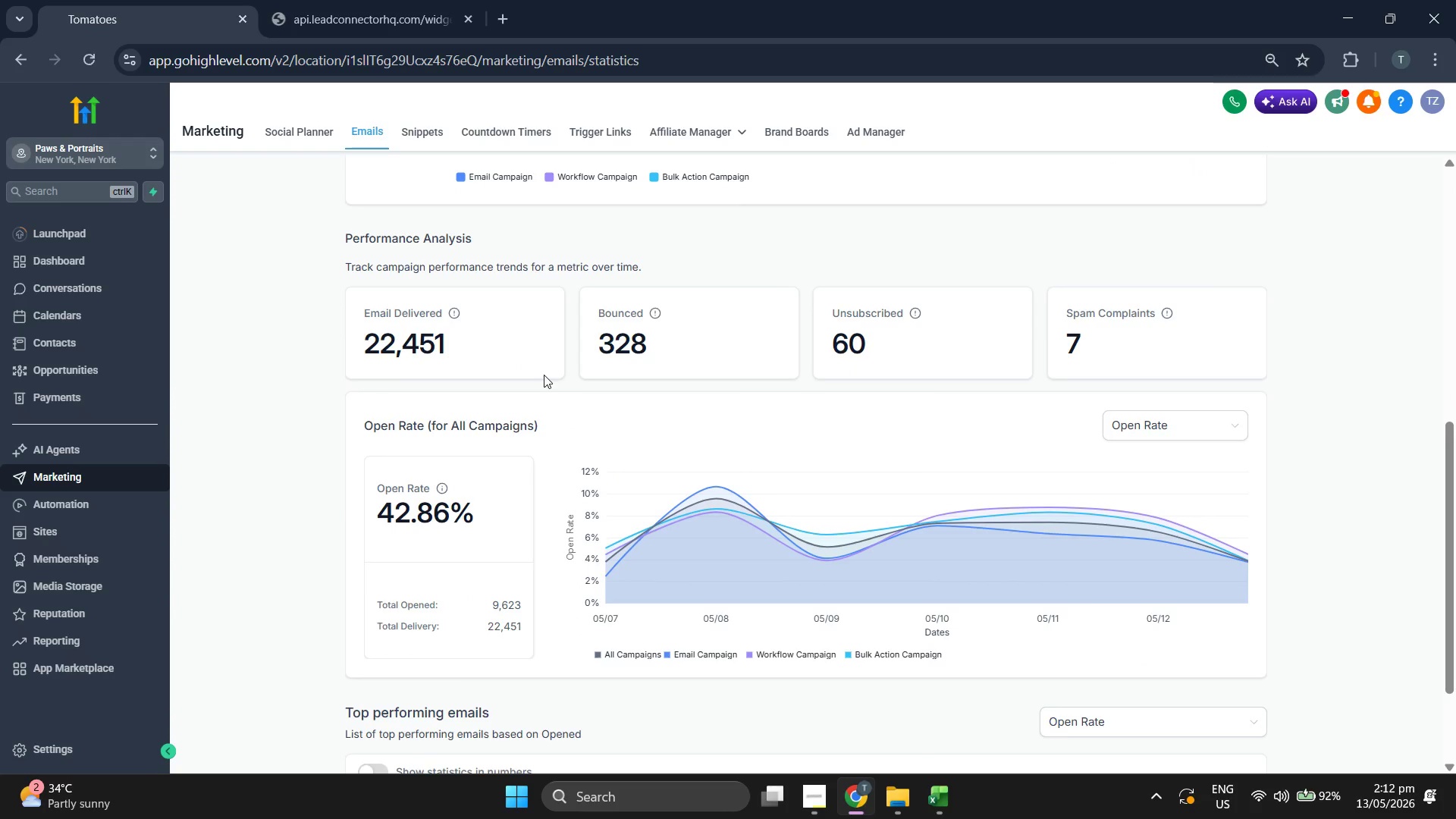 
scroll: coordinate [561, 347], scroll_direction: up, amount: 8.0
 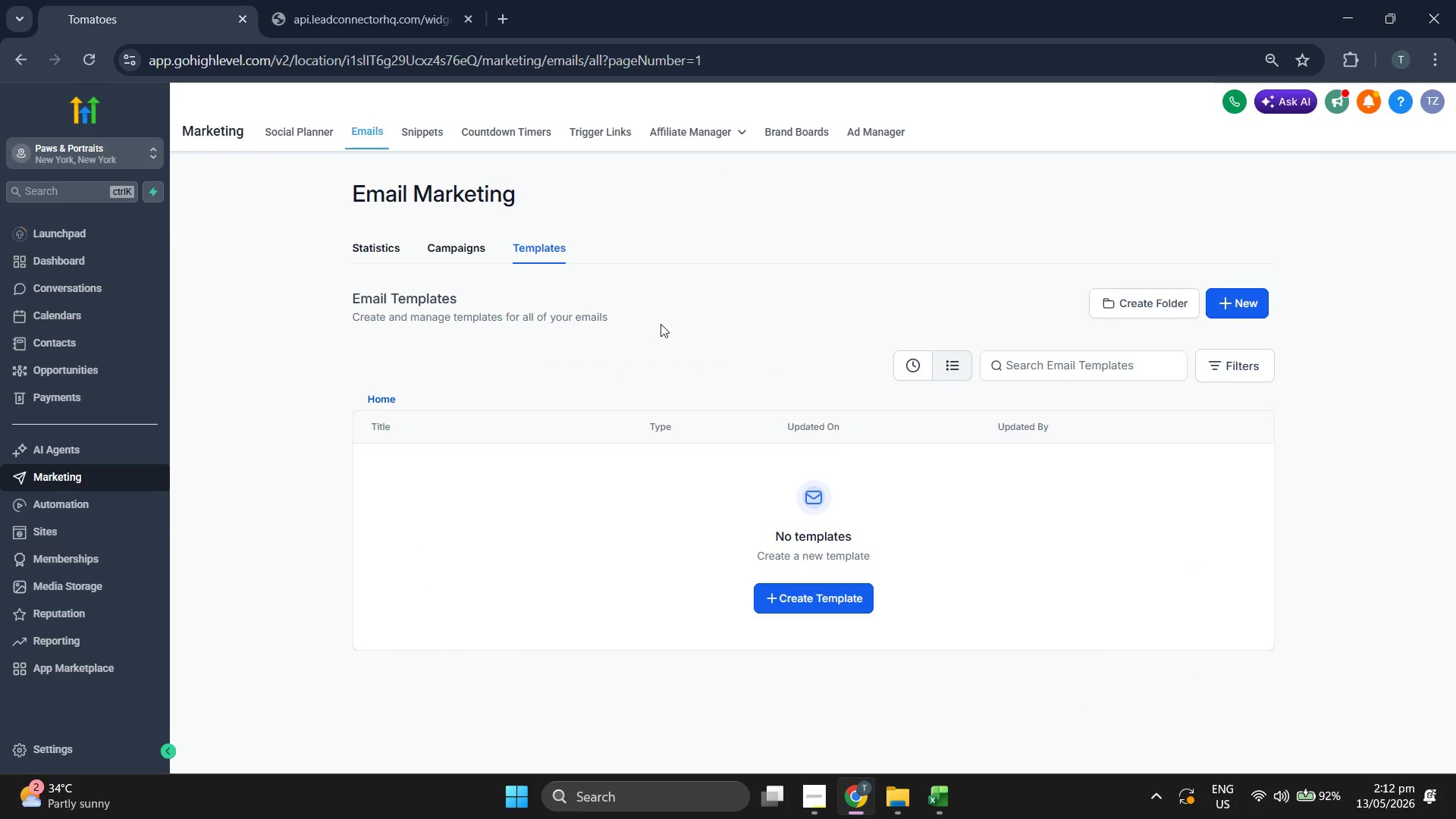 
left_click([1222, 300])
 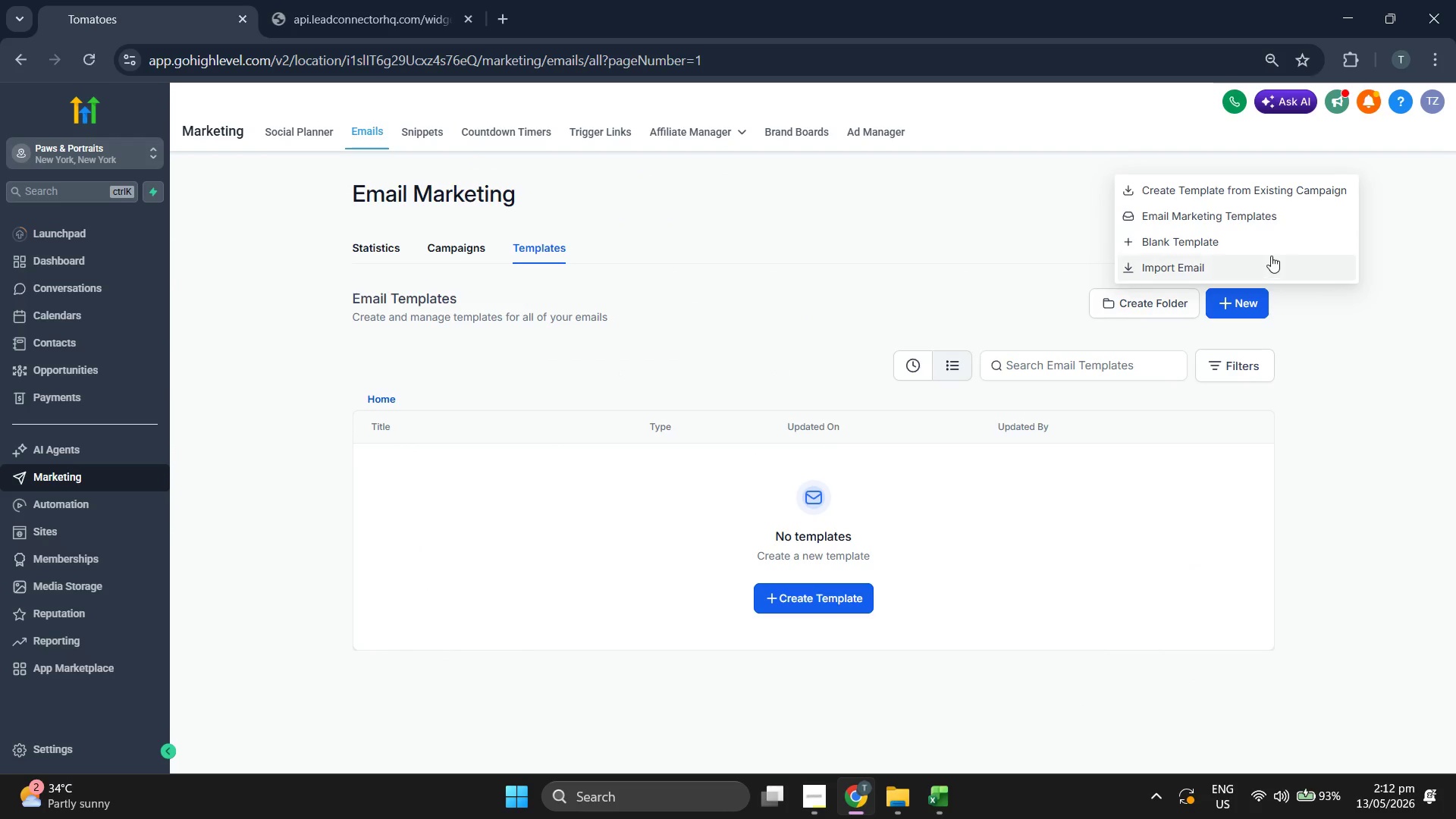 
left_click([1281, 249])
 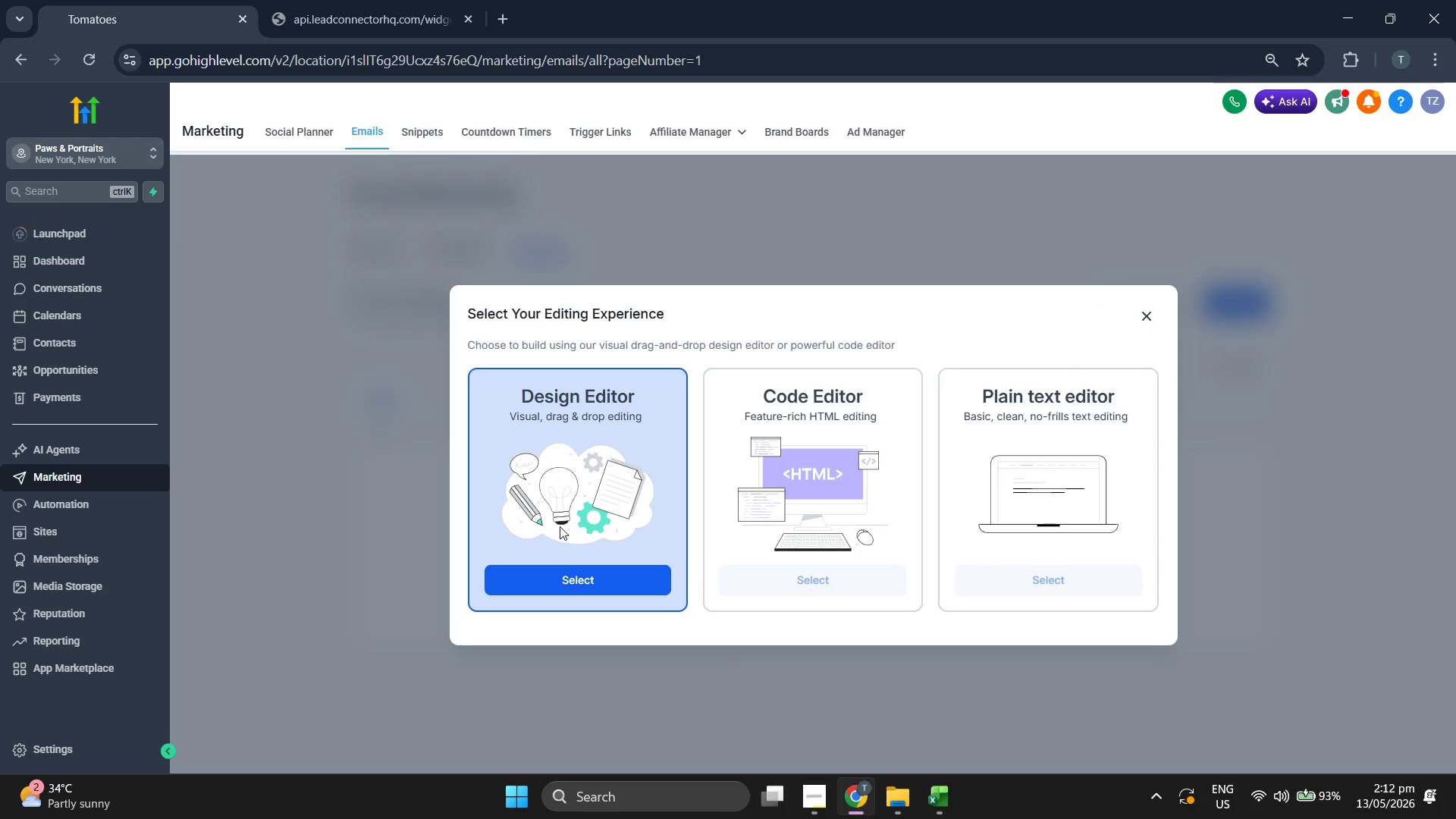 
left_click([564, 575])
 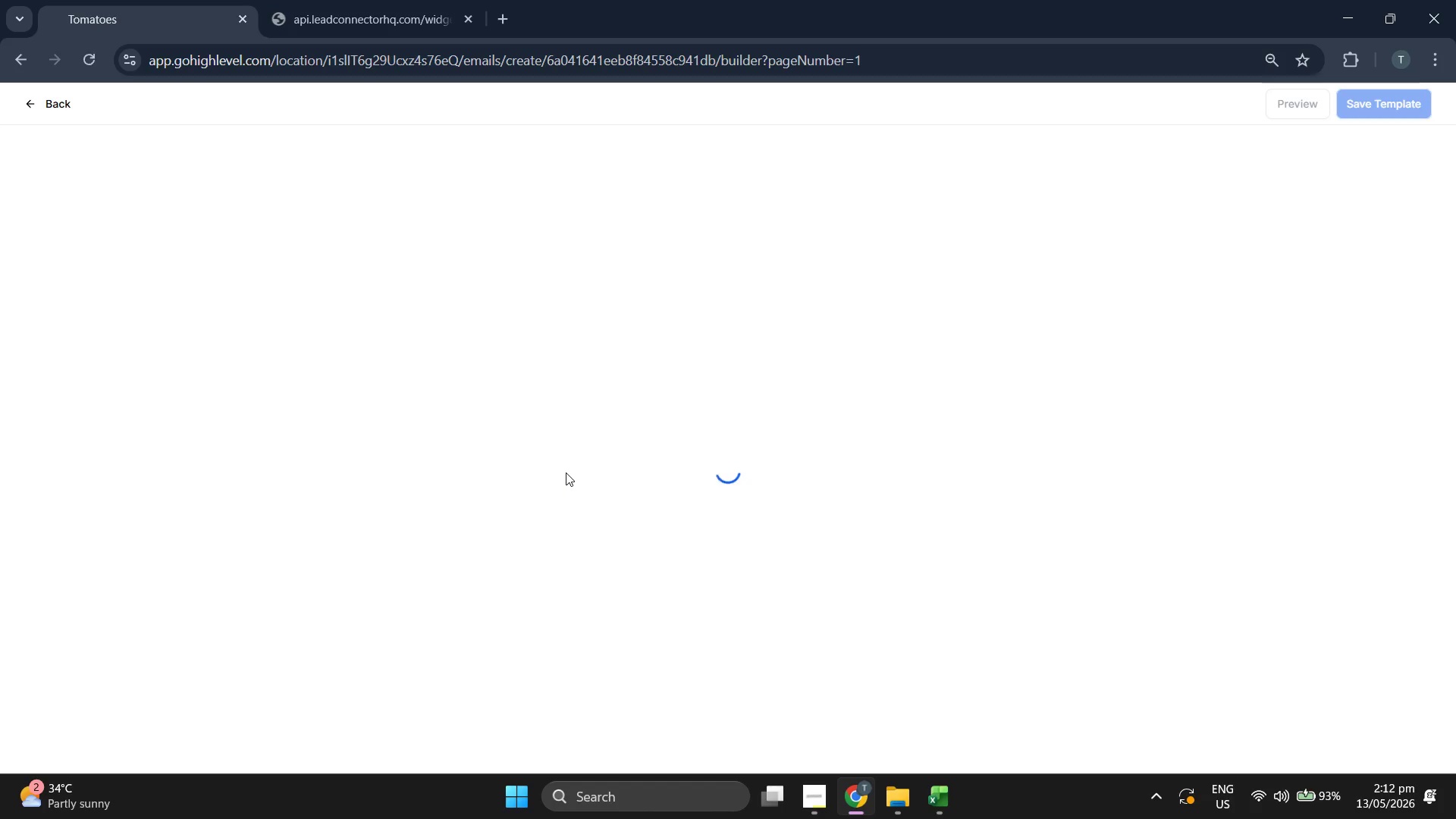 
wait(9.3)
 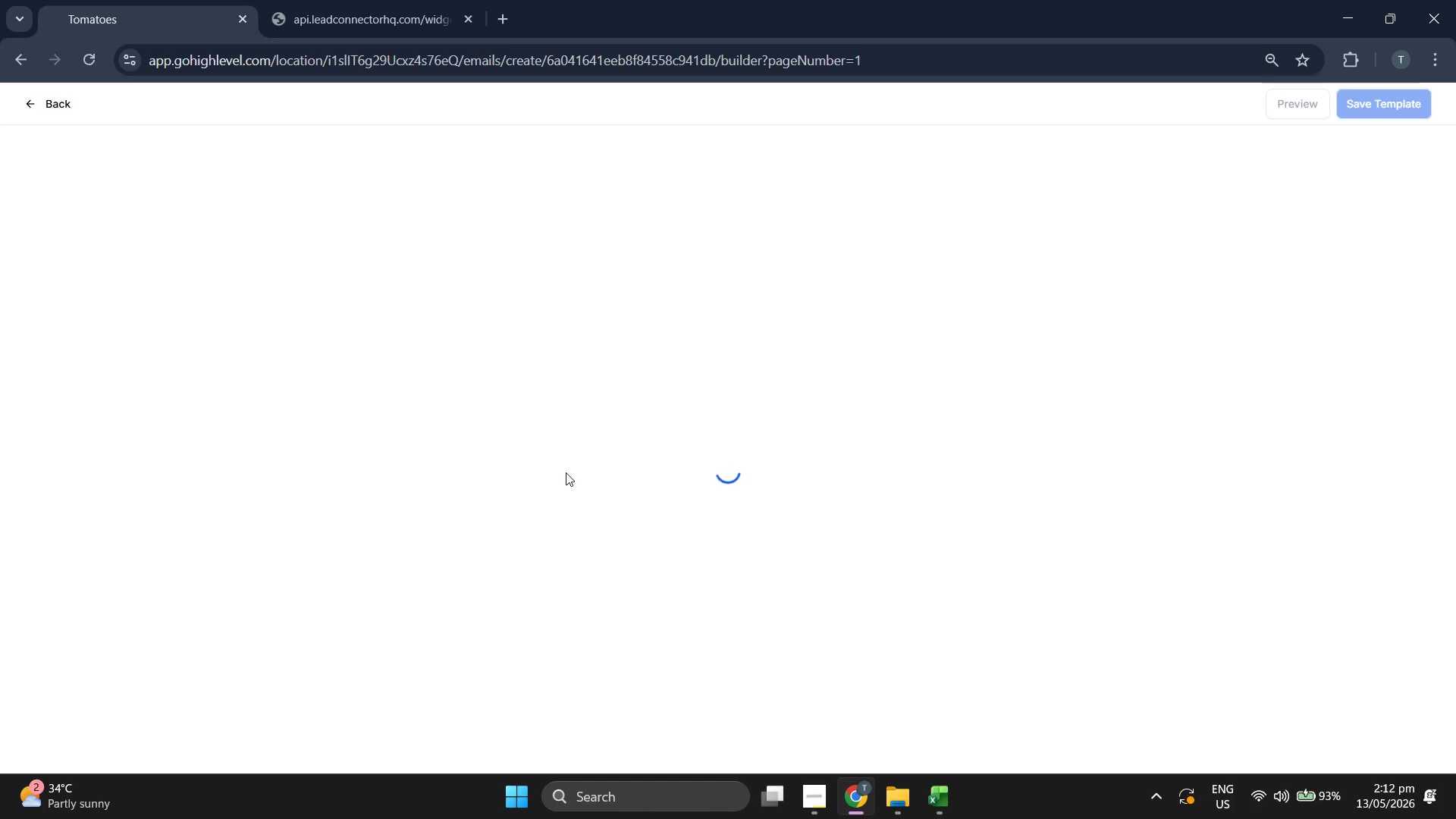 
left_click([743, 108])
 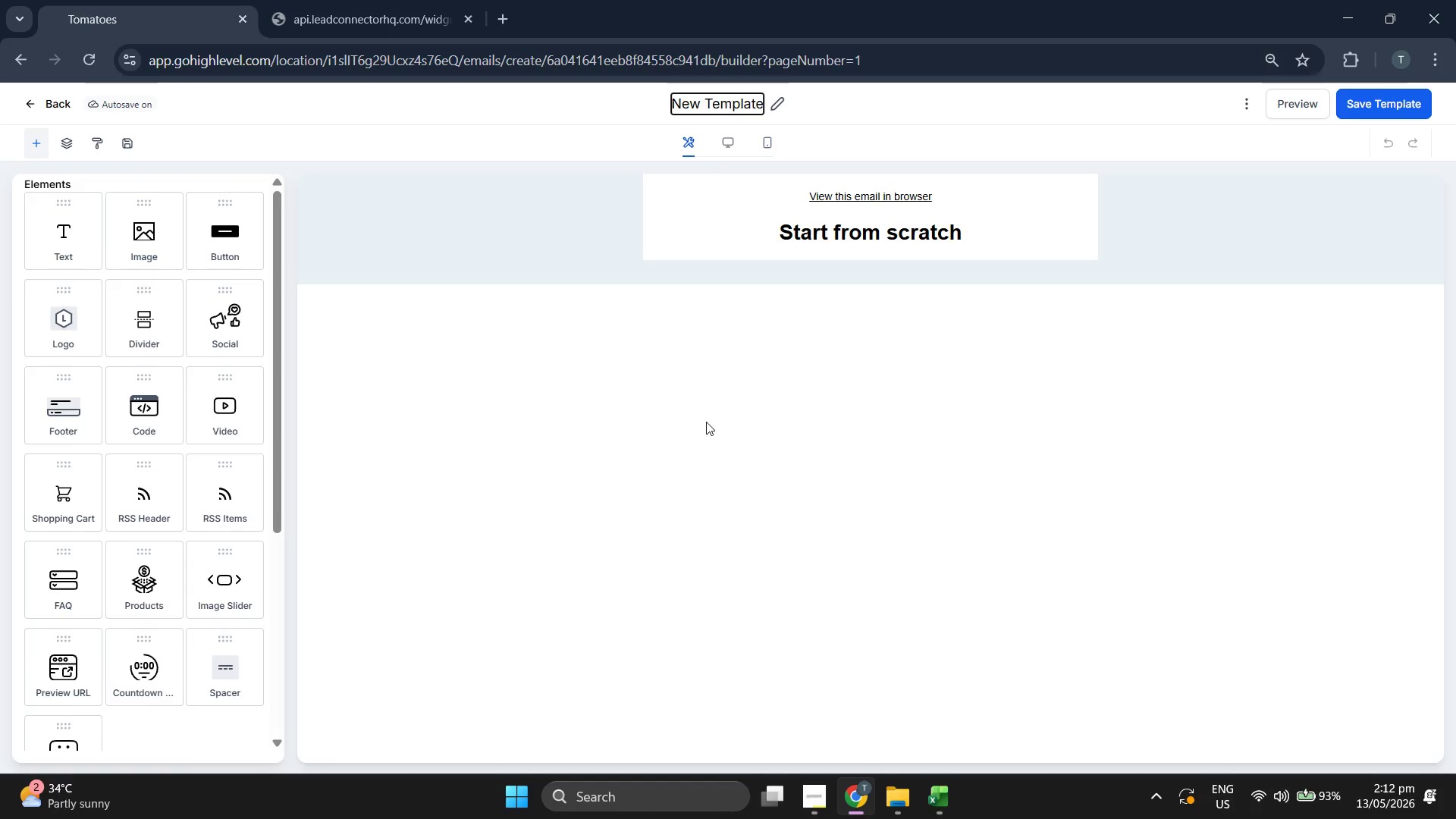 
key(ArrowRight)
 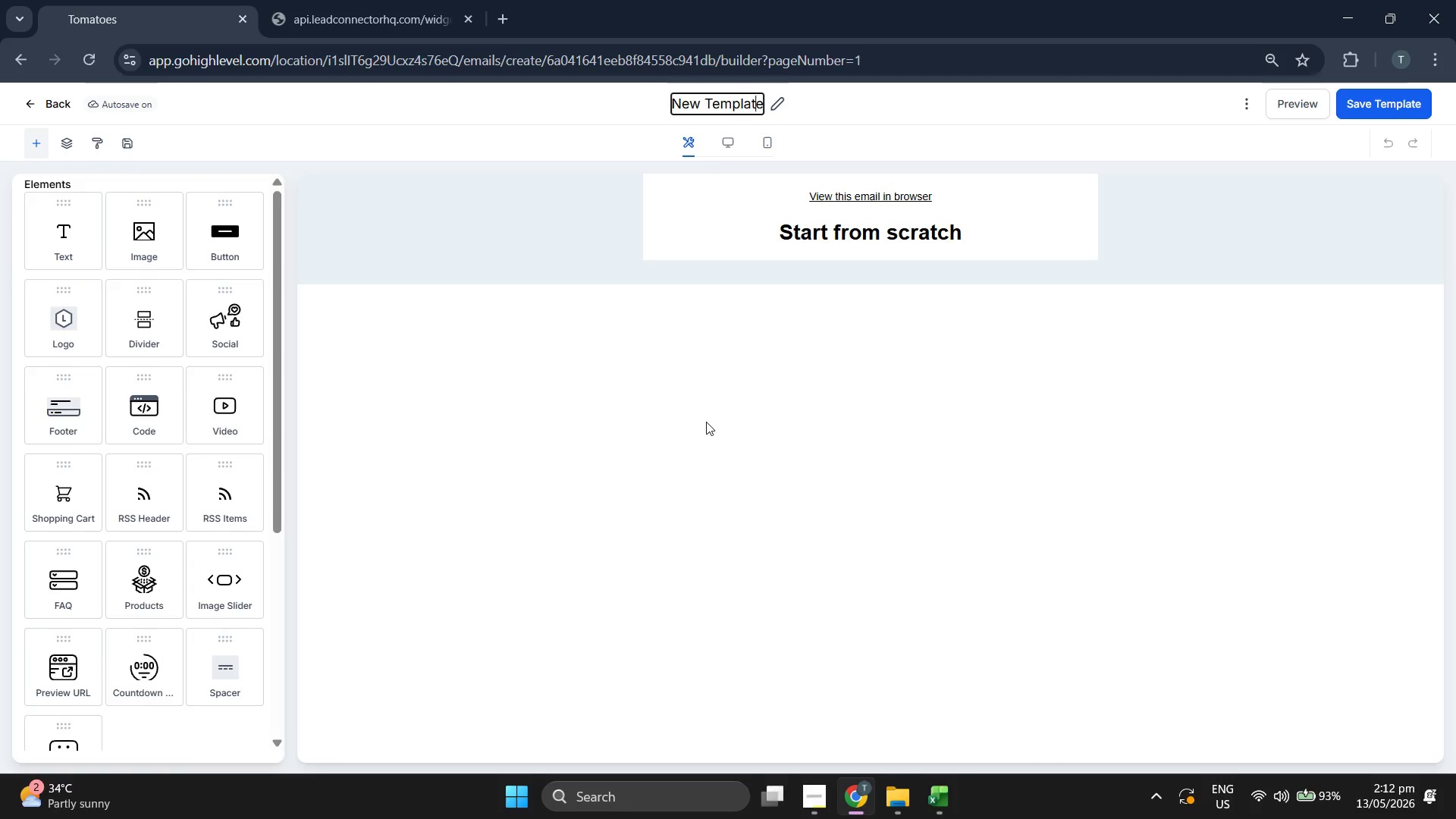 
key(ArrowRight)
 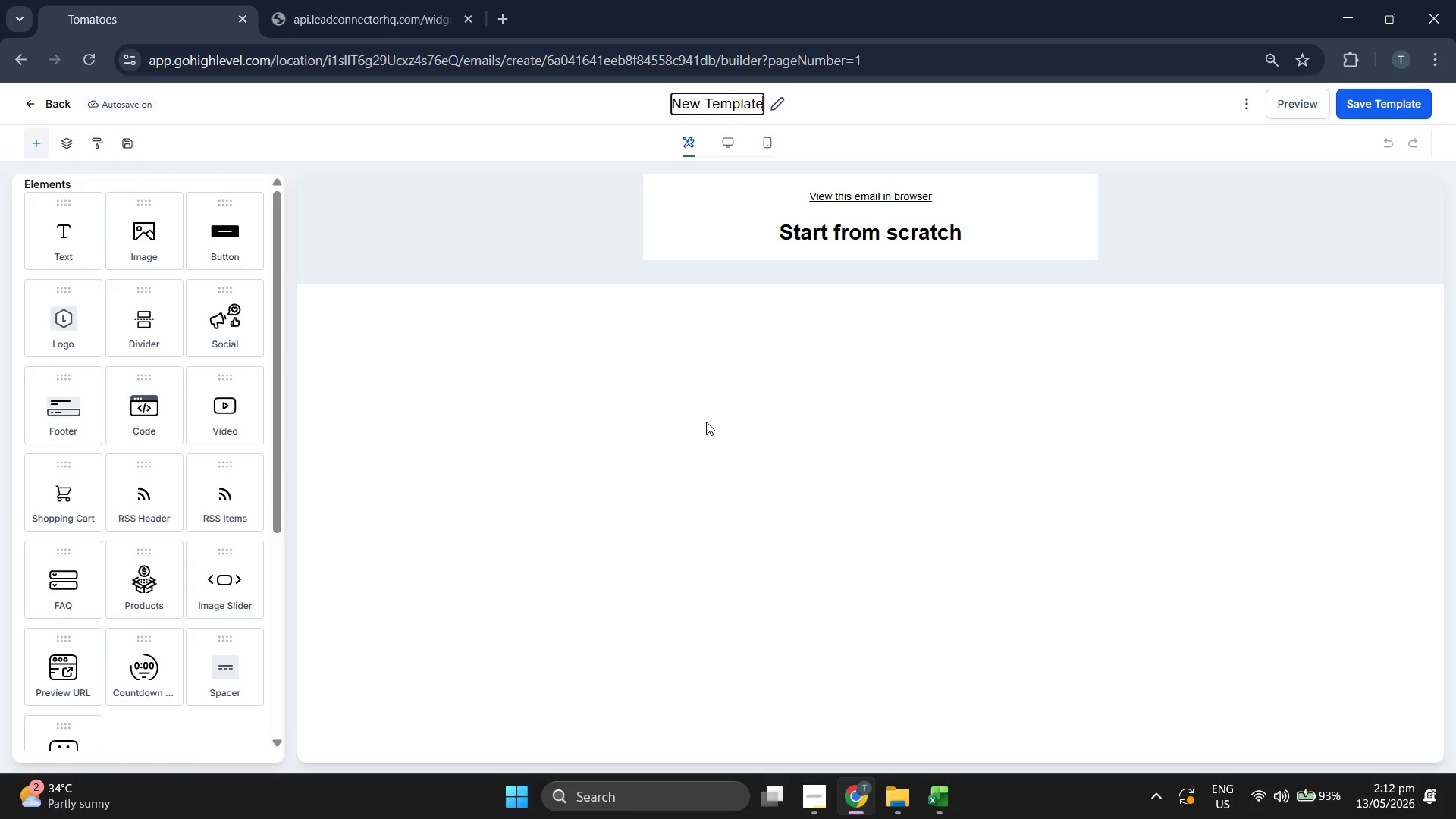 
key(ArrowRight)
 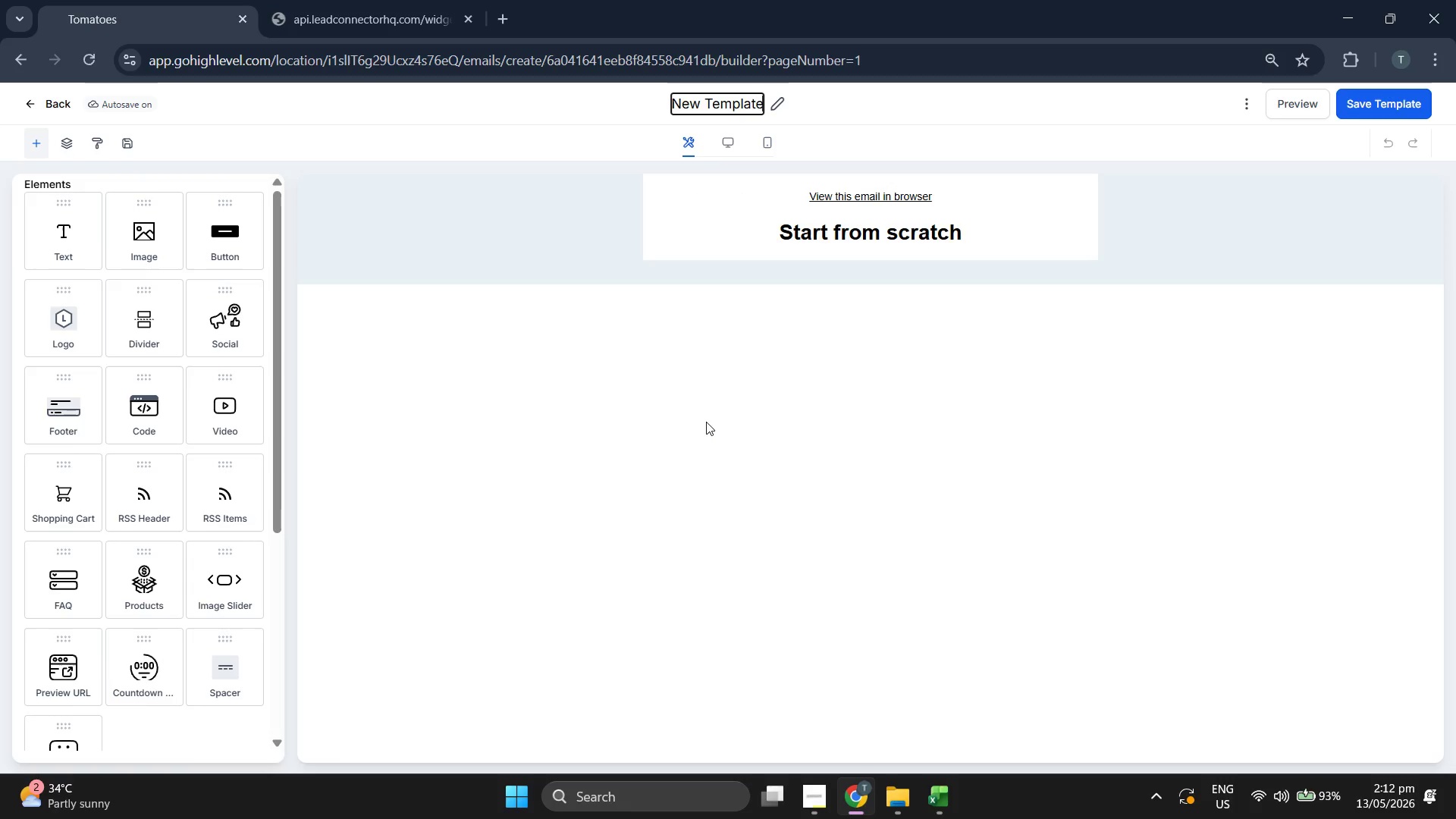 
key(ArrowRight)
 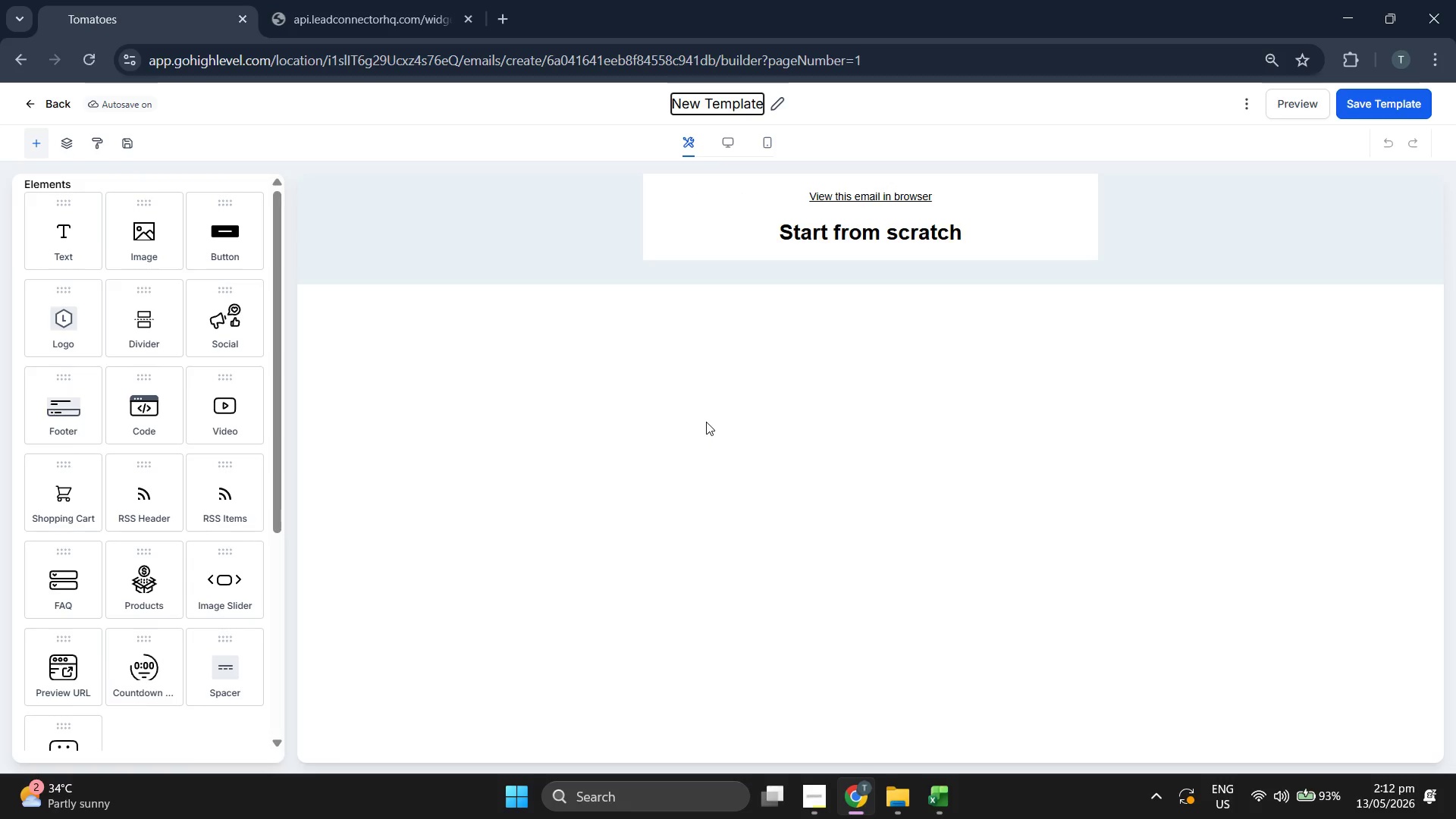 
key(Backspace)
key(Backspace)
key(Backspace)
key(Backspace)
key(Backspace)
key(Backspace)
key(Backspace)
key(Backspace)
key(Backspace)
key(Backspace)
key(Backspace)
key(Backspace)
type(E,a)
key(Backspace)
key(Backspace)
type(mail1 :)
key(Backspace)
key(Backspace)
key(Backspace)
type( 1: The Nostalgia)
 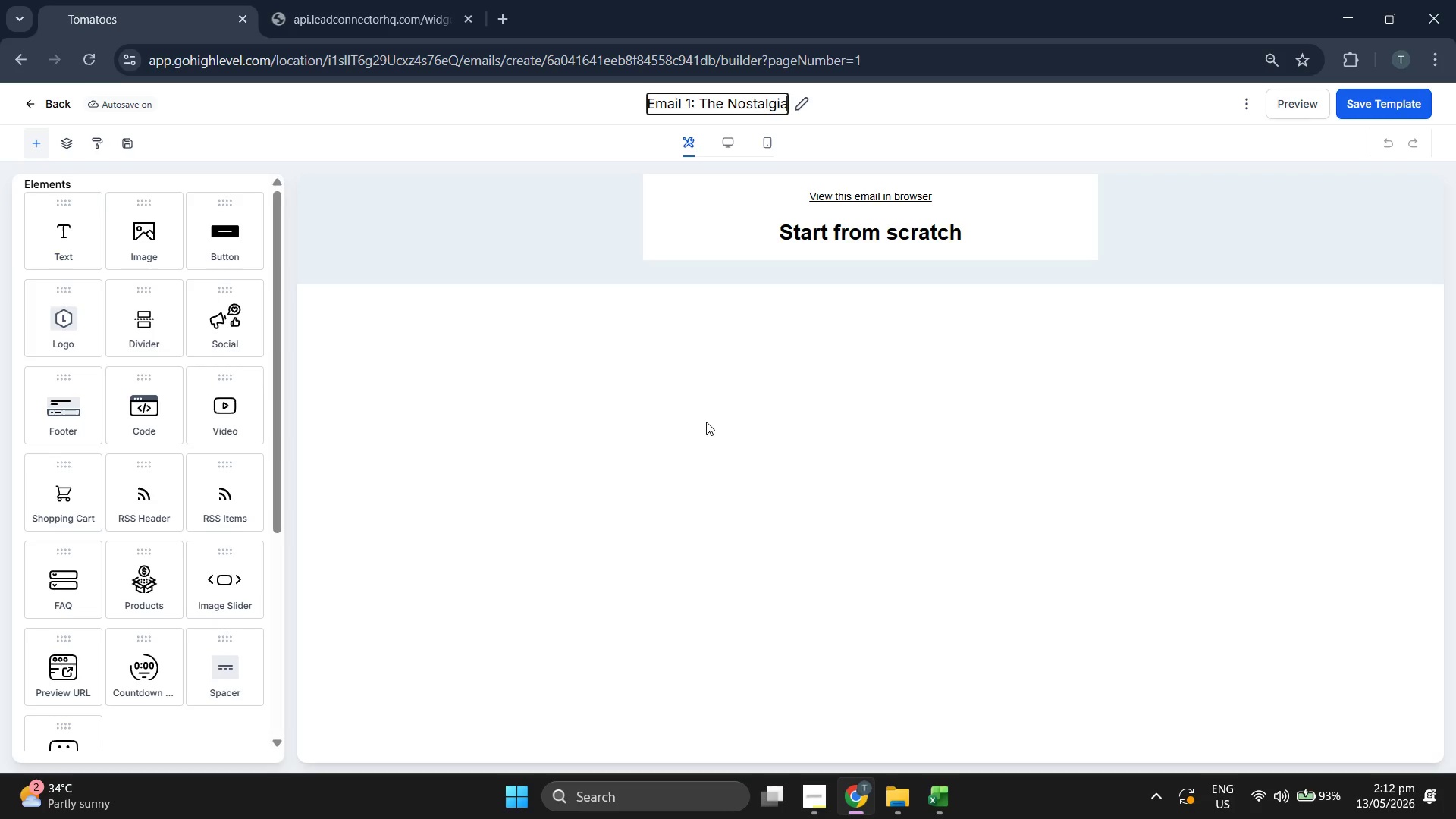 
left_click([706, 422])
 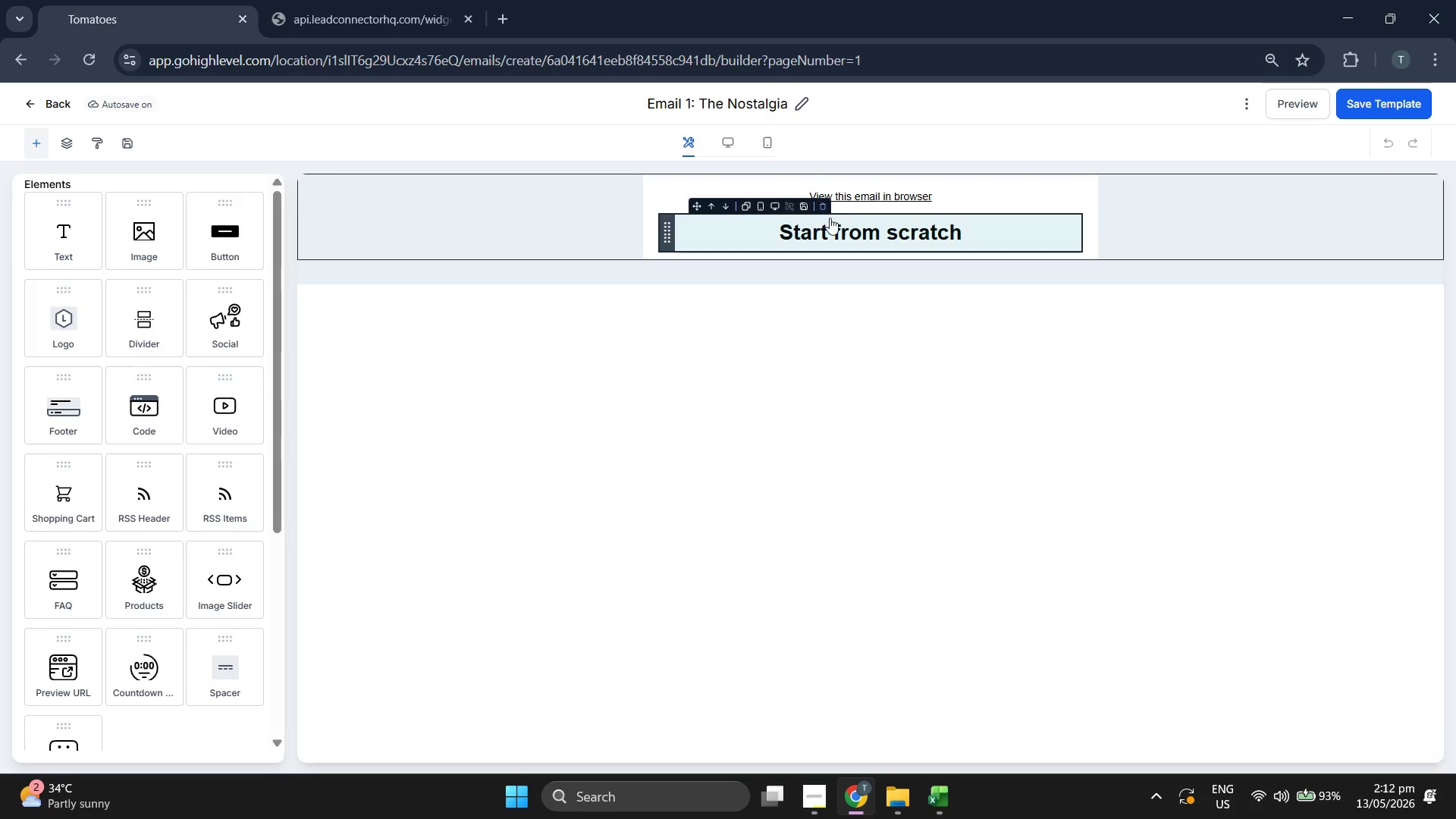 
left_click([818, 209])
 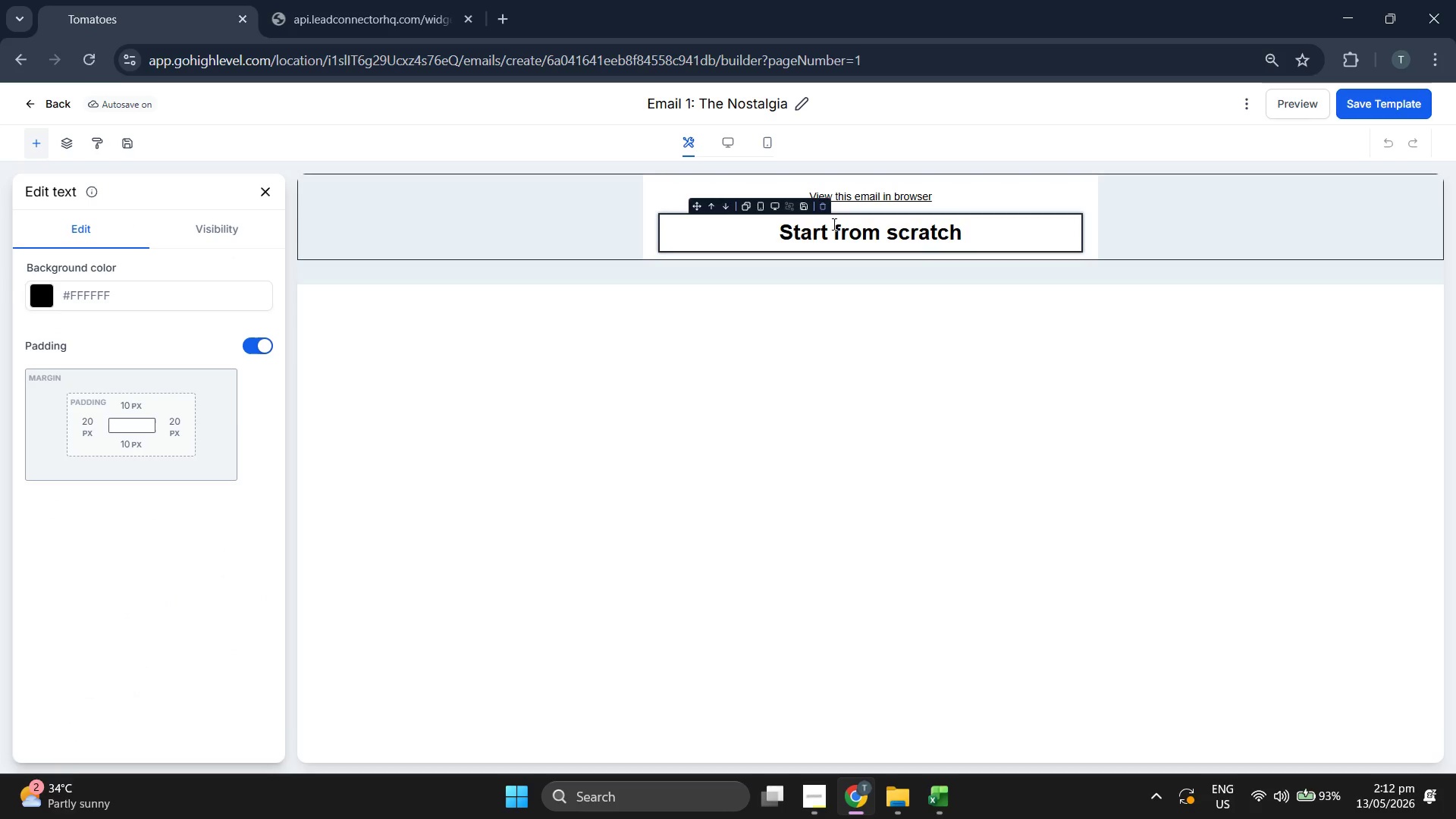 
left_click([822, 210])
 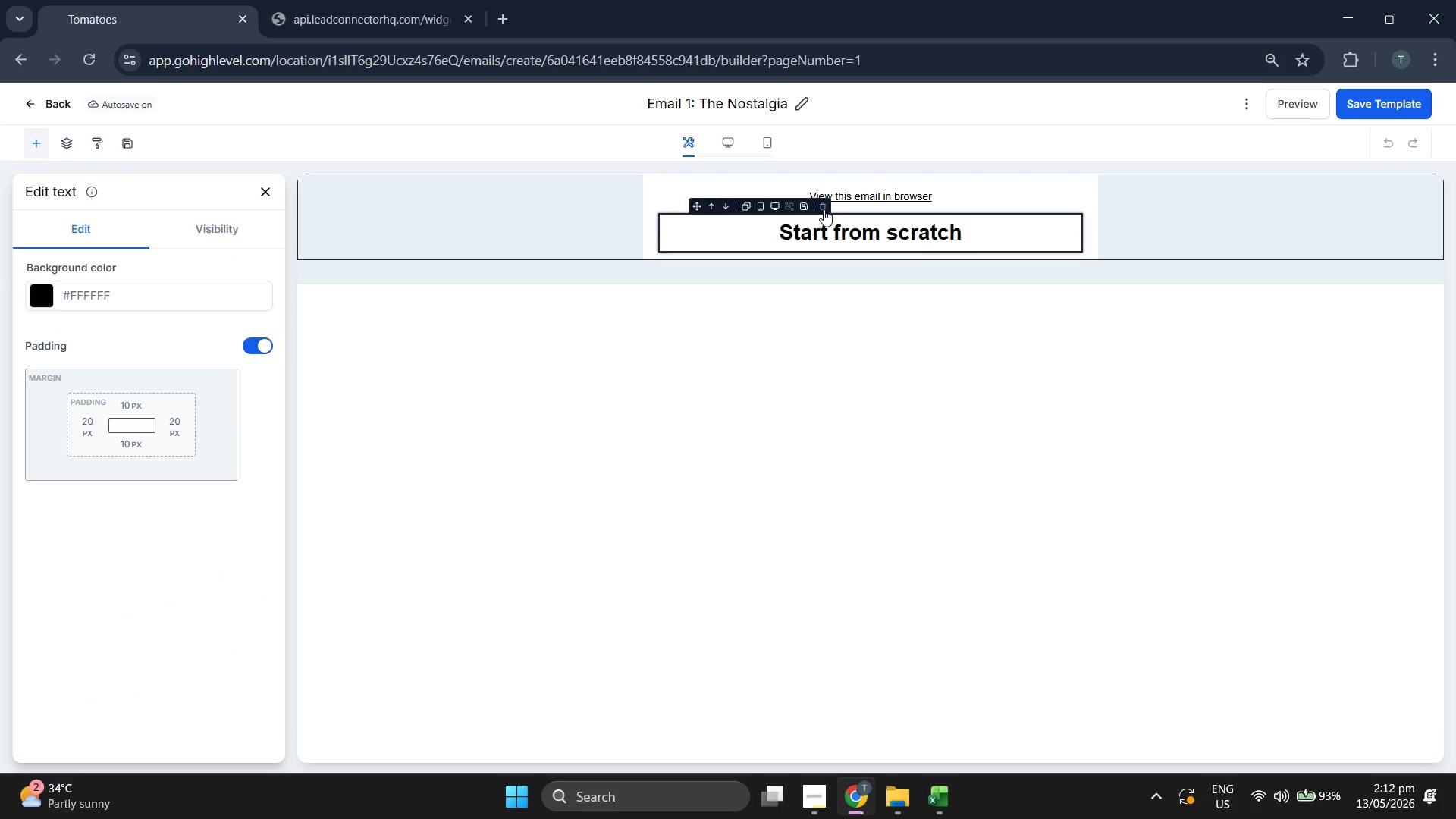 
left_click([824, 209])
 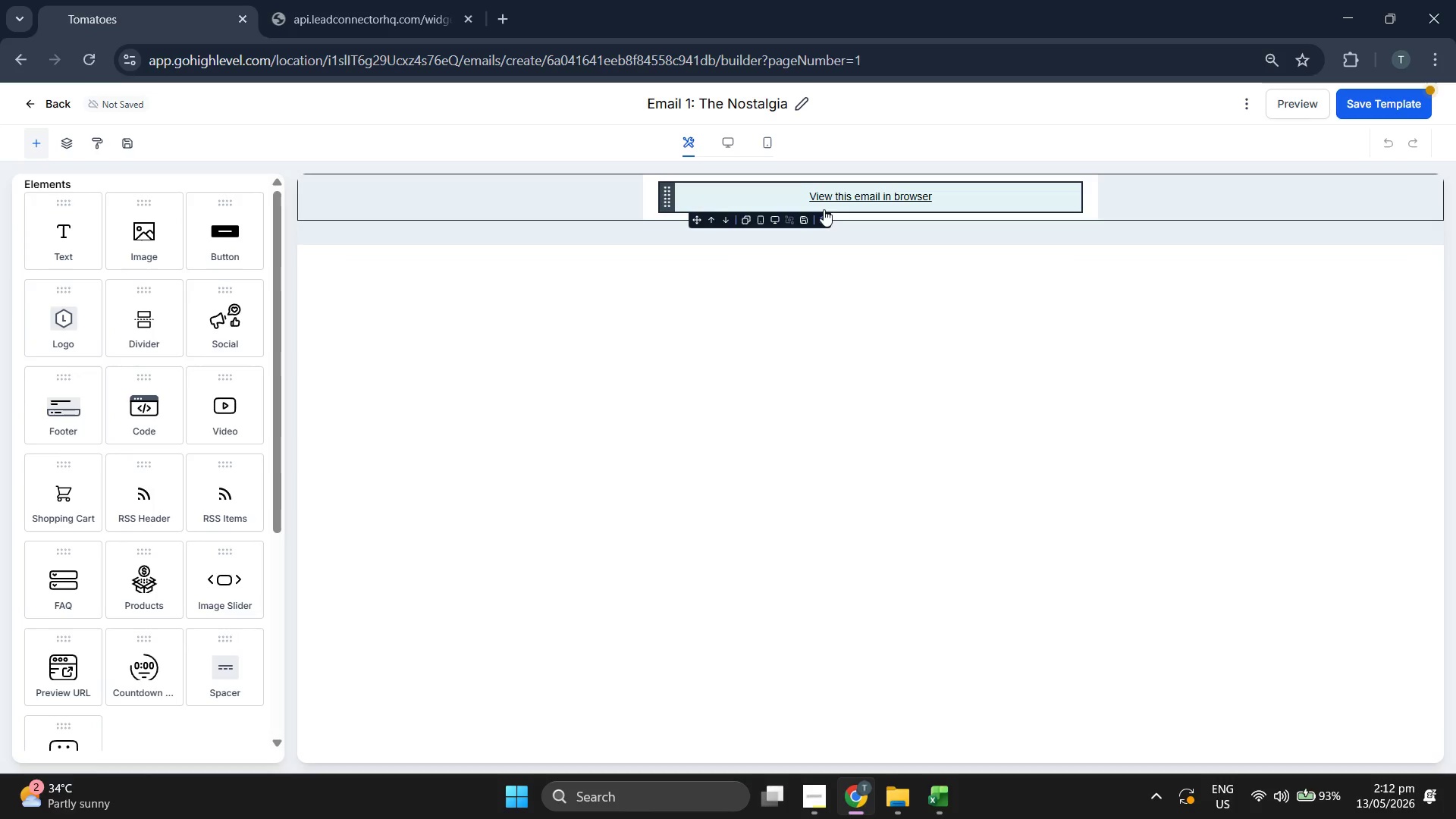 
left_click([824, 221])
 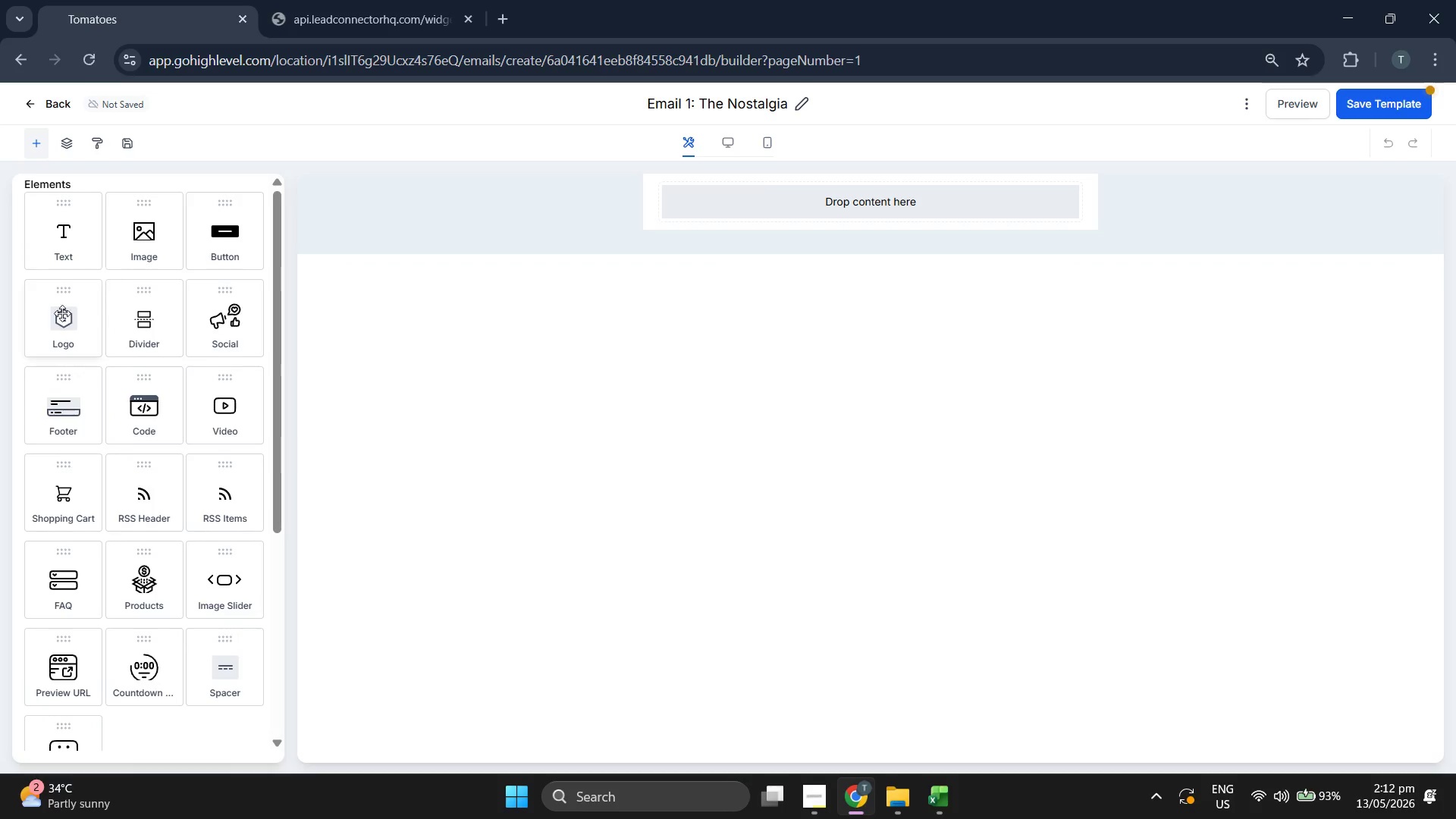 
left_click_drag(start_coordinate=[53, 332], to_coordinate=[789, 200])
 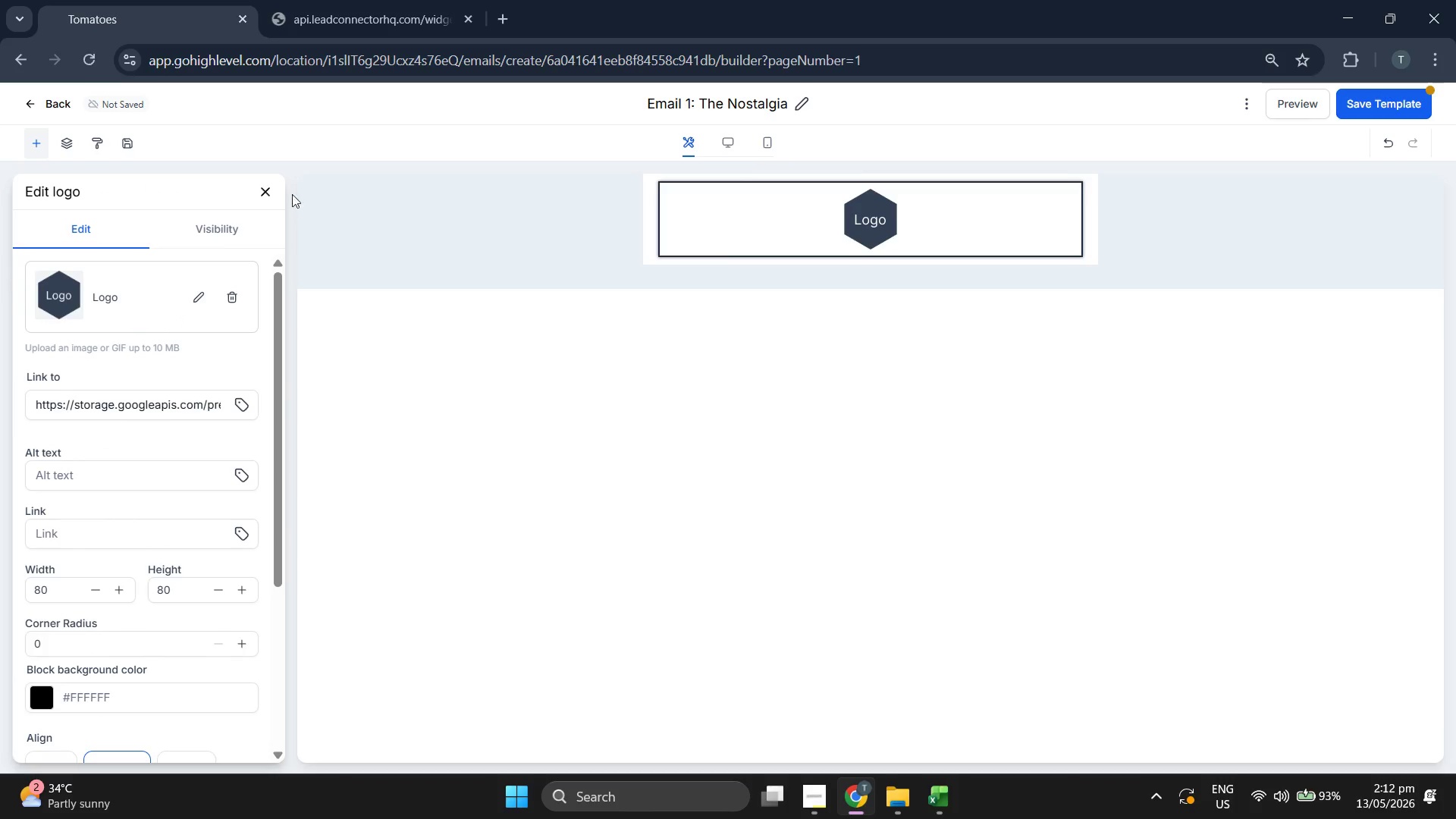 
left_click([266, 189])
 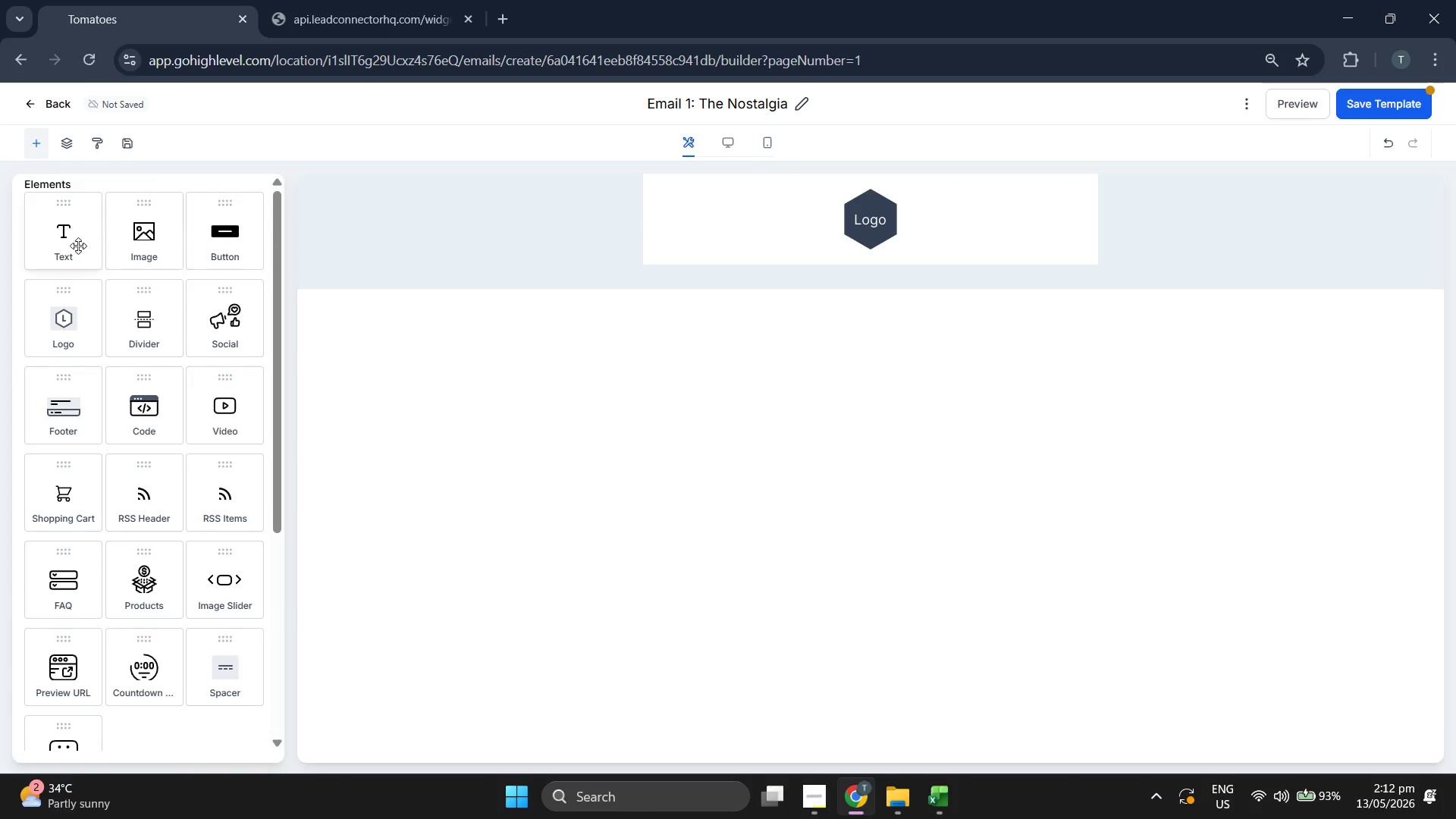 
left_click_drag(start_coordinate=[70, 241], to_coordinate=[772, 255])
 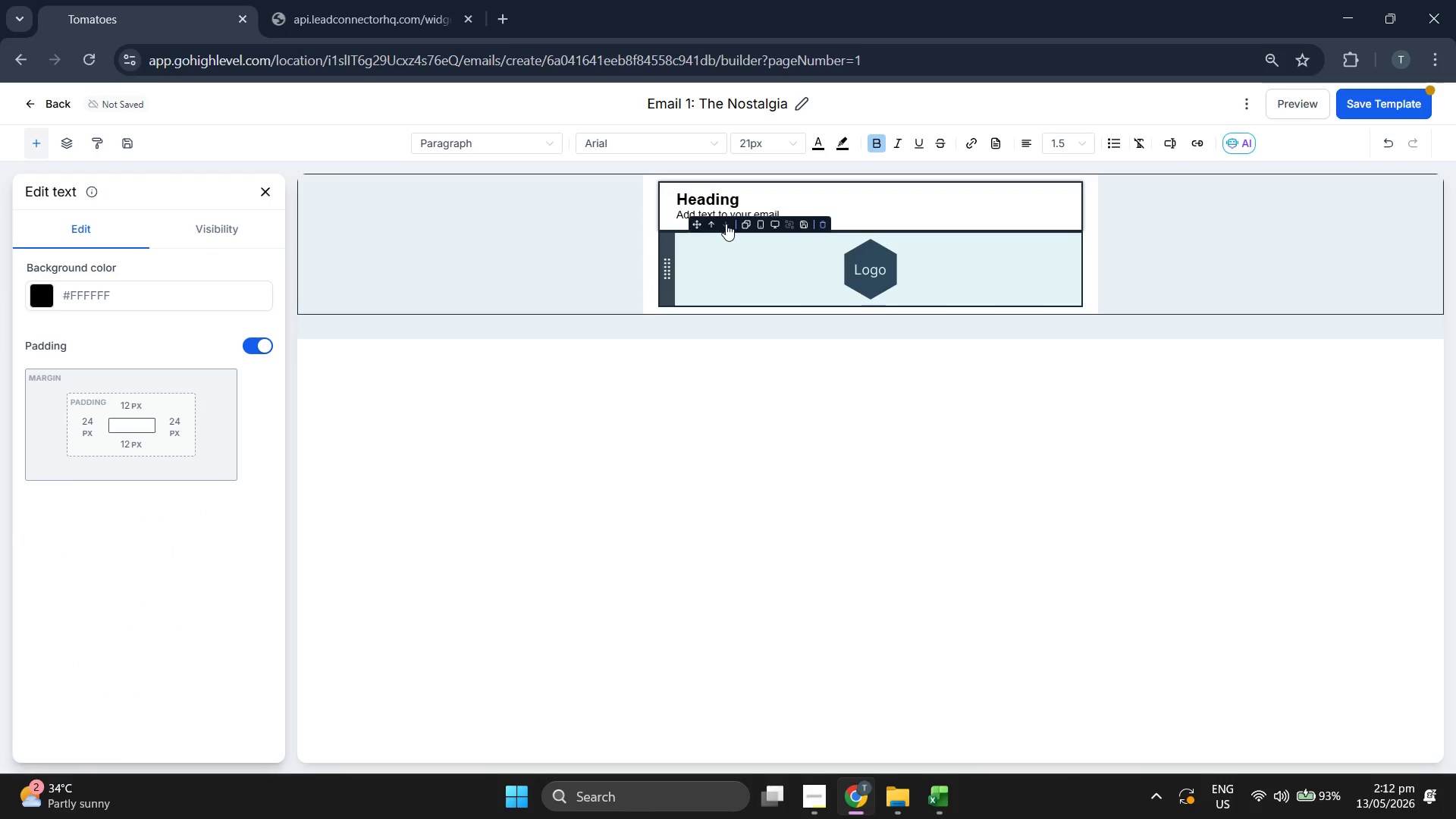 
left_click([727, 238])
 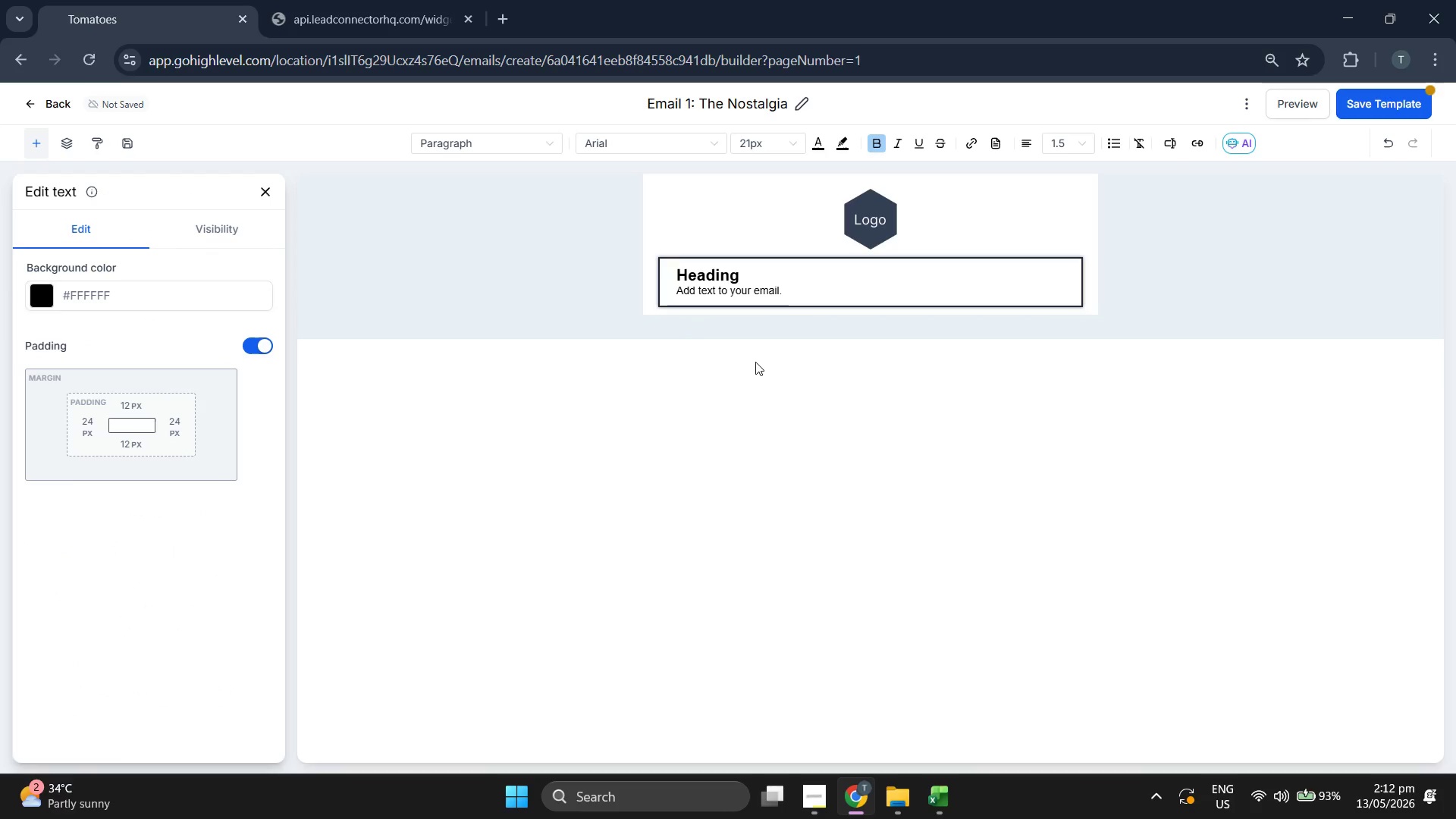 
left_click([757, 271])
 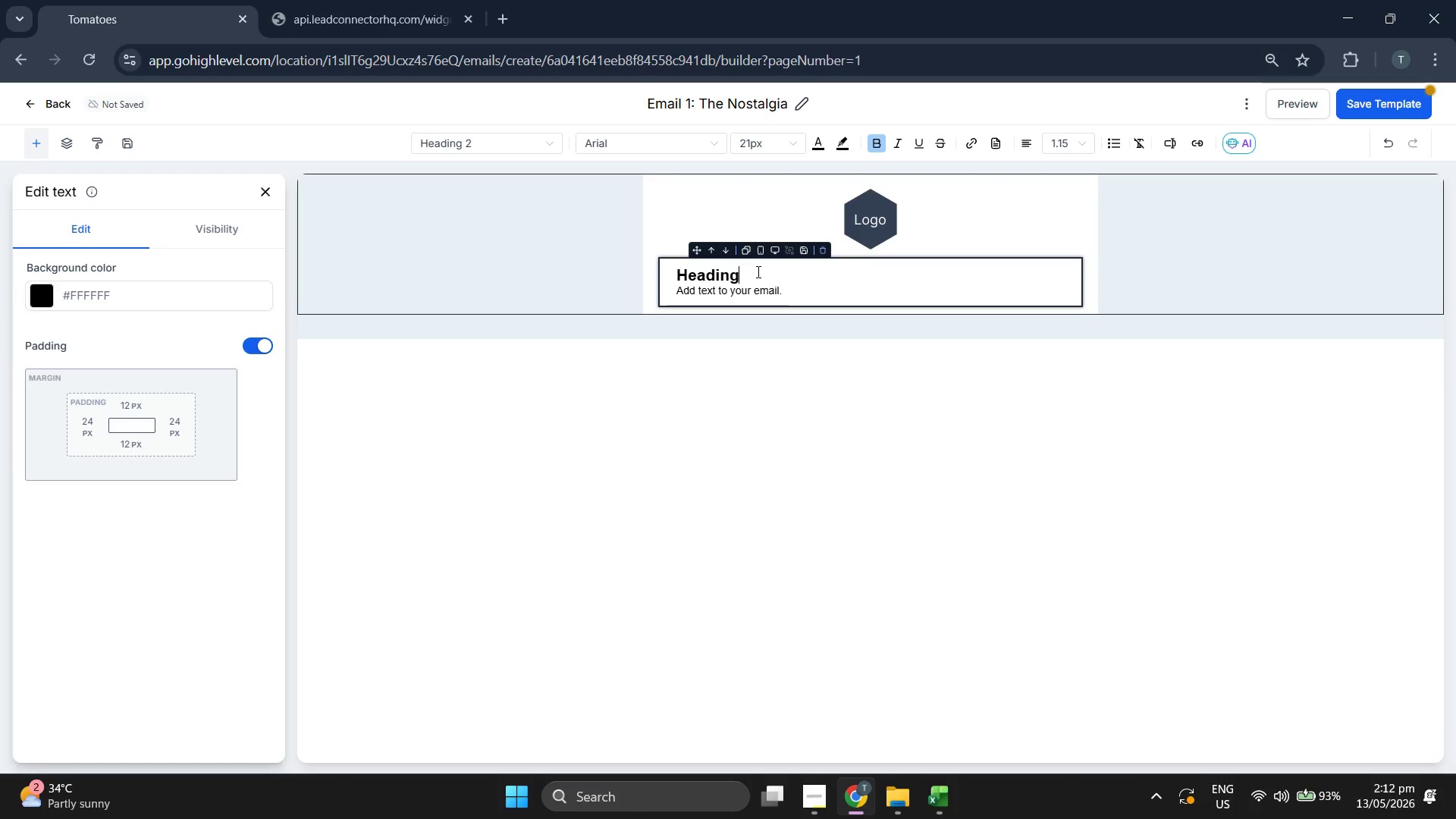 
key(Backspace)
 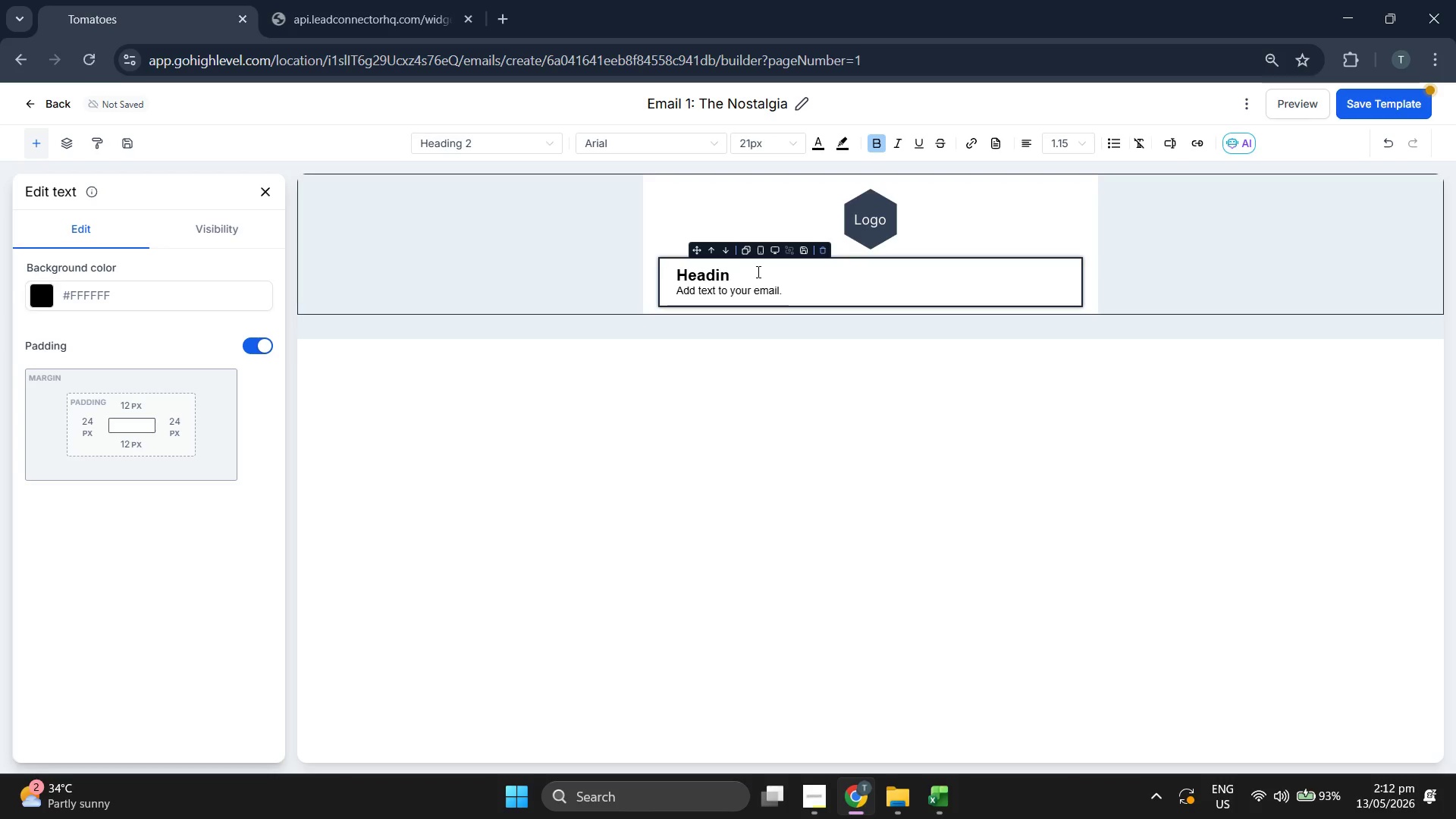 
key(Backspace)
 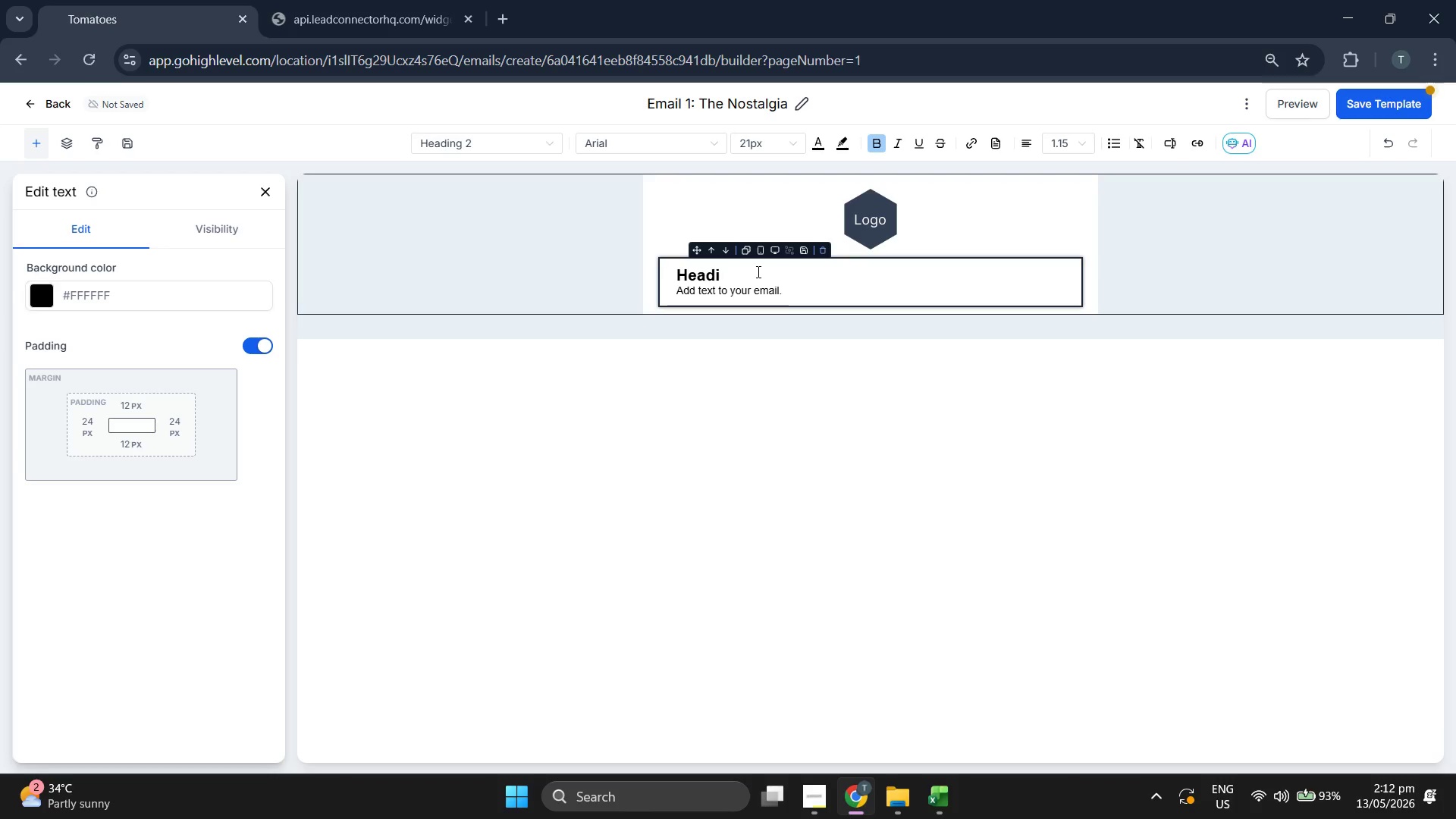 
key(Backspace)
 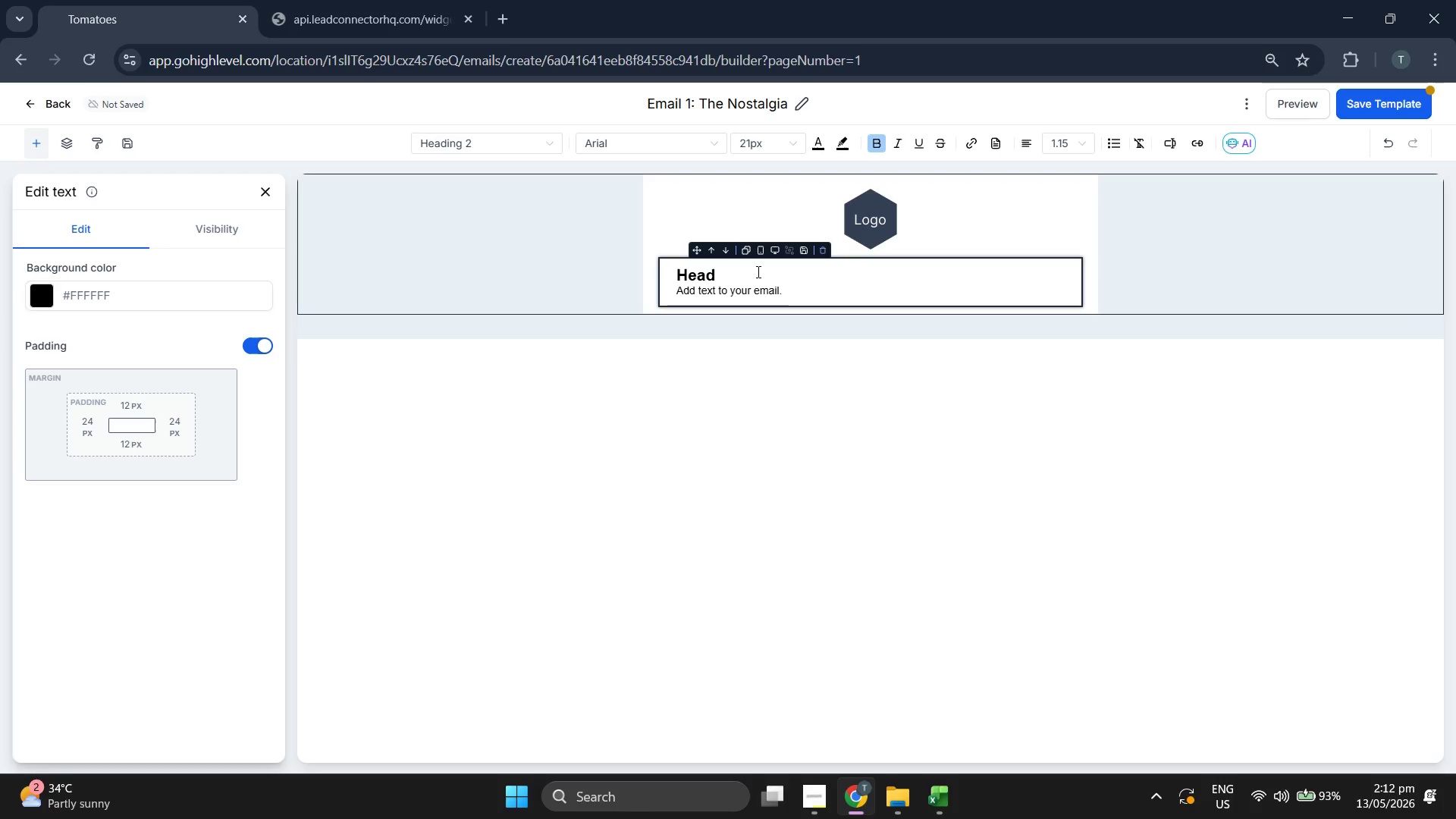 
key(Backspace)
 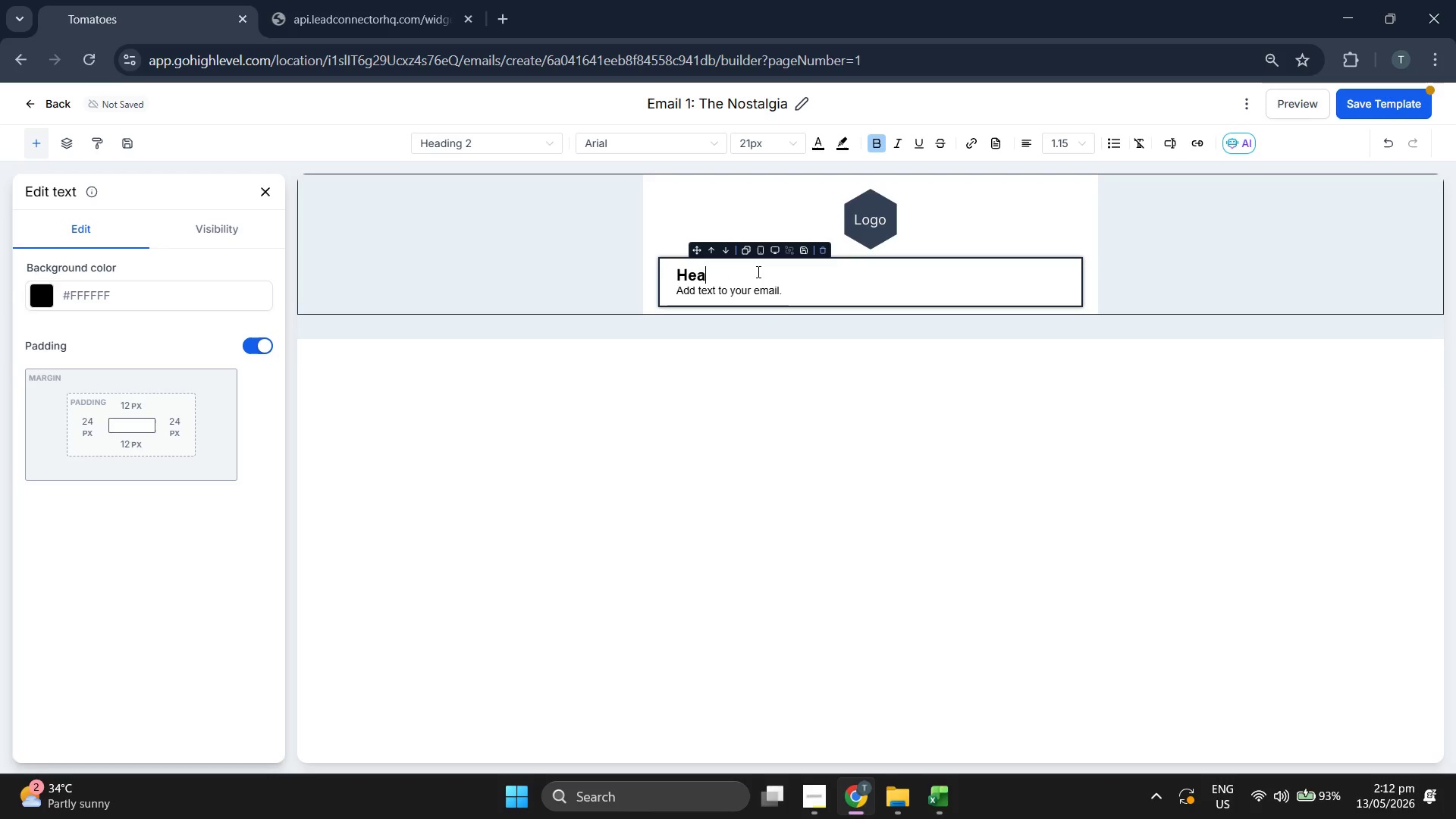 
key(Backspace)
 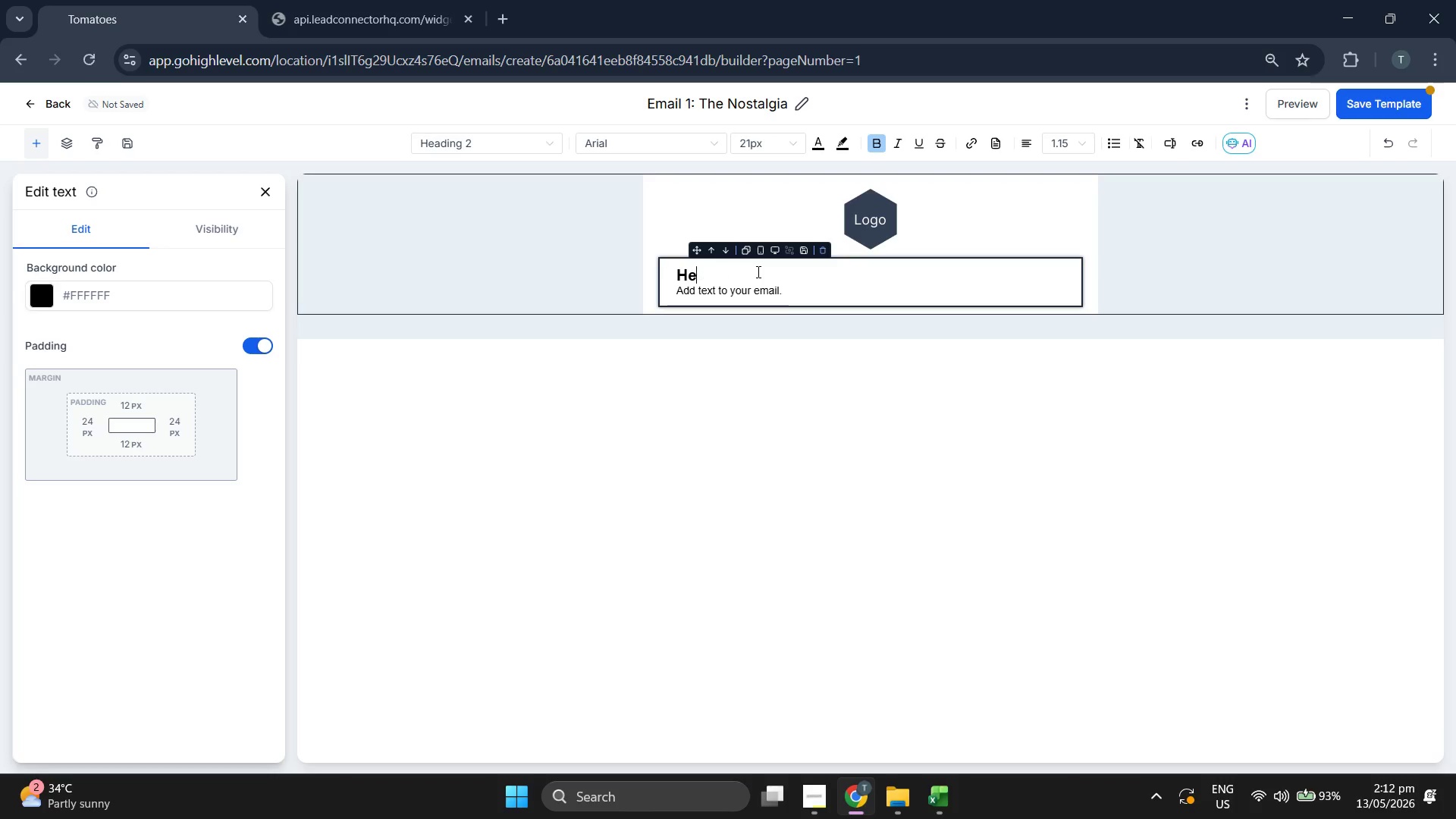 
key(Backspace)
 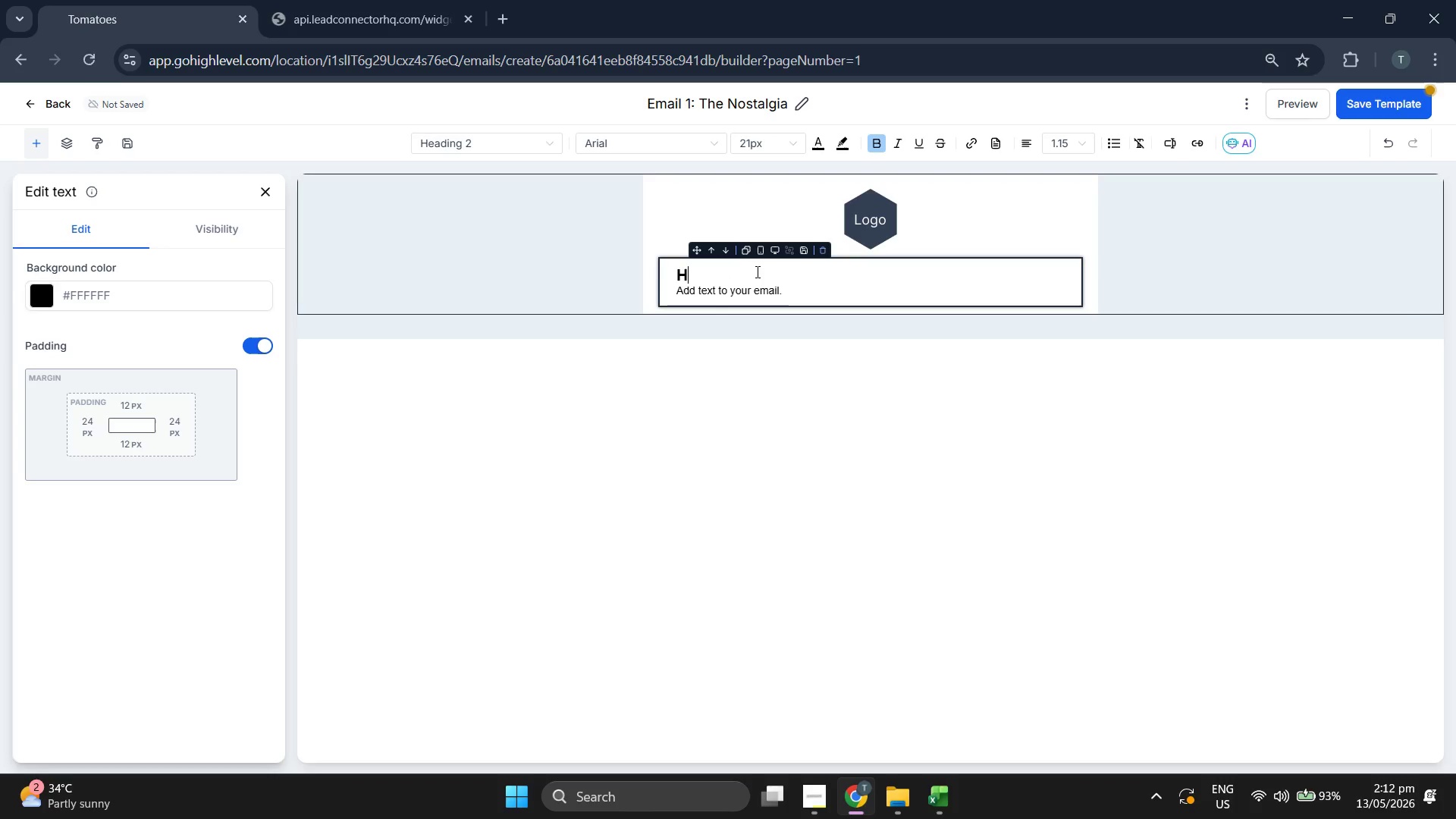 
key(Backspace)
 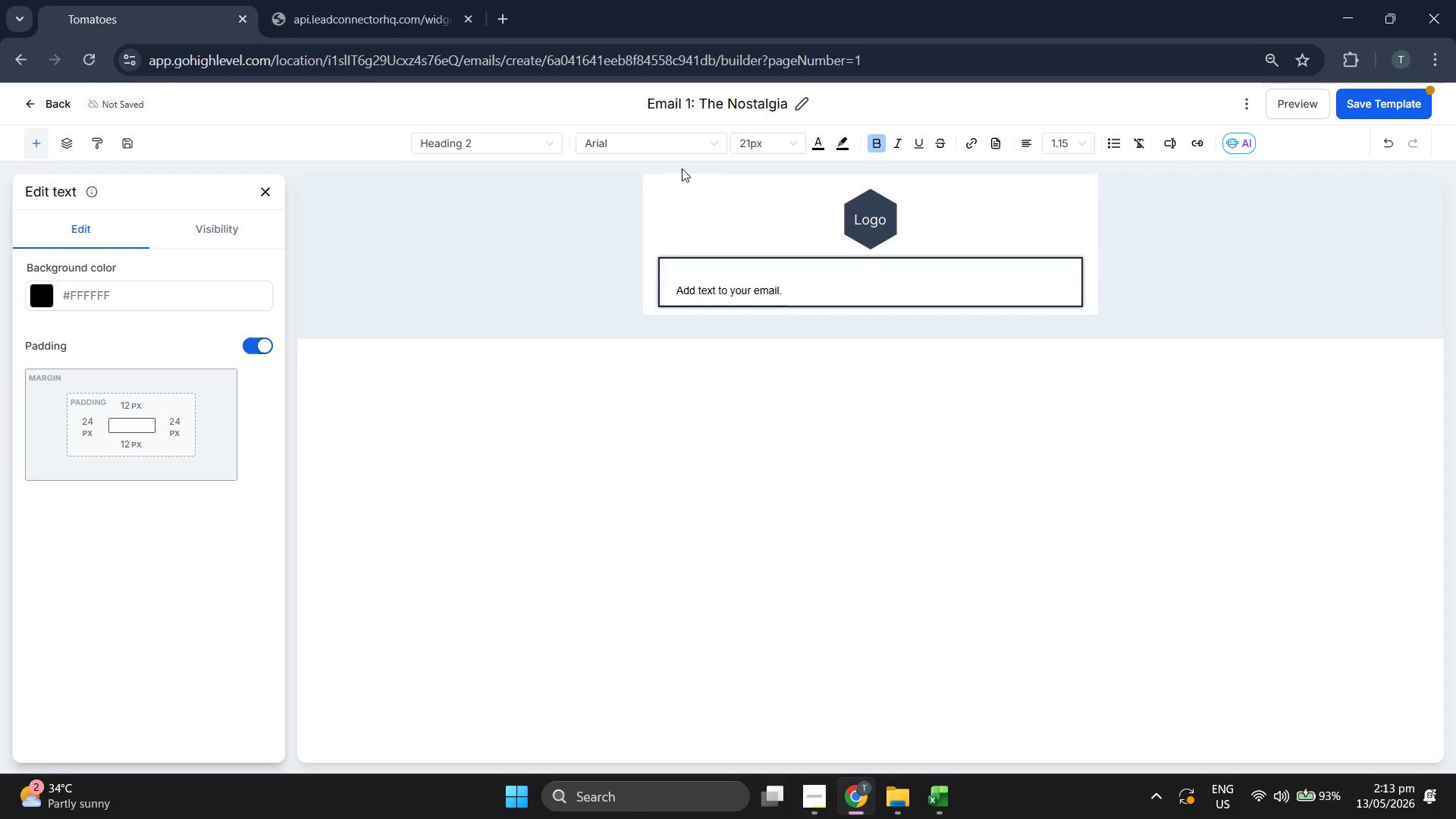 
left_click([670, 141])
 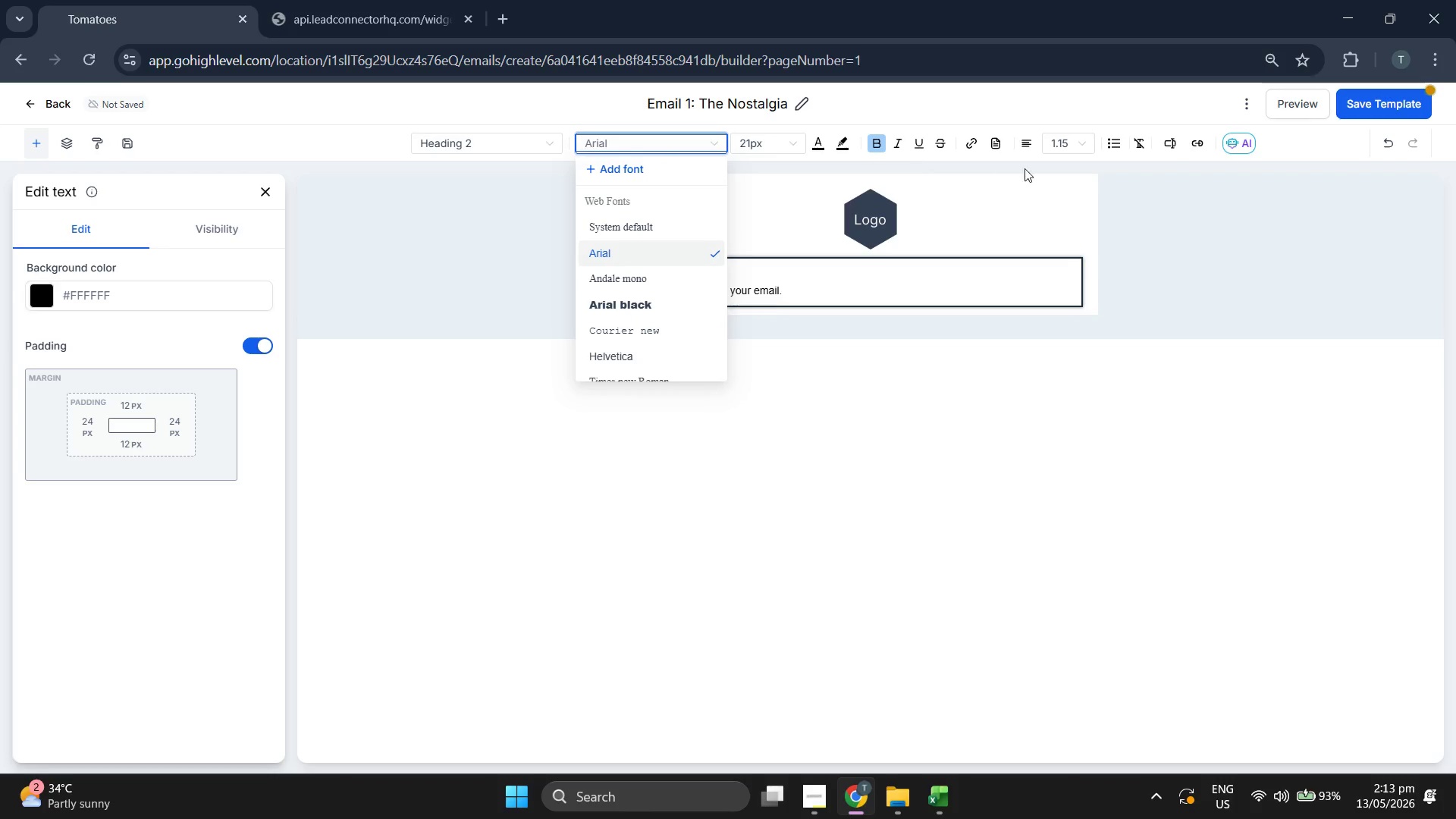 
left_click([1076, 140])
 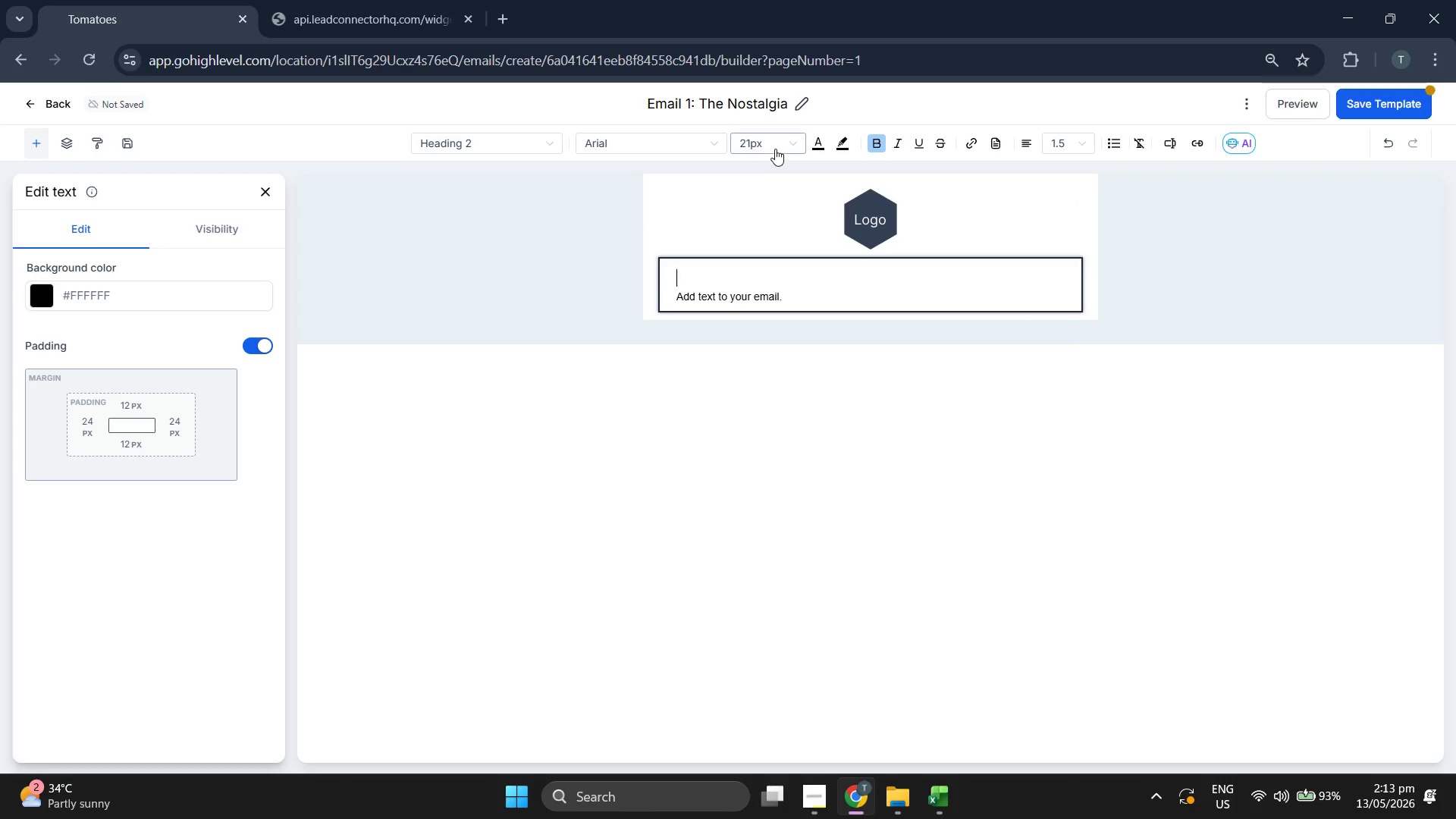 
left_click([654, 140])
 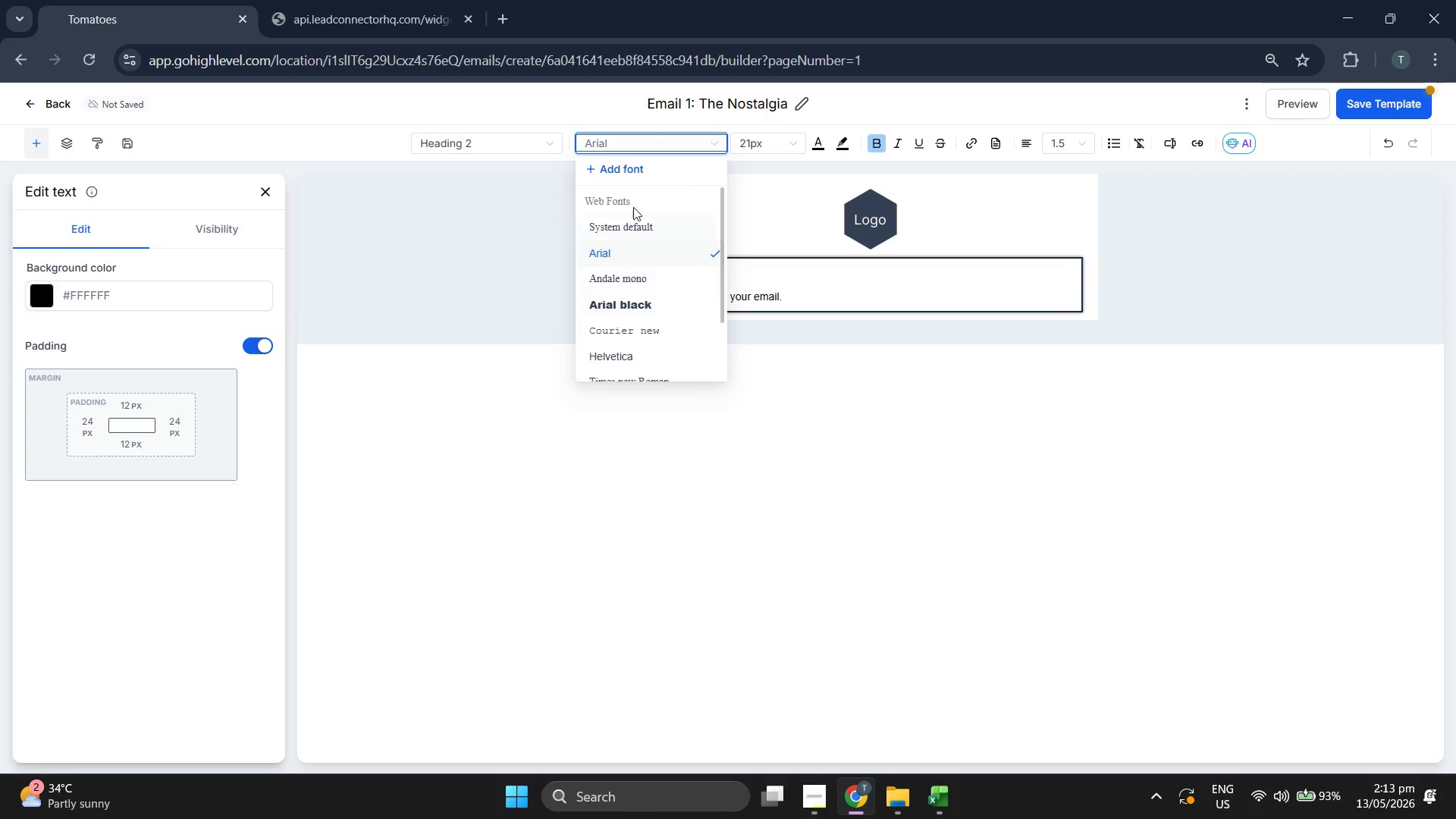 
left_click([621, 165])
 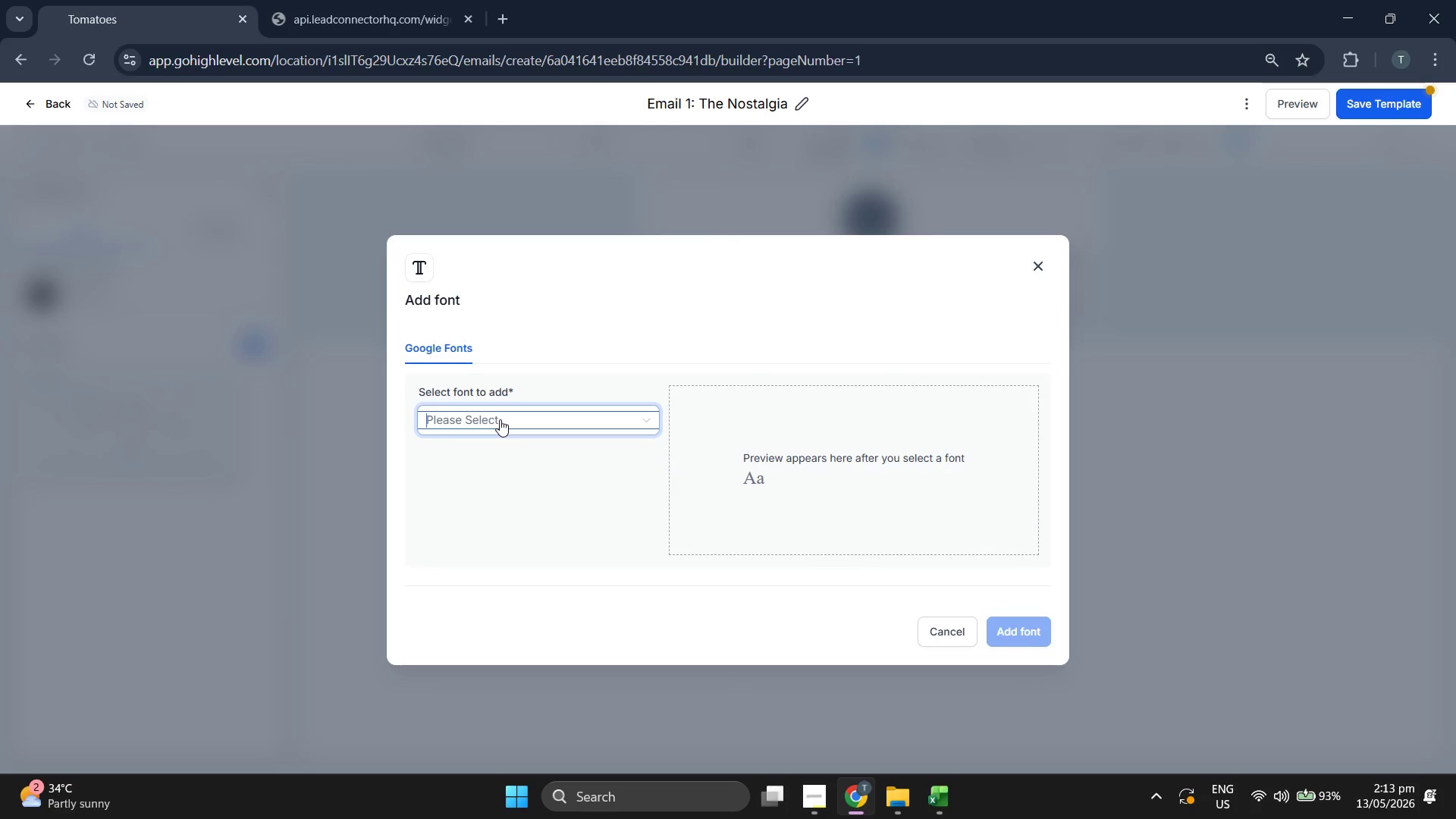 
scroll: coordinate [583, 523], scroll_direction: down, amount: 12.0
 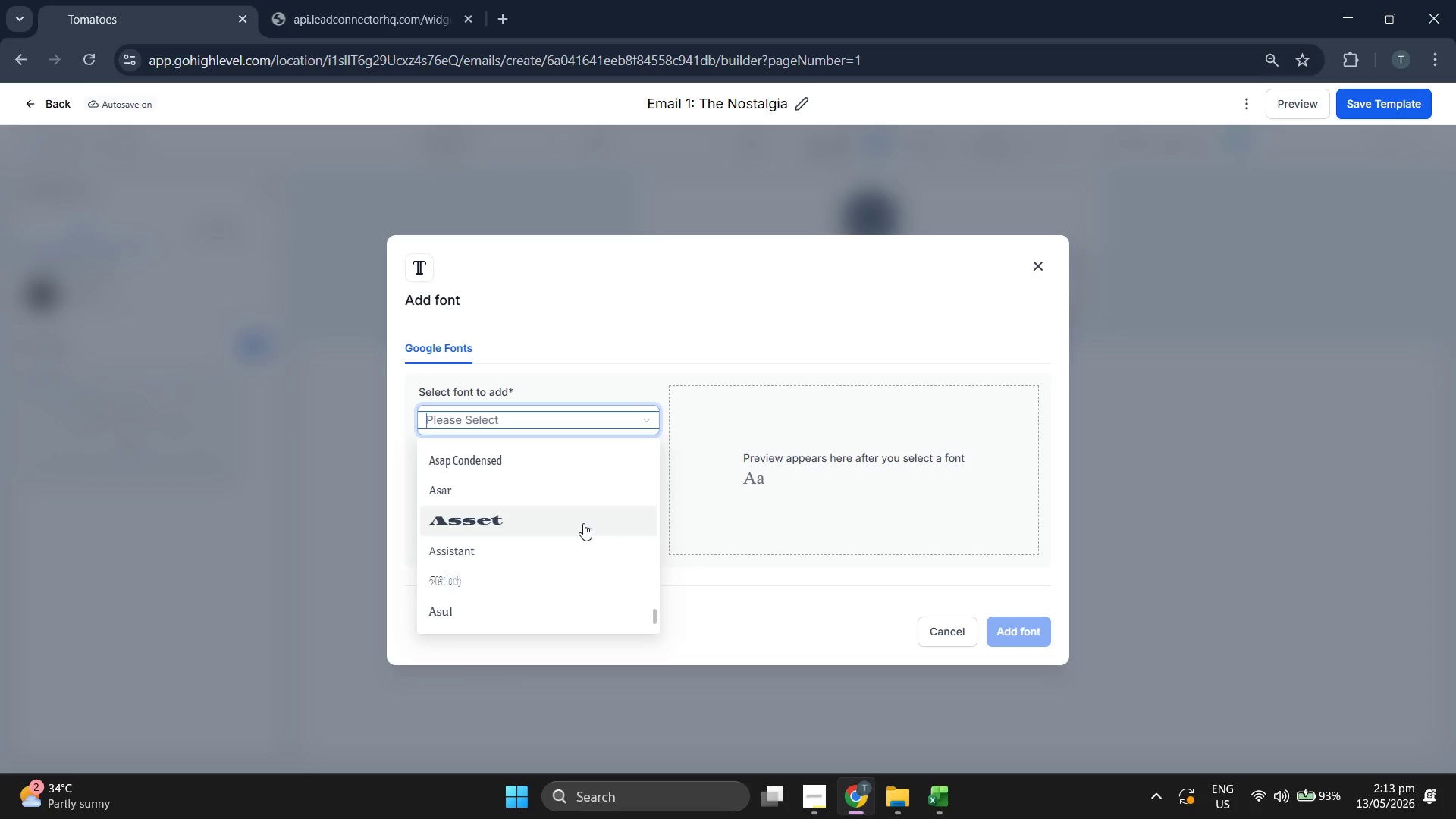 
scroll: coordinate [583, 523], scroll_direction: down, amount: 5.0
 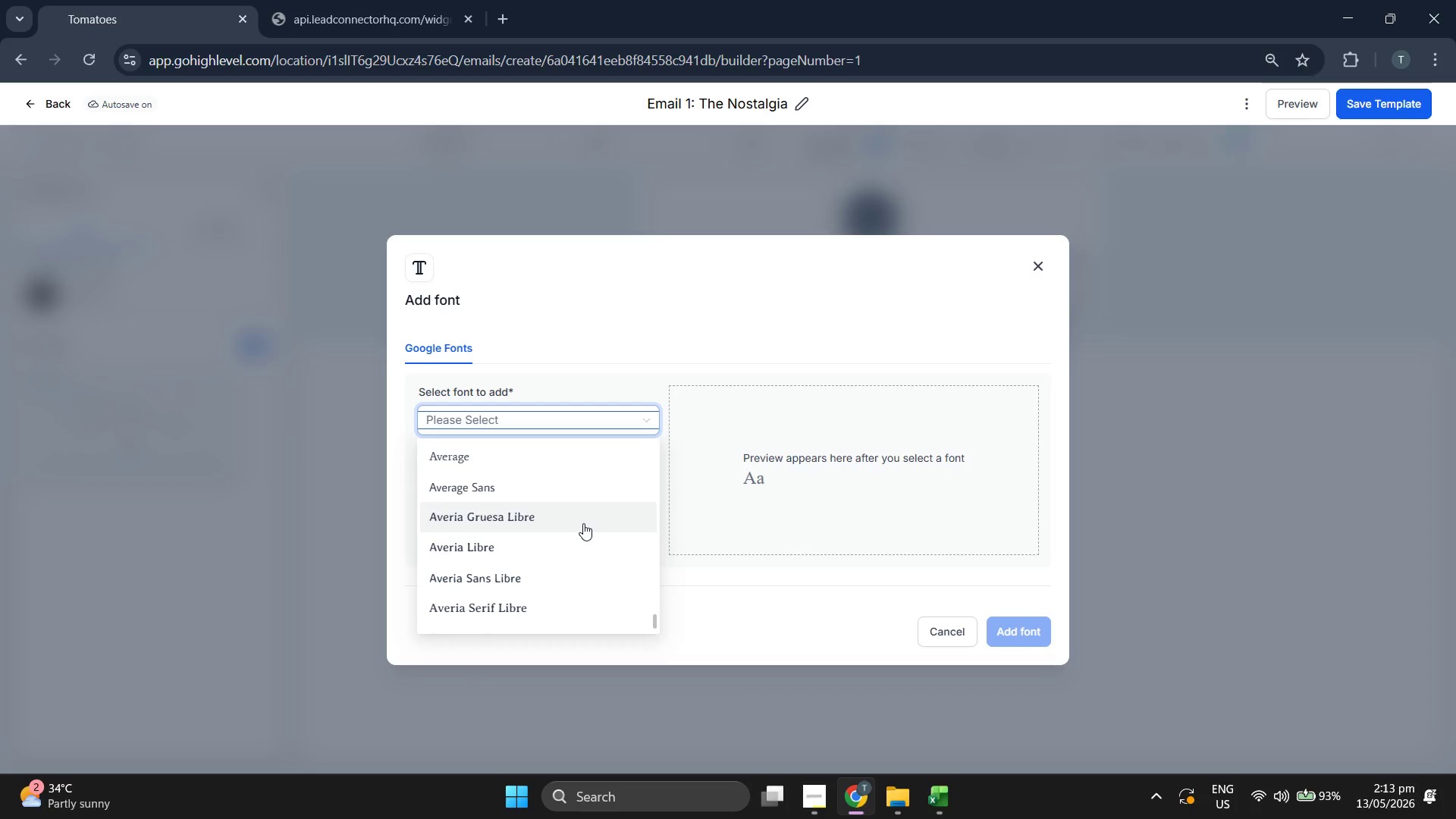 
scroll: coordinate [583, 523], scroll_direction: down, amount: 5.0
 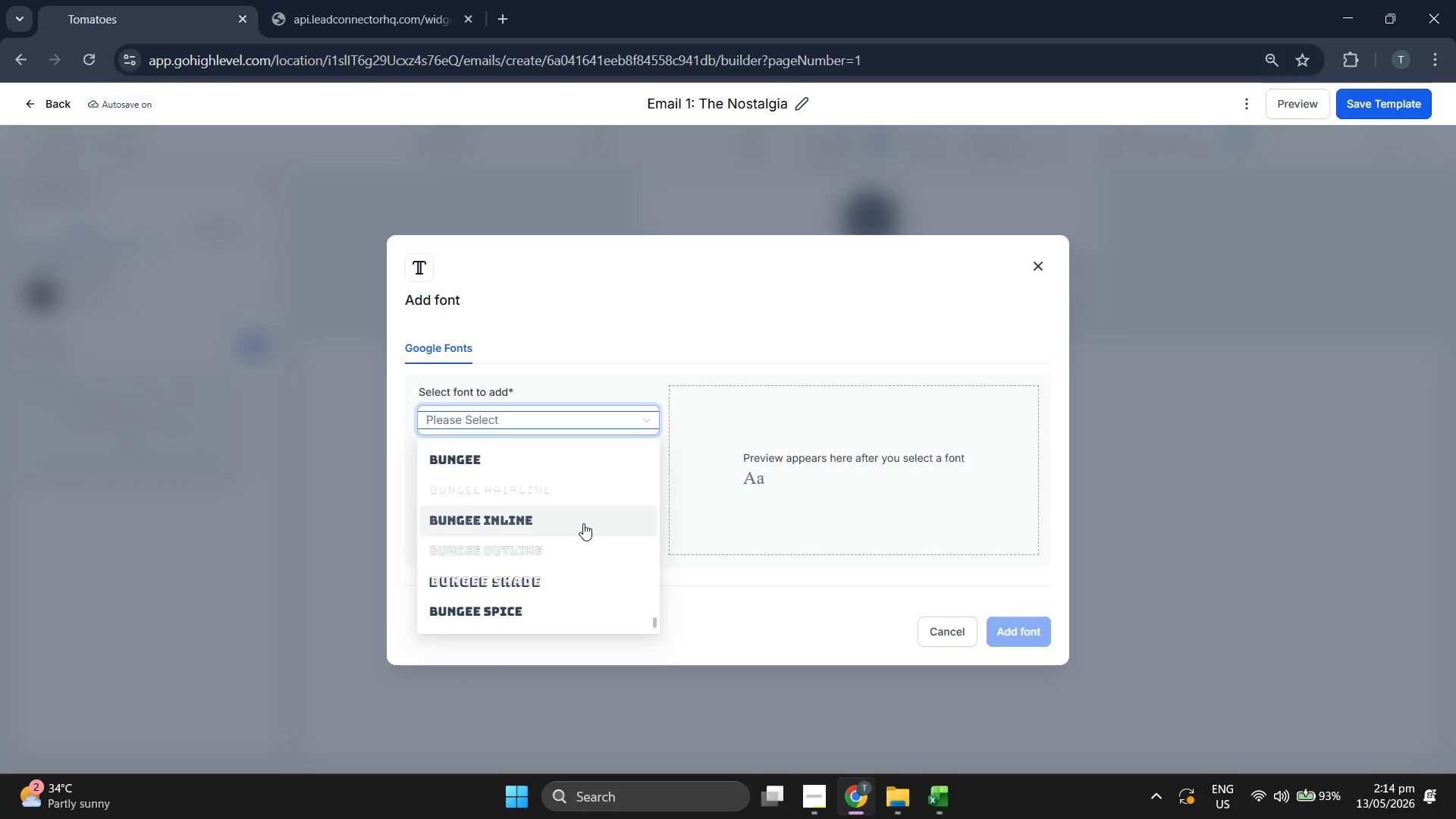 
scroll: coordinate [583, 523], scroll_direction: down, amount: 3.0
 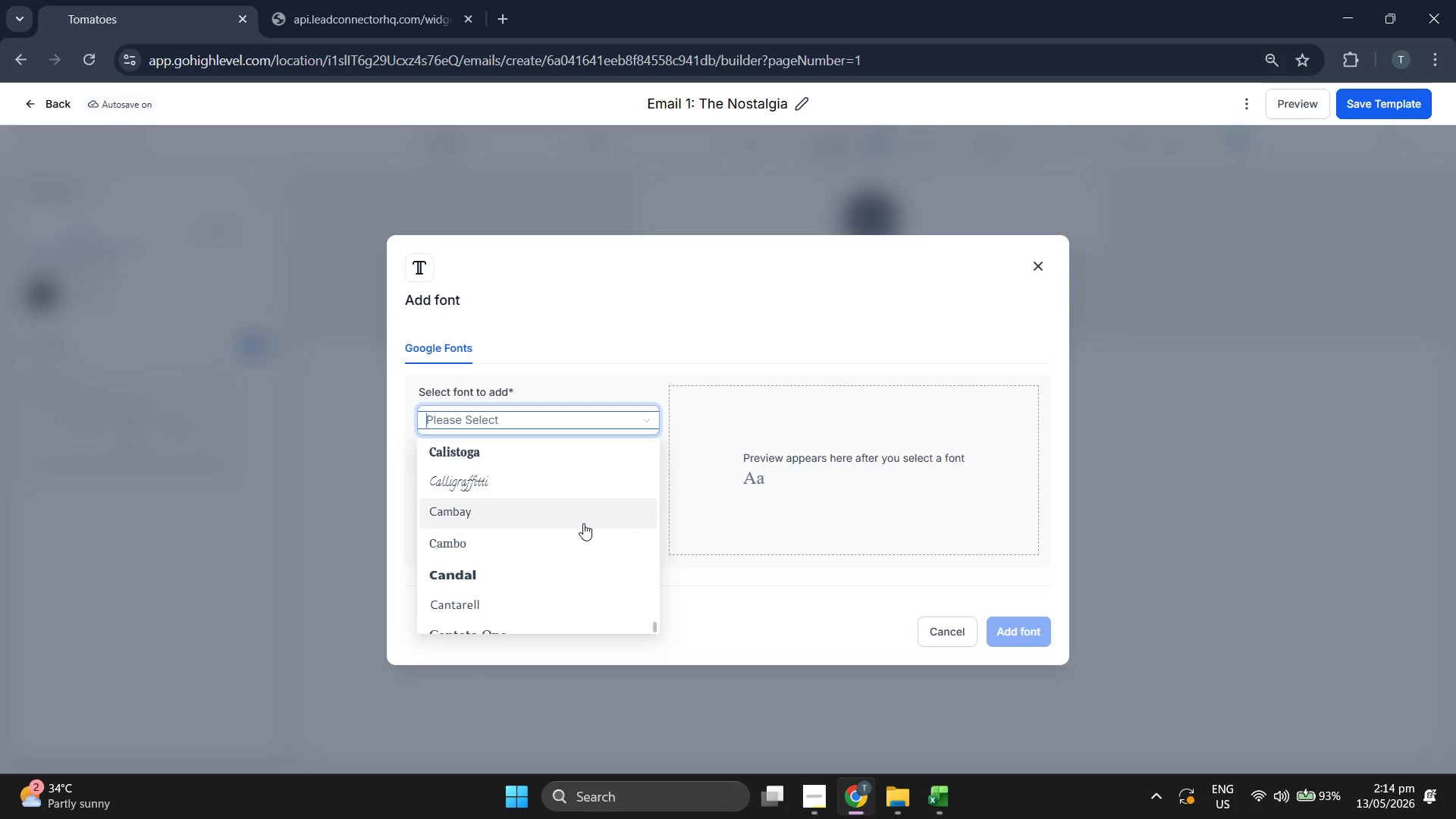 
type(pl)
 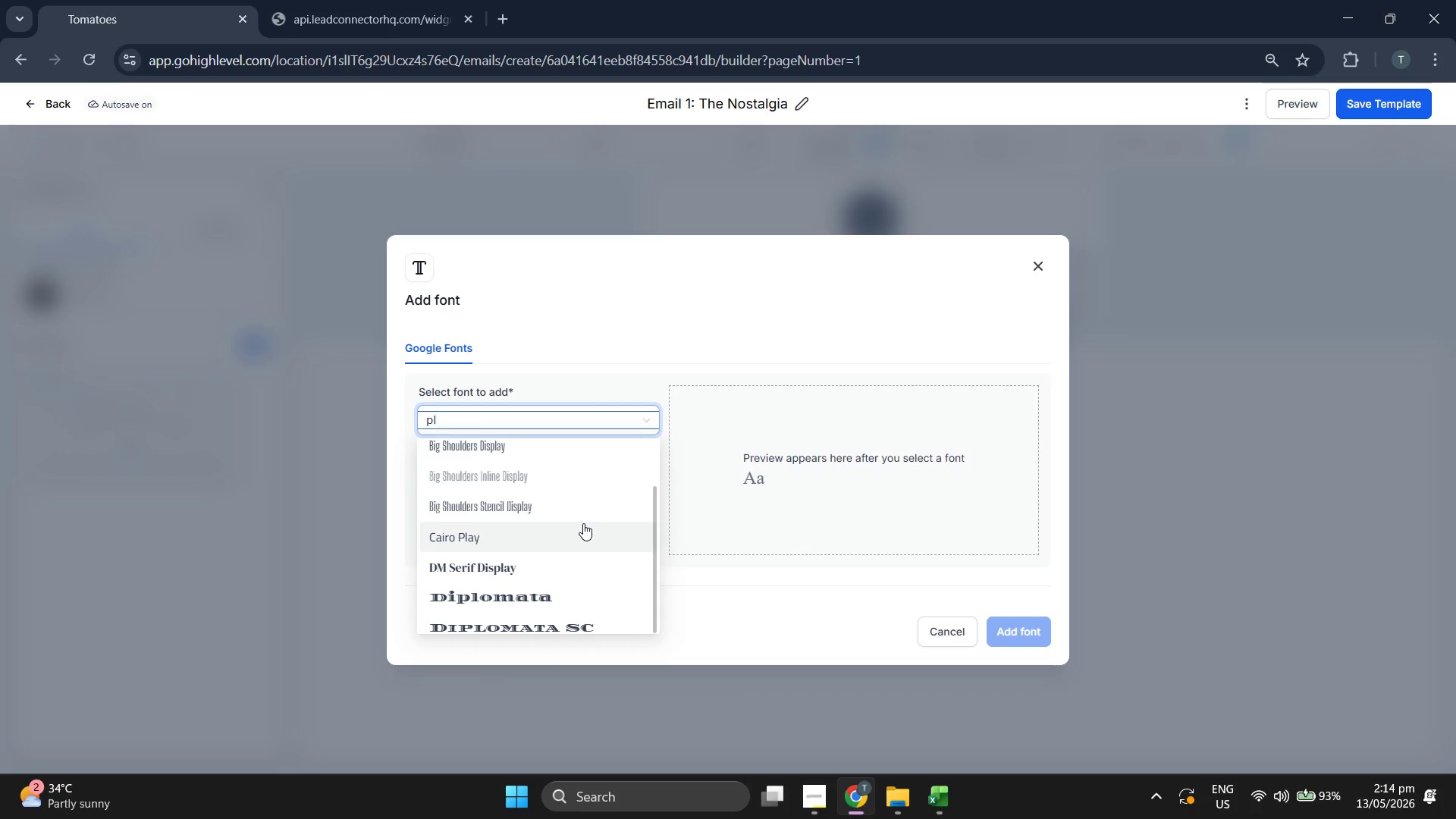 
scroll: coordinate [544, 524], scroll_direction: up, amount: 1.0
 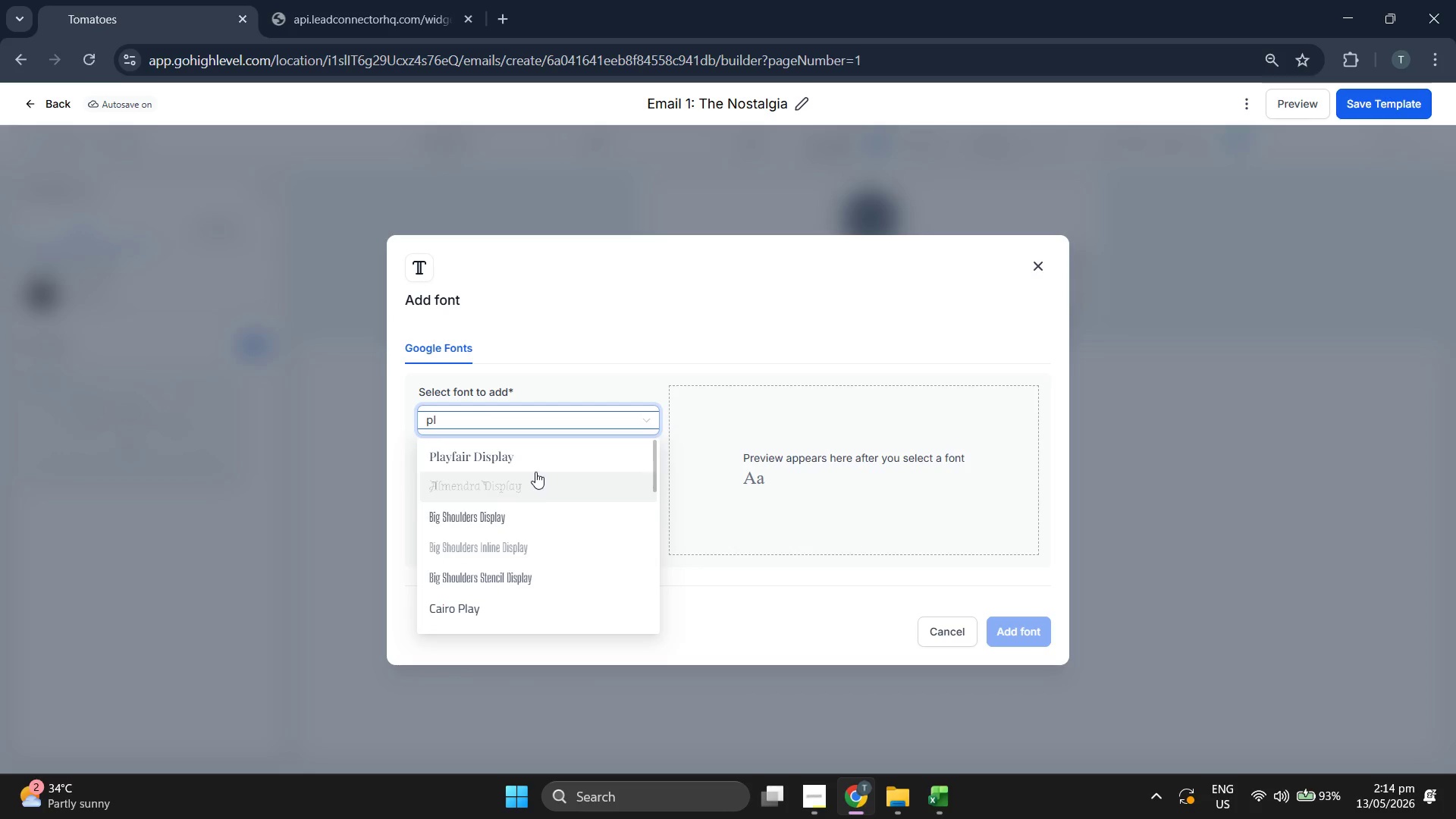 
left_click([535, 468])
 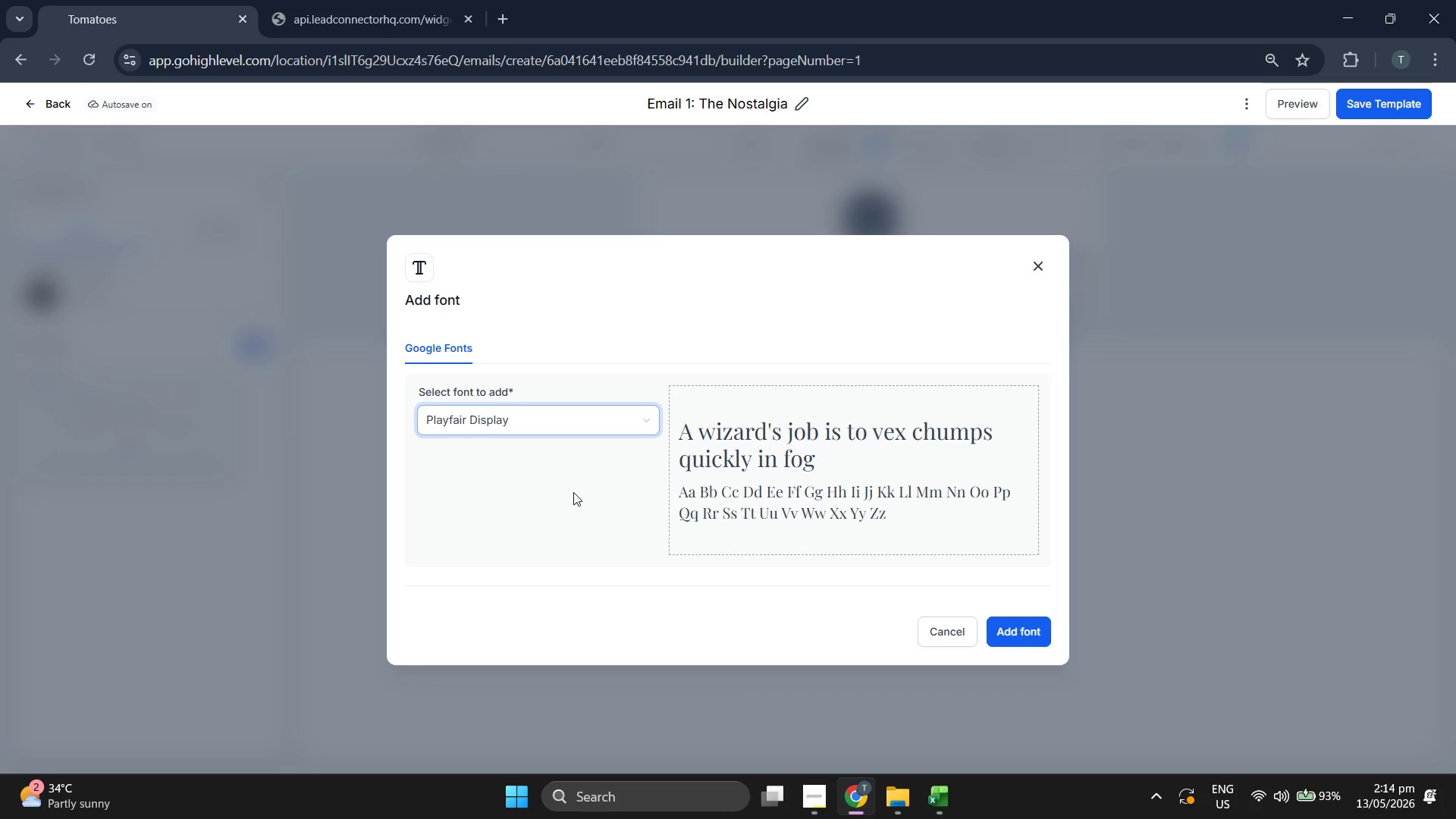 
wait(6.78)
 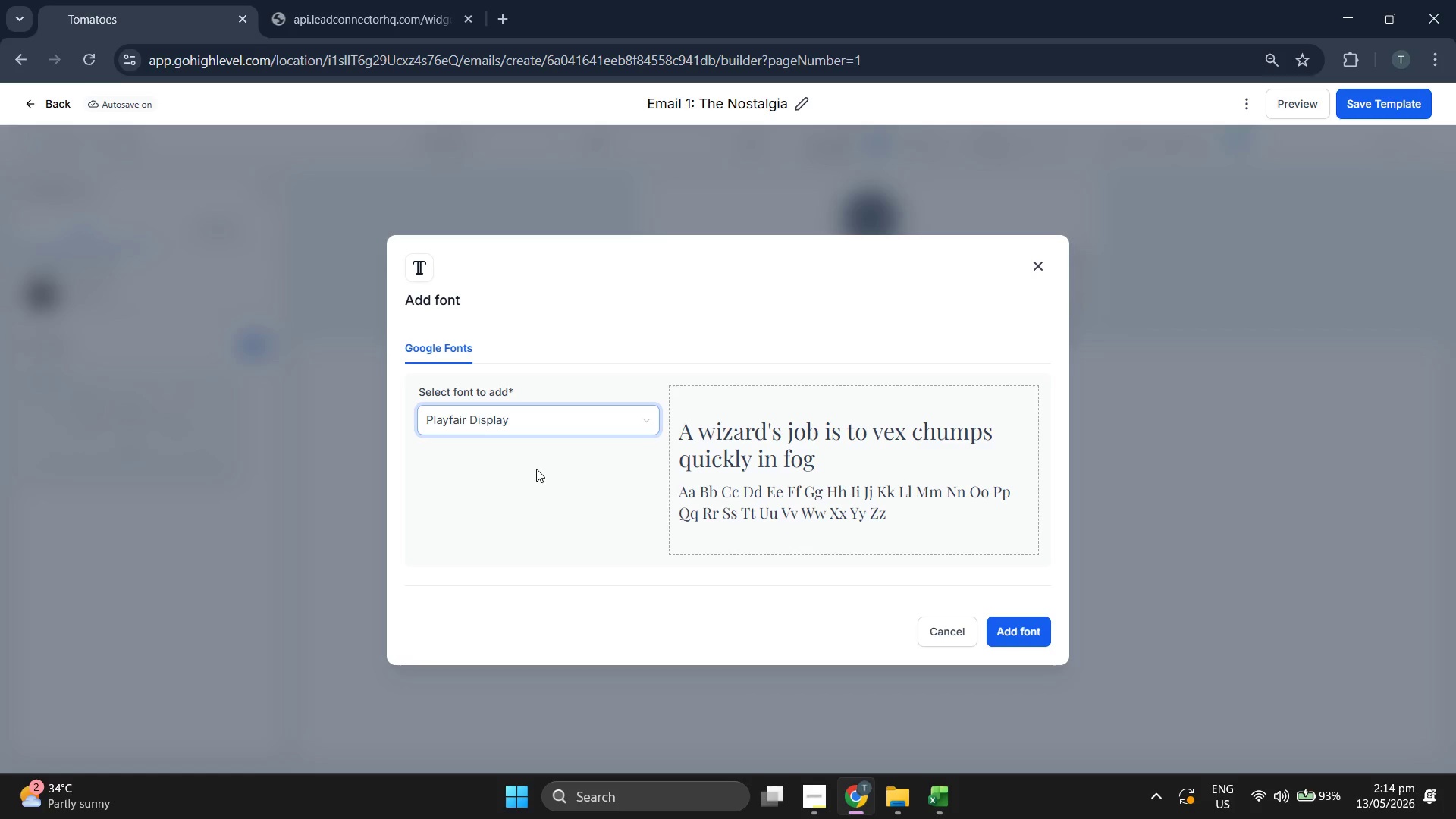 
left_click([1015, 630])
 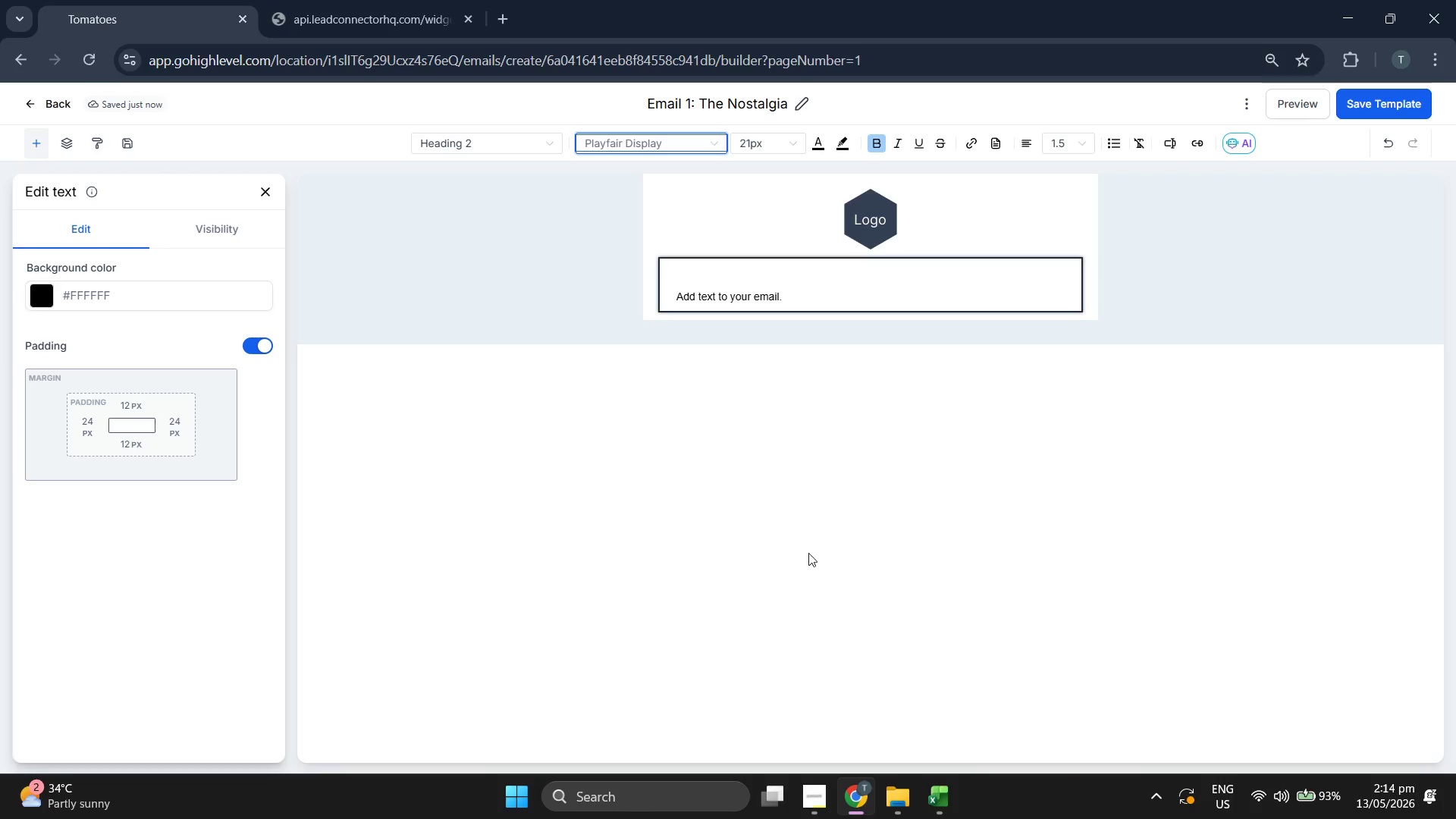 
wait(11.97)
 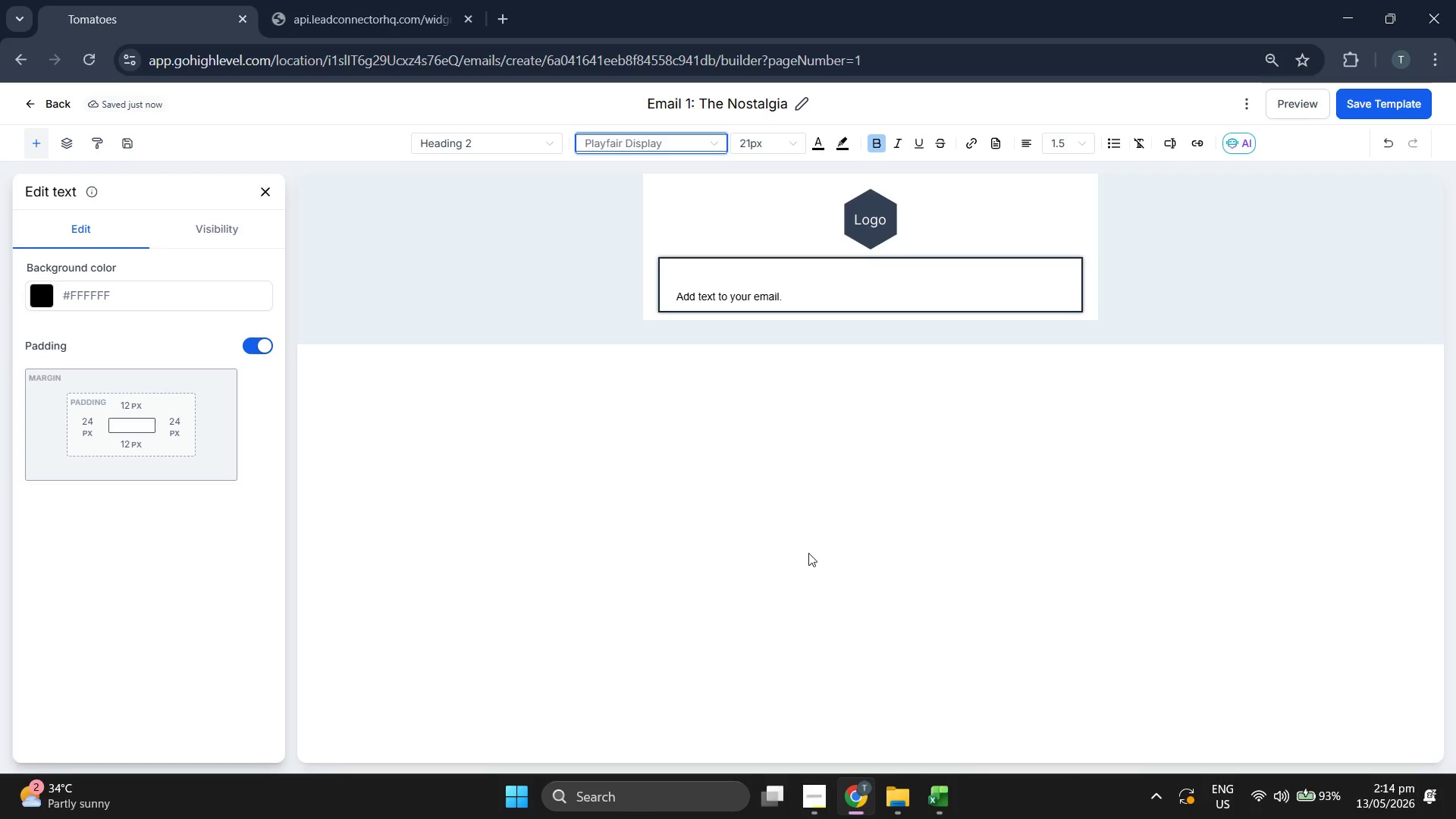 
left_click([759, 140])
 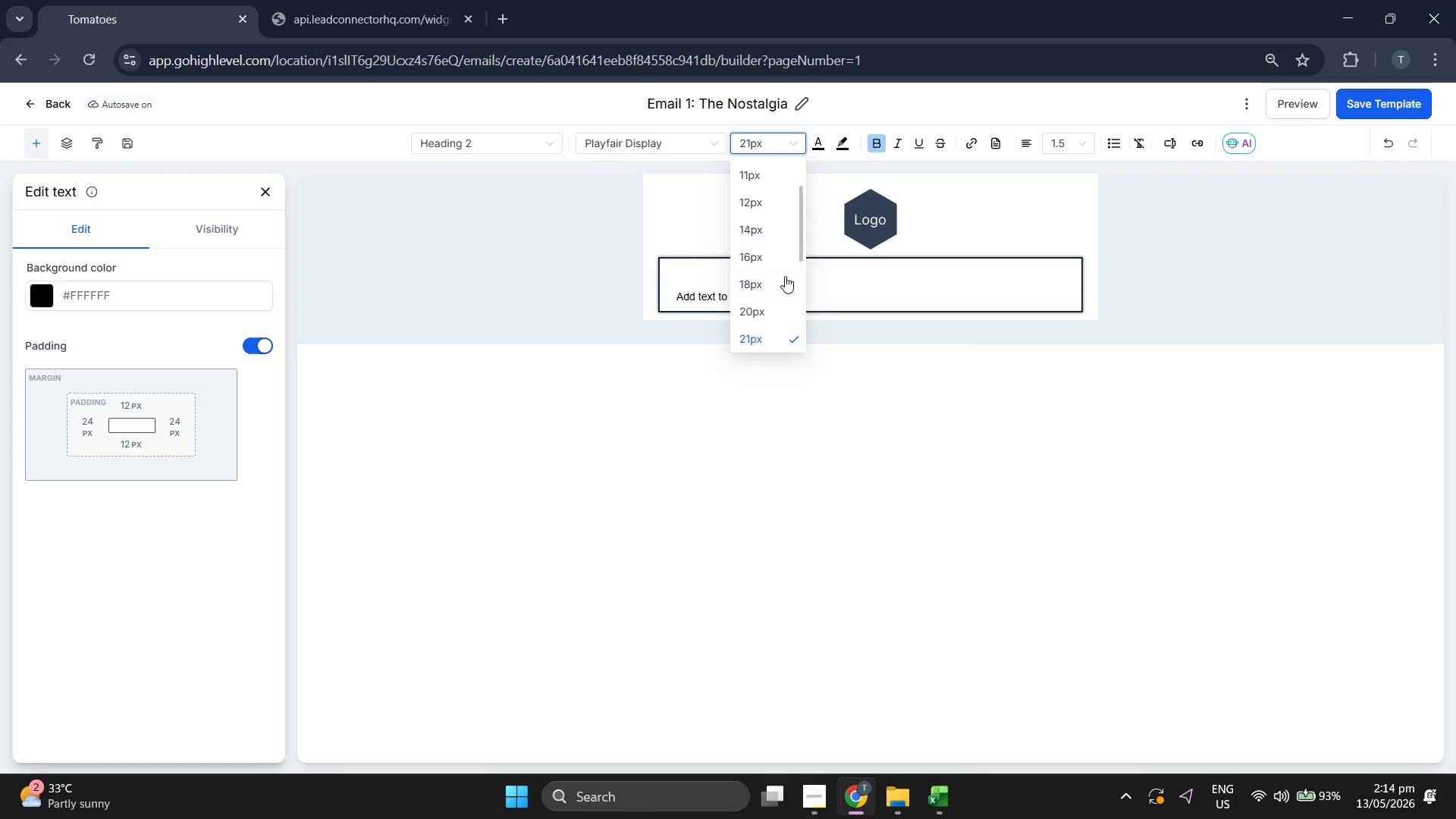 
scroll: coordinate [785, 276], scroll_direction: down, amount: 1.0
 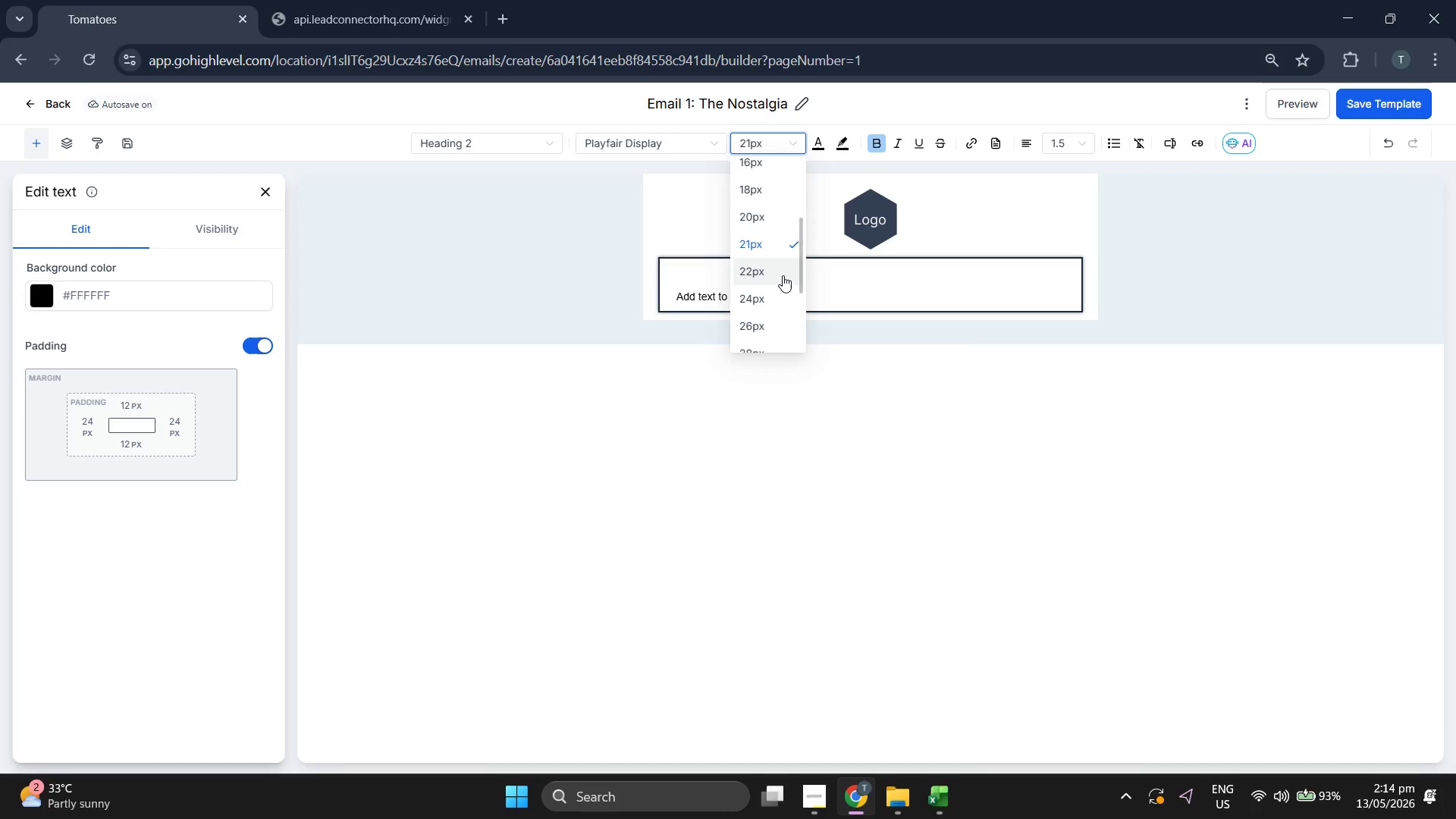 
left_click([783, 275])
 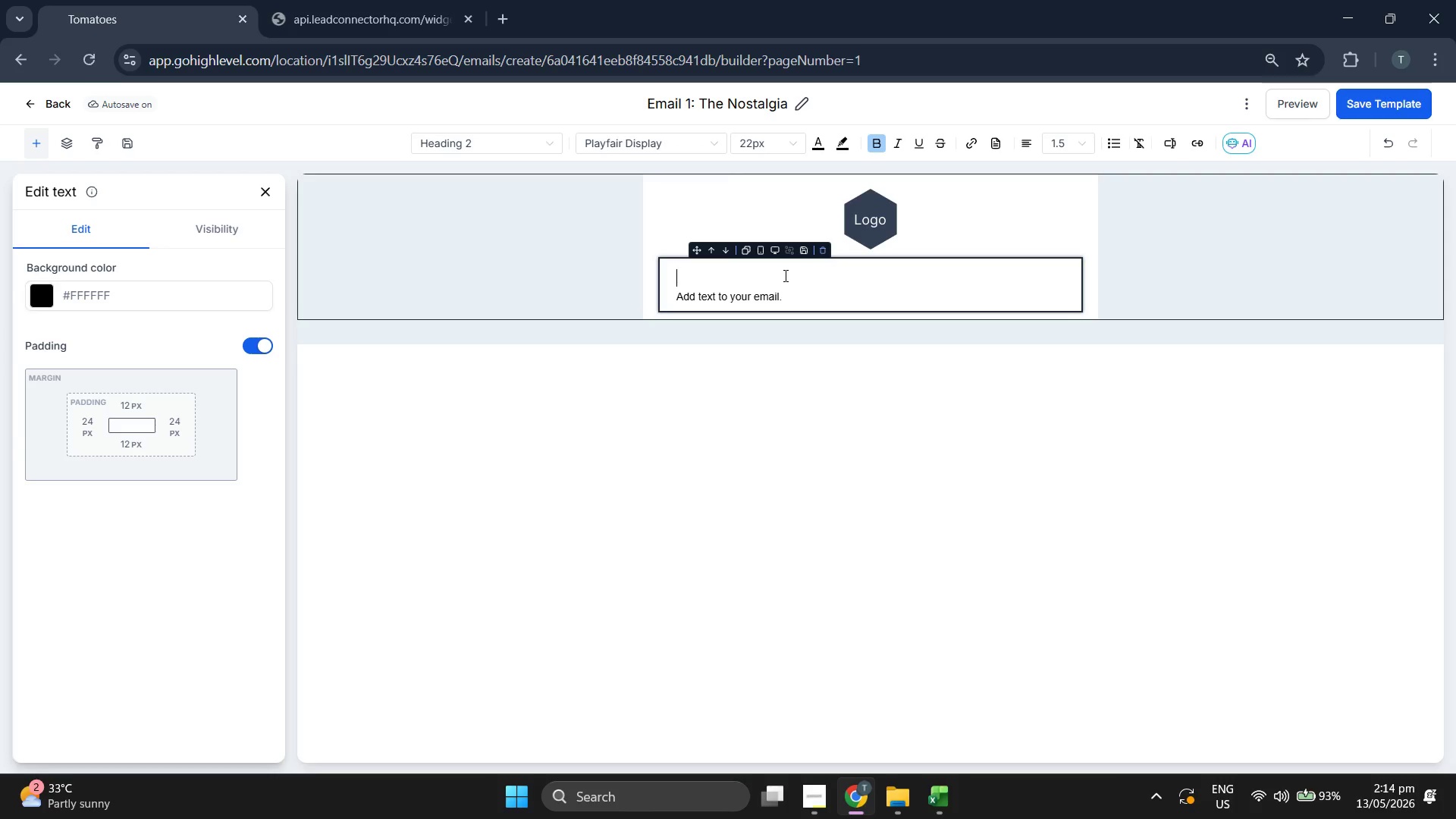 
key(CapsLock)
 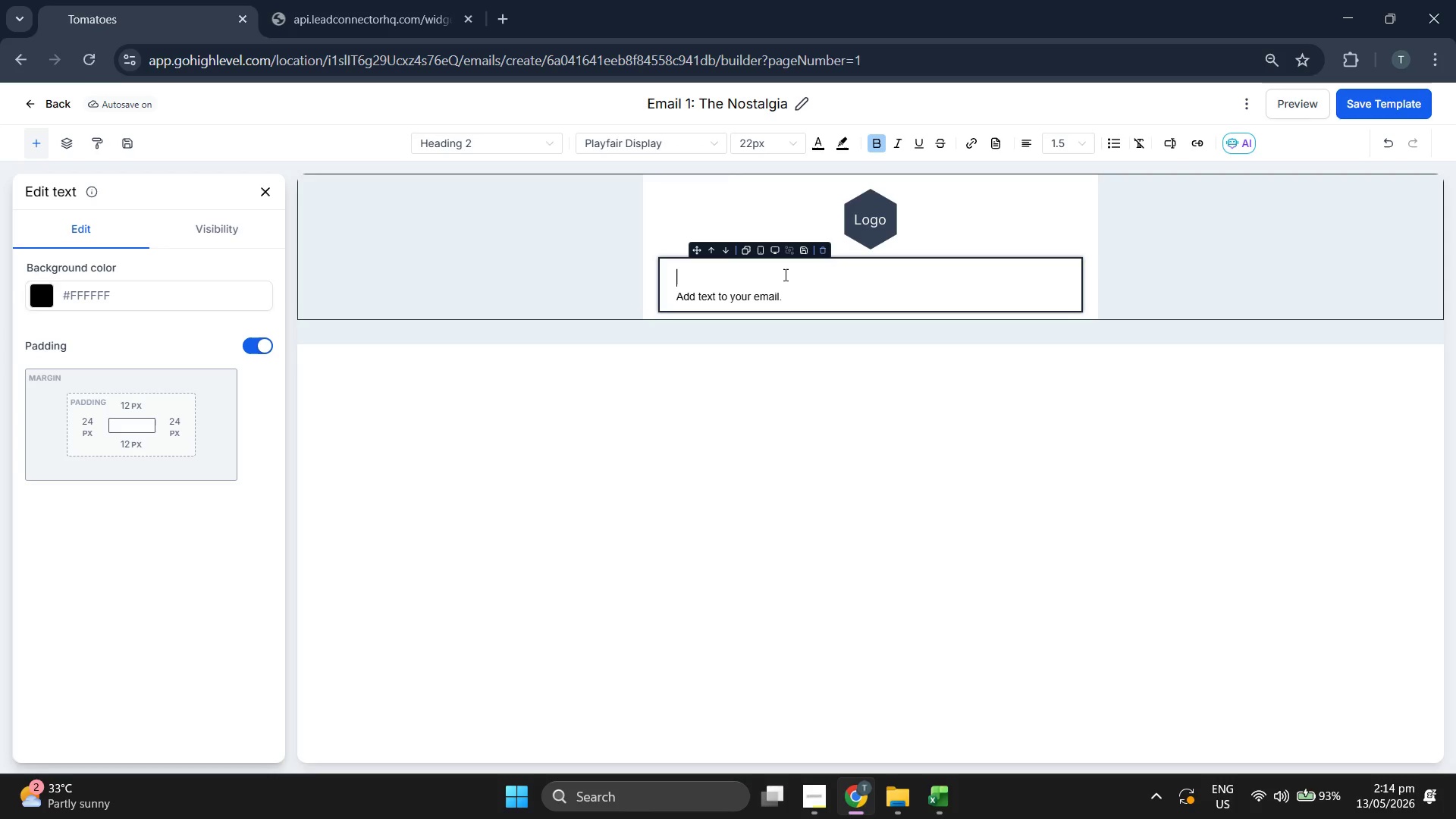 
key(CapsLock)
 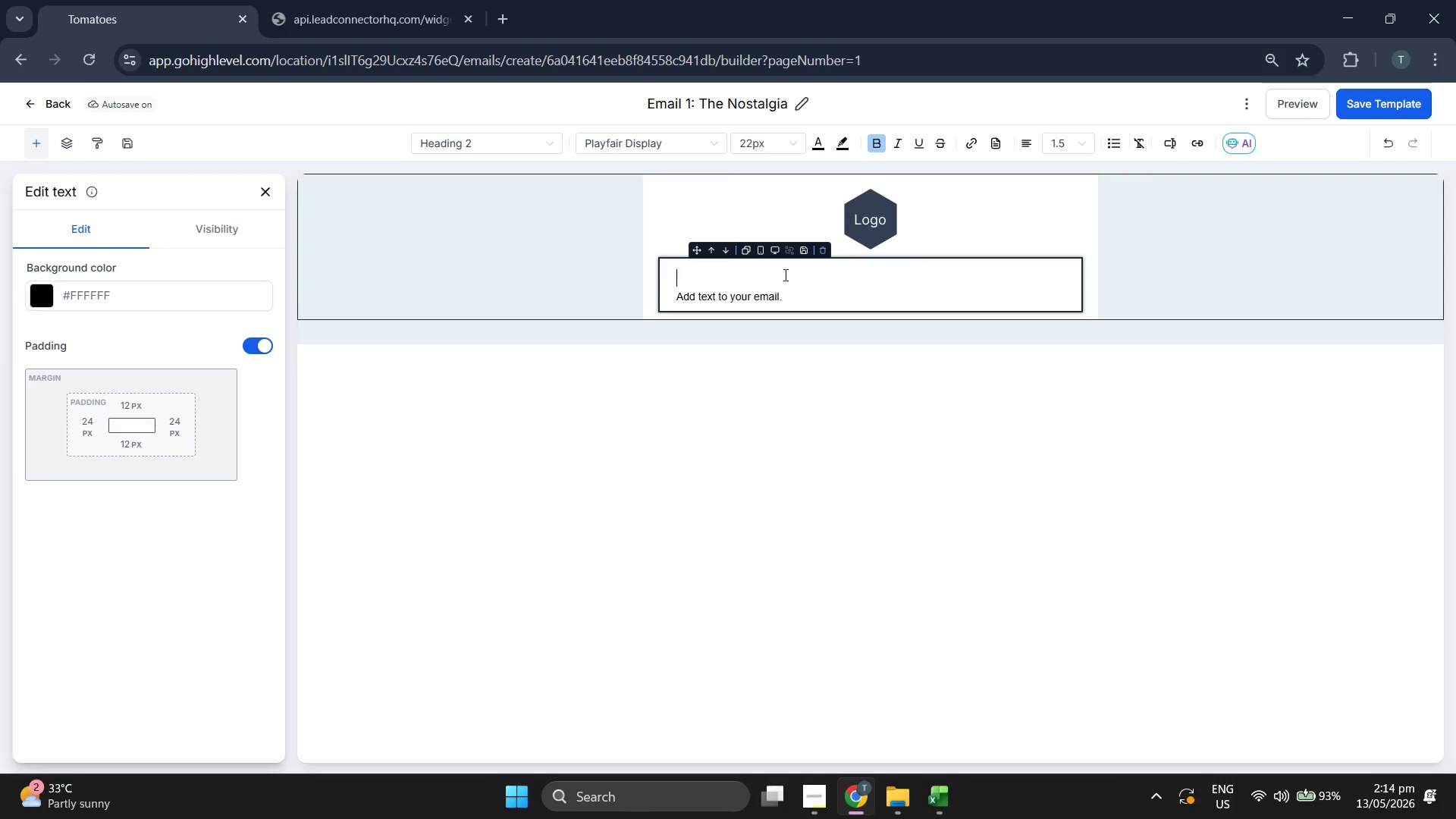 
key(D)
 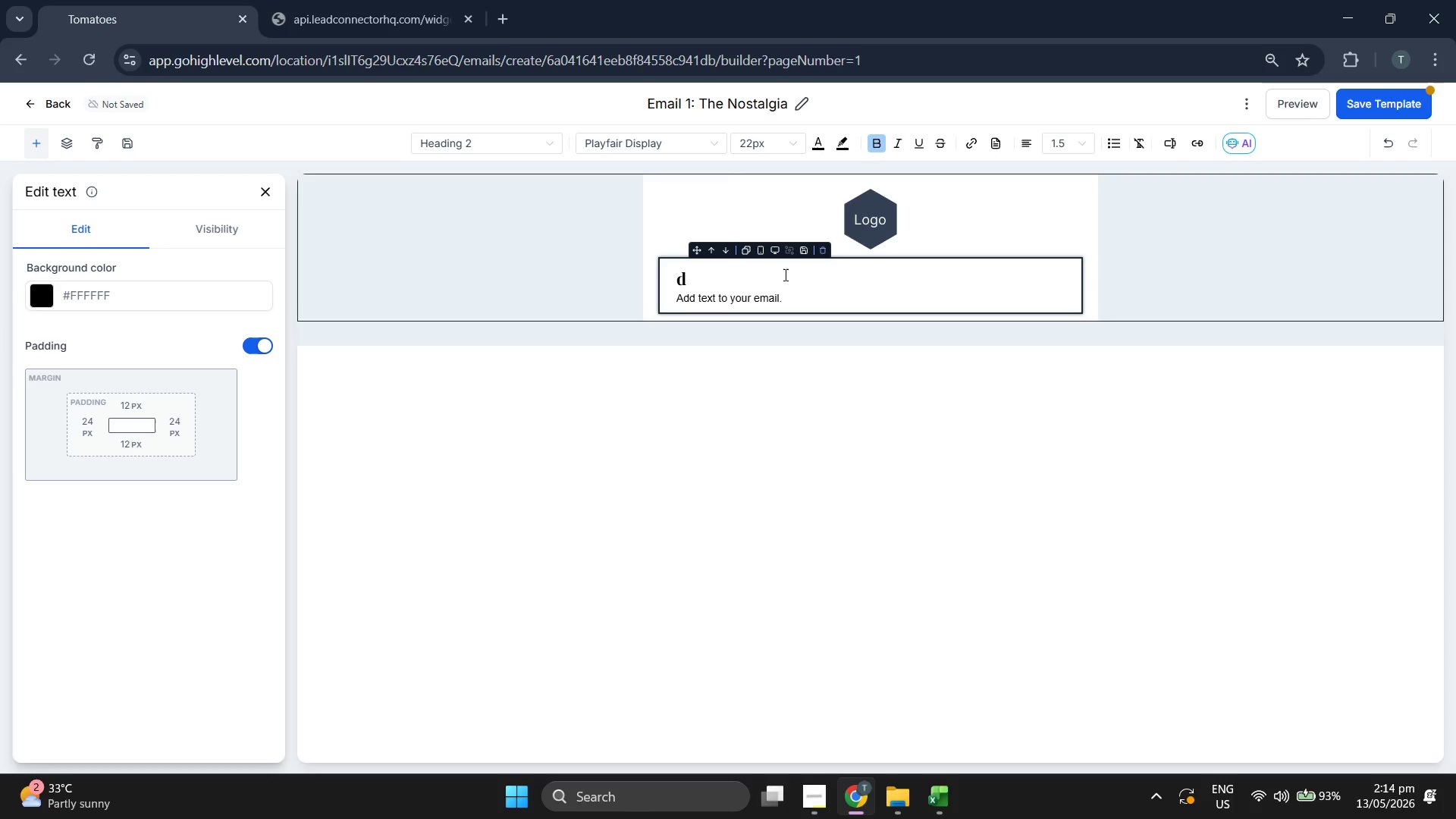 
key(Backspace)
 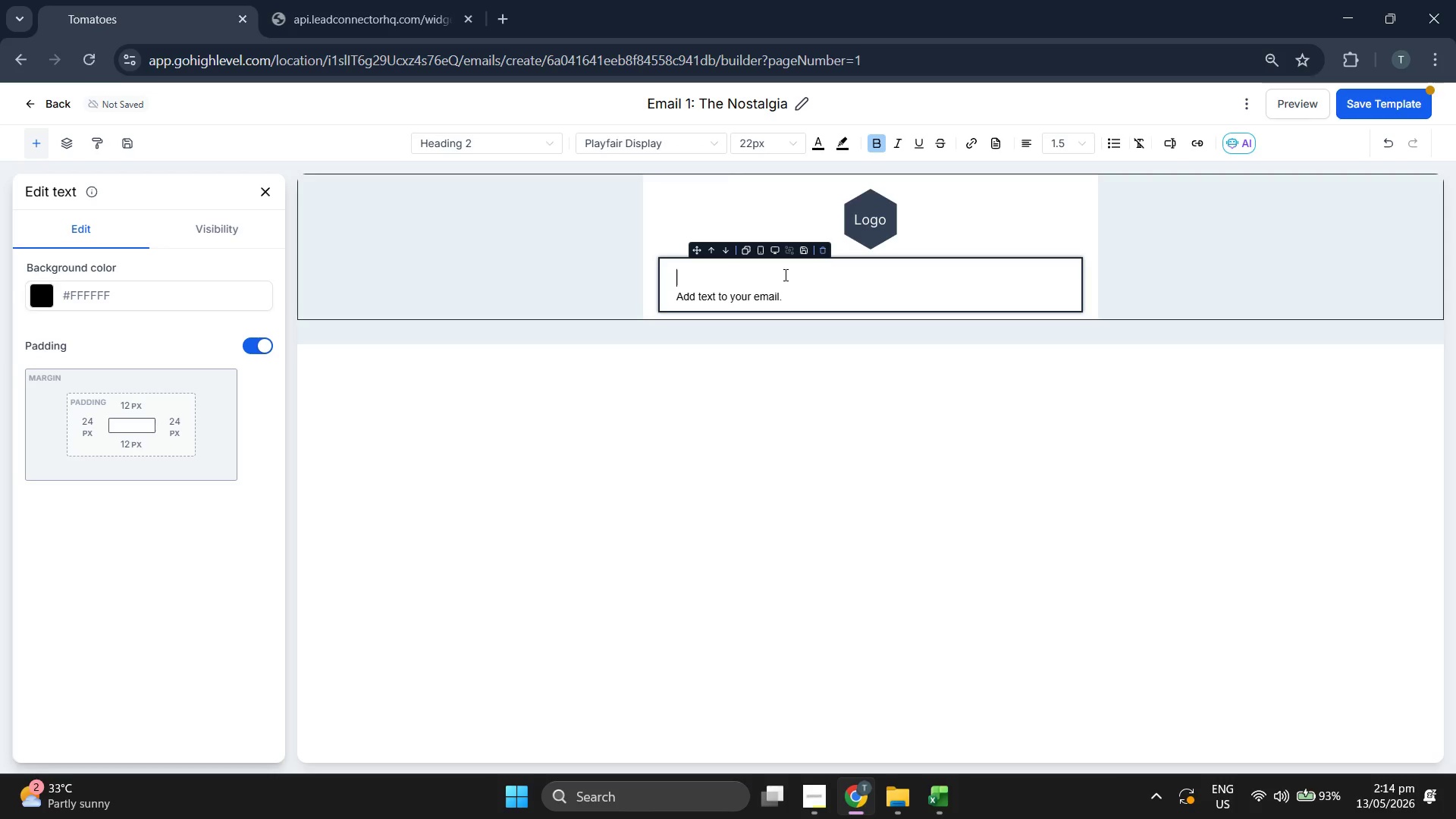 
key(CapsLock)
 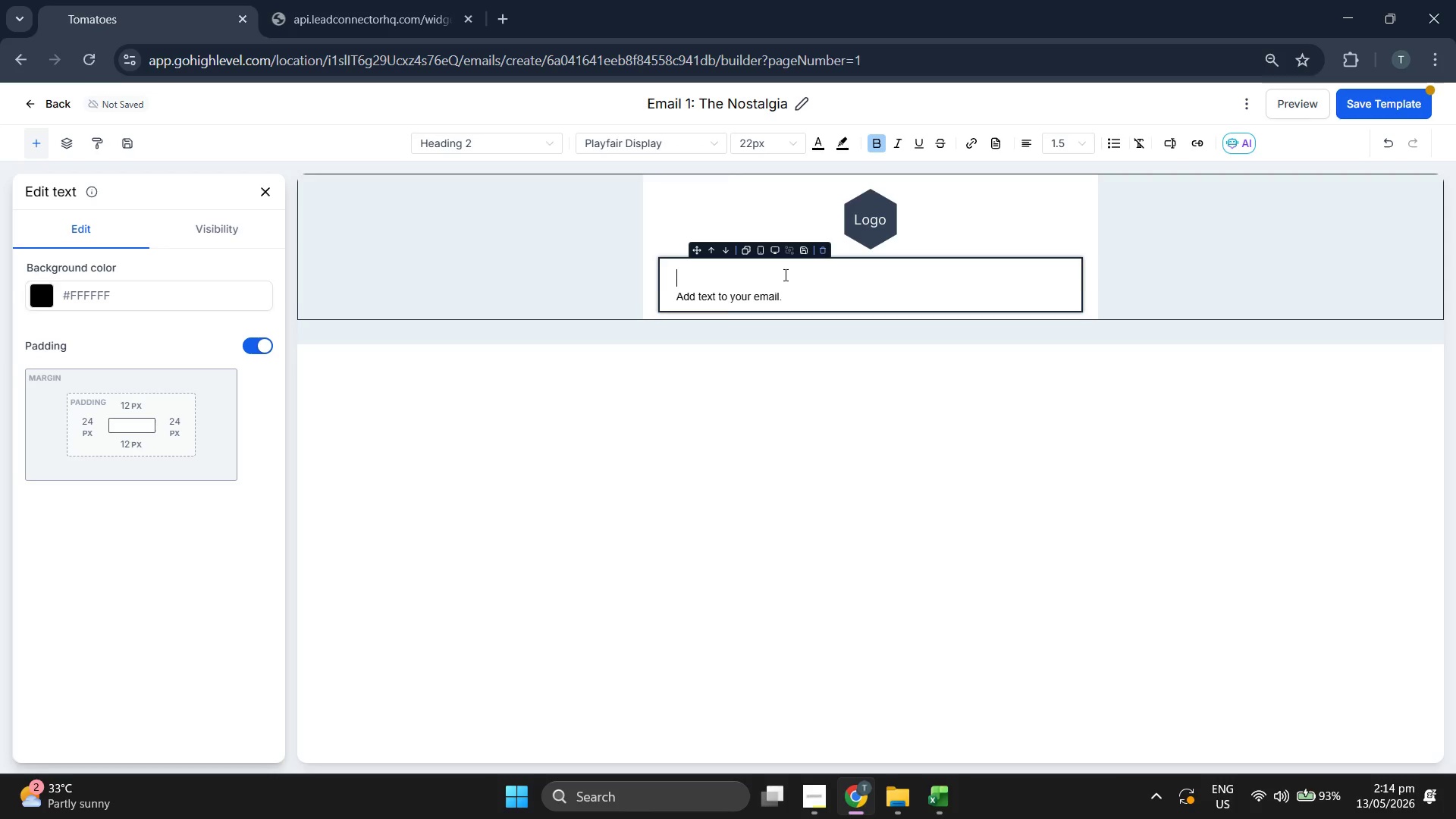 
key(D)
 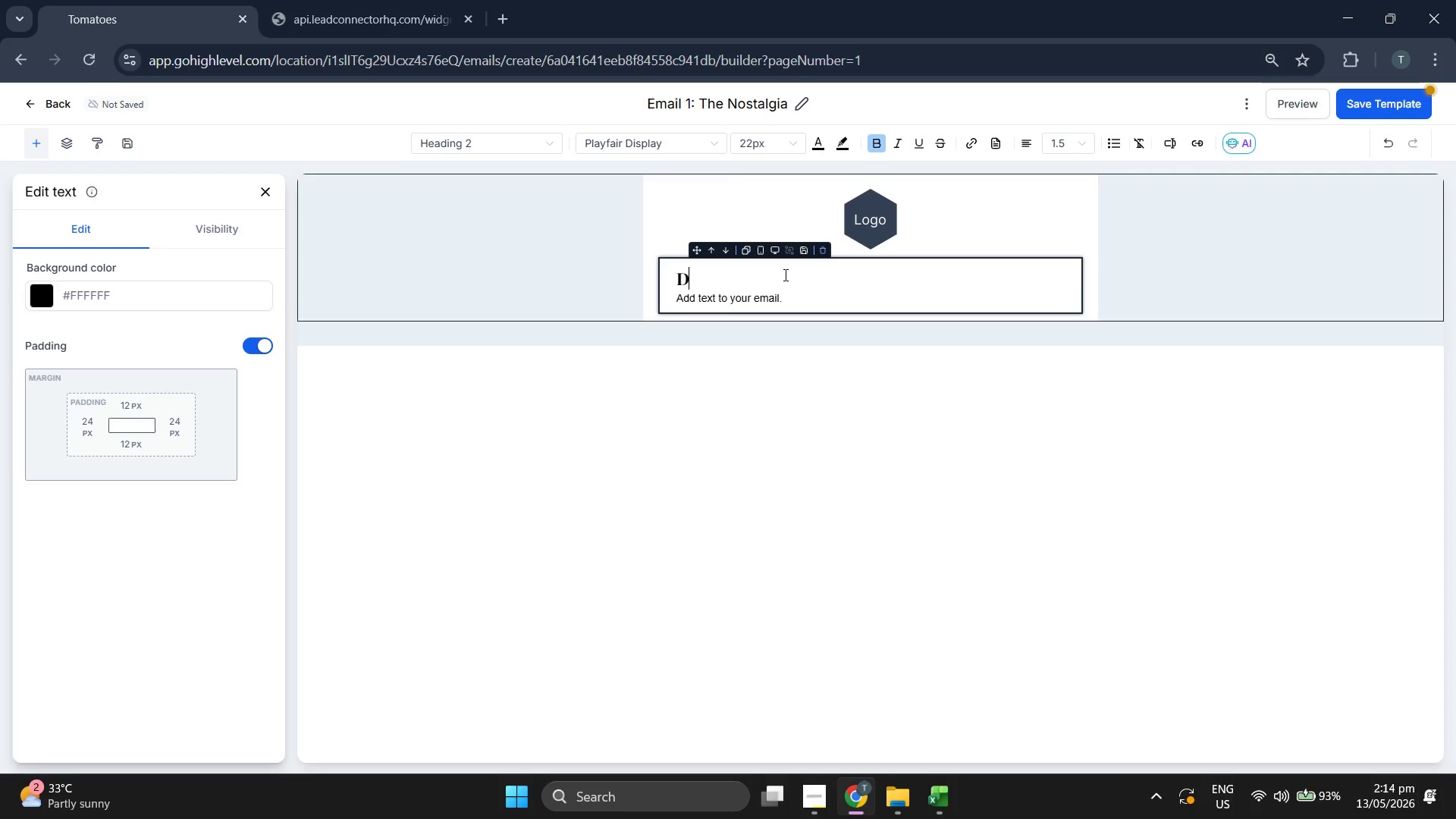 
key(CapsLock)
 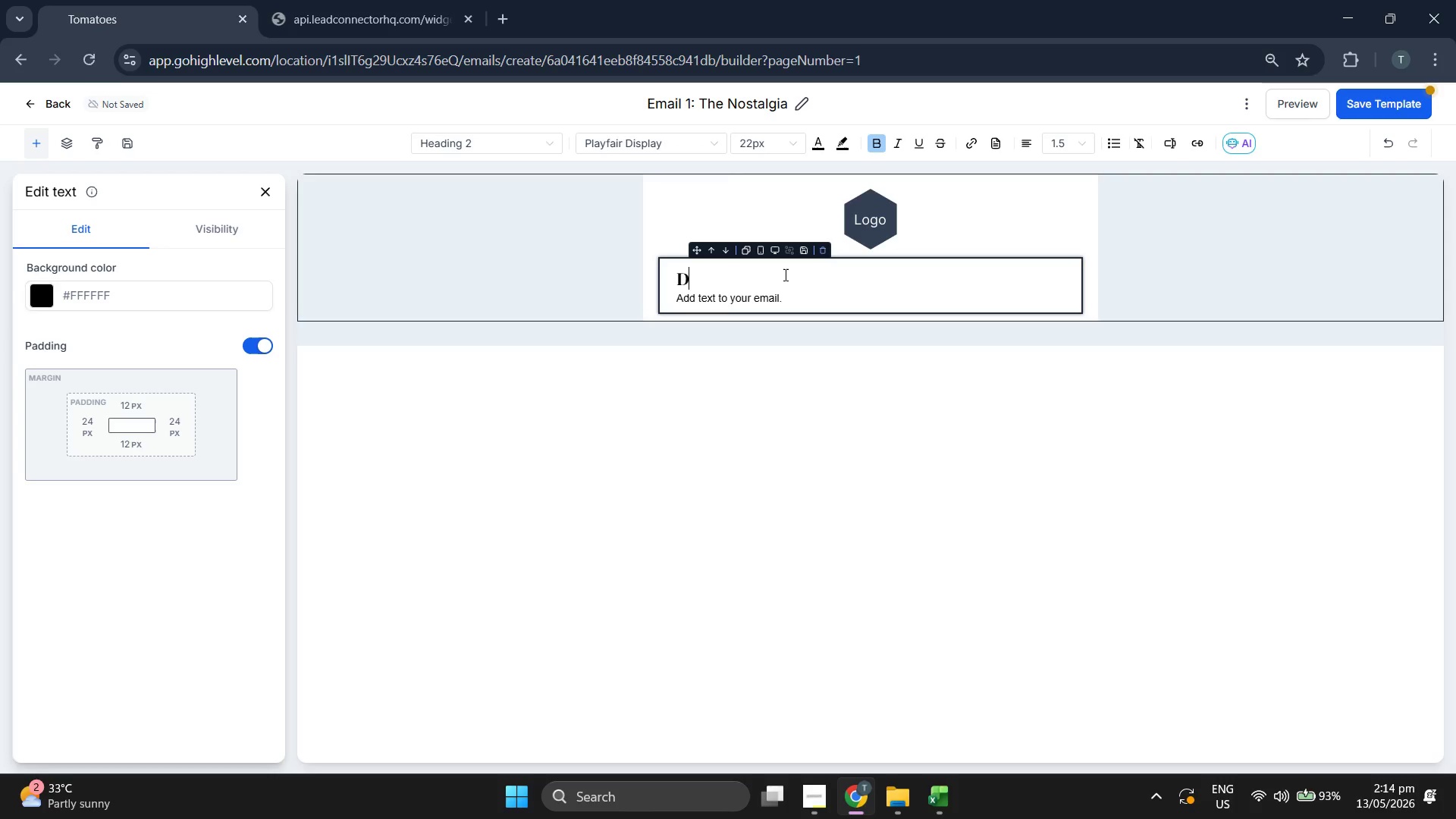 
key(E)
 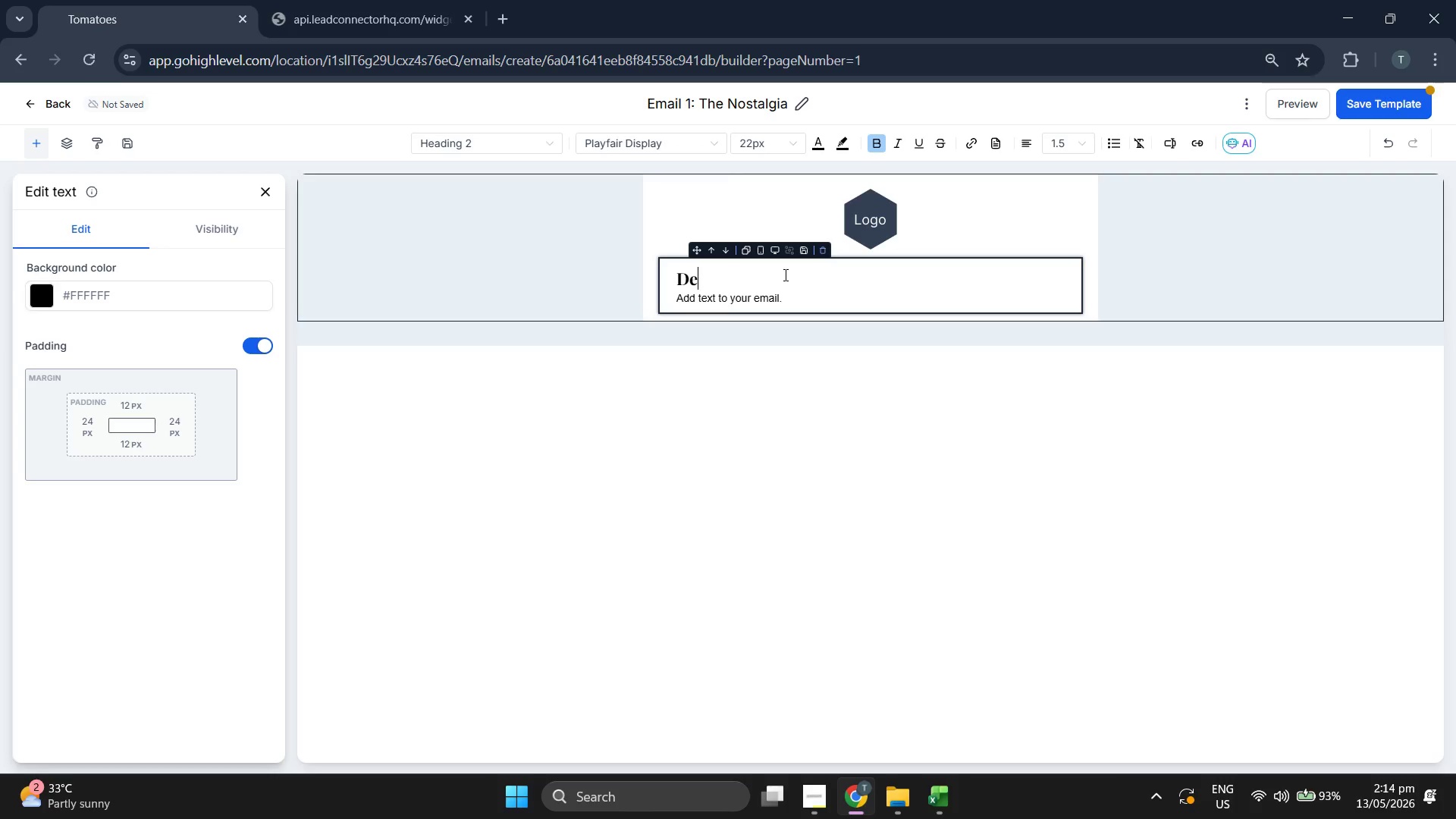 
type(ar)
 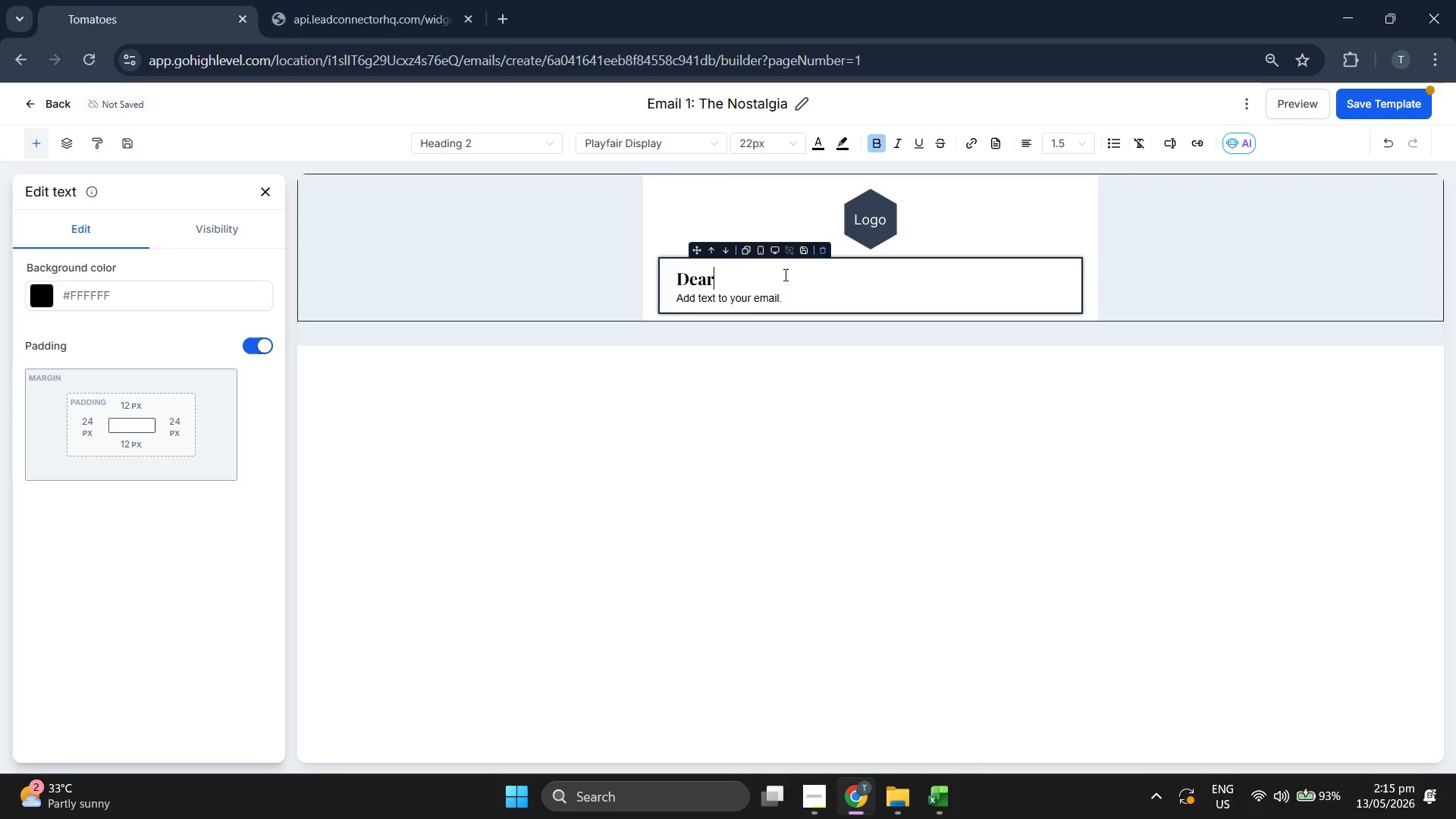 
type( {{contact)
 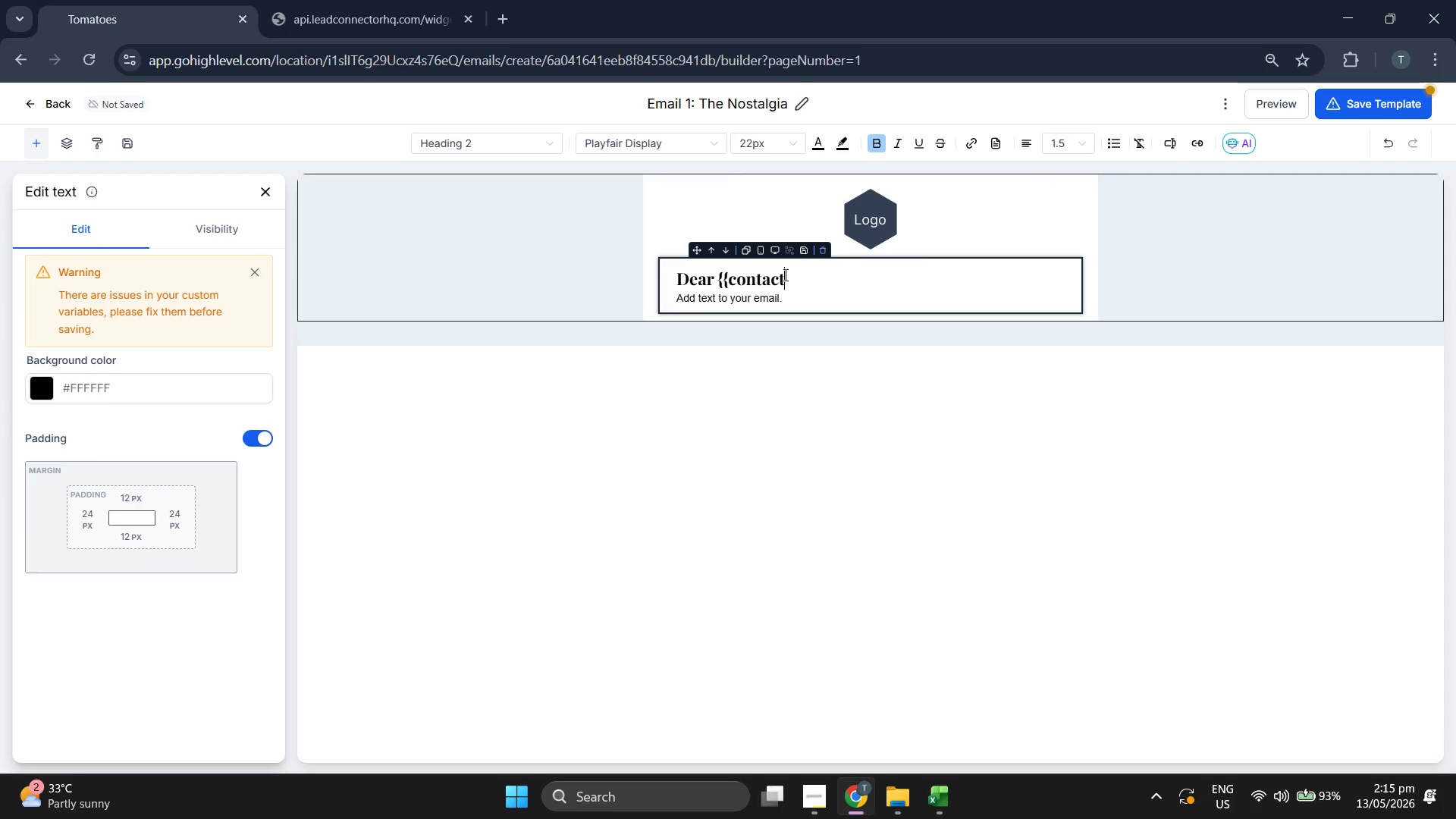 
type(.first_name}})
 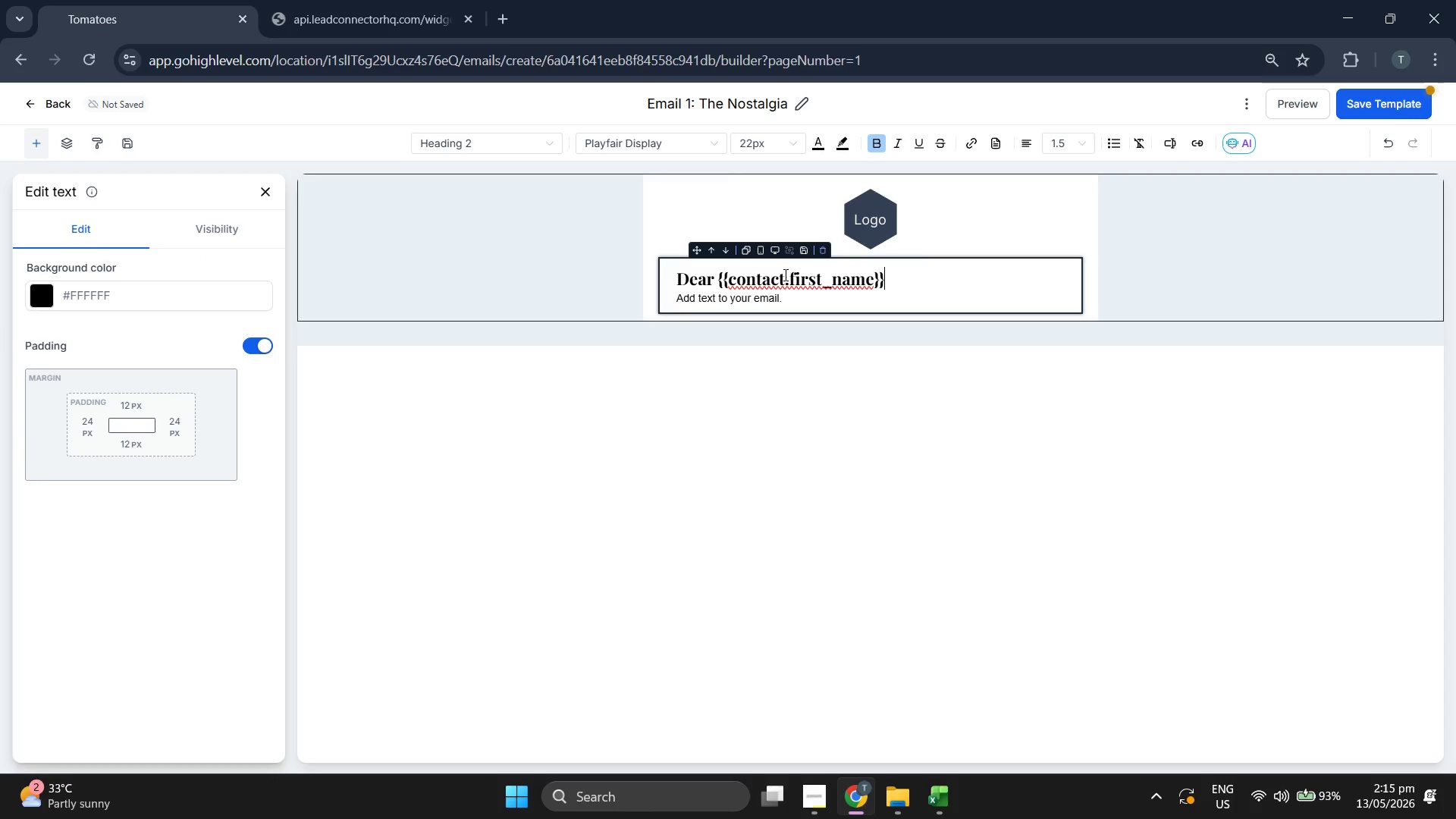 
key(Comma)
 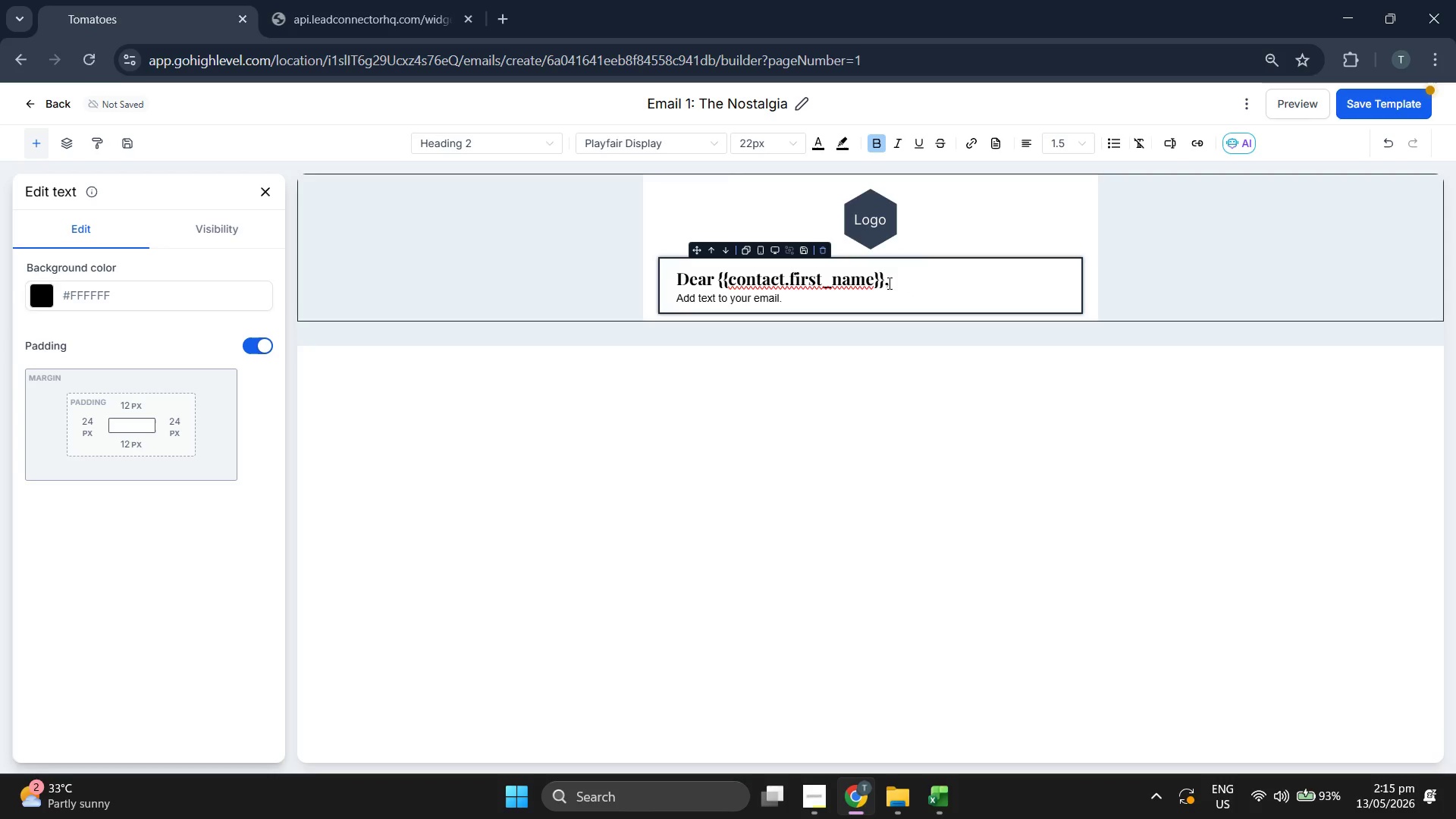 
double_click([887, 282])
 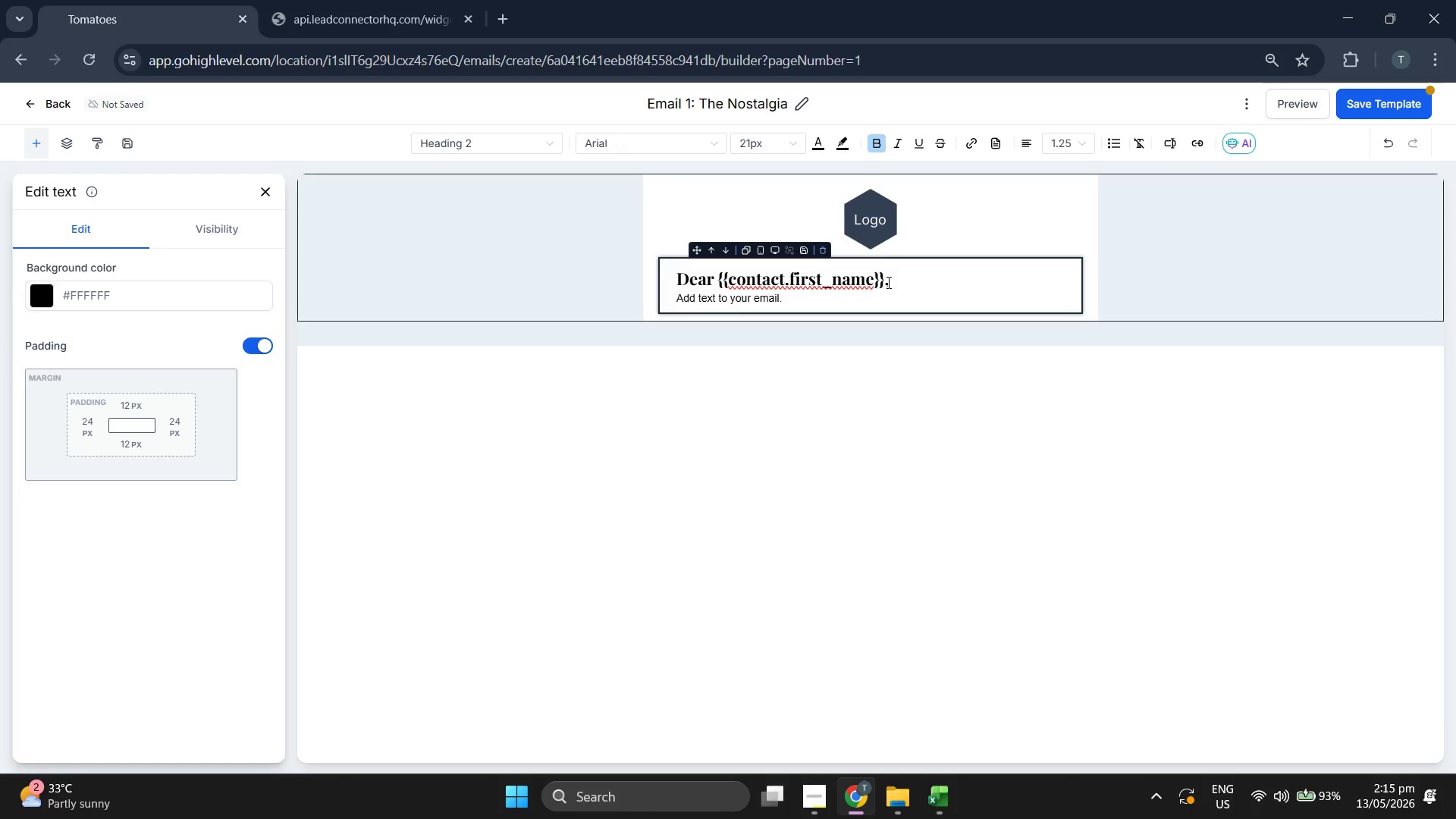 
triple_click([887, 282])
 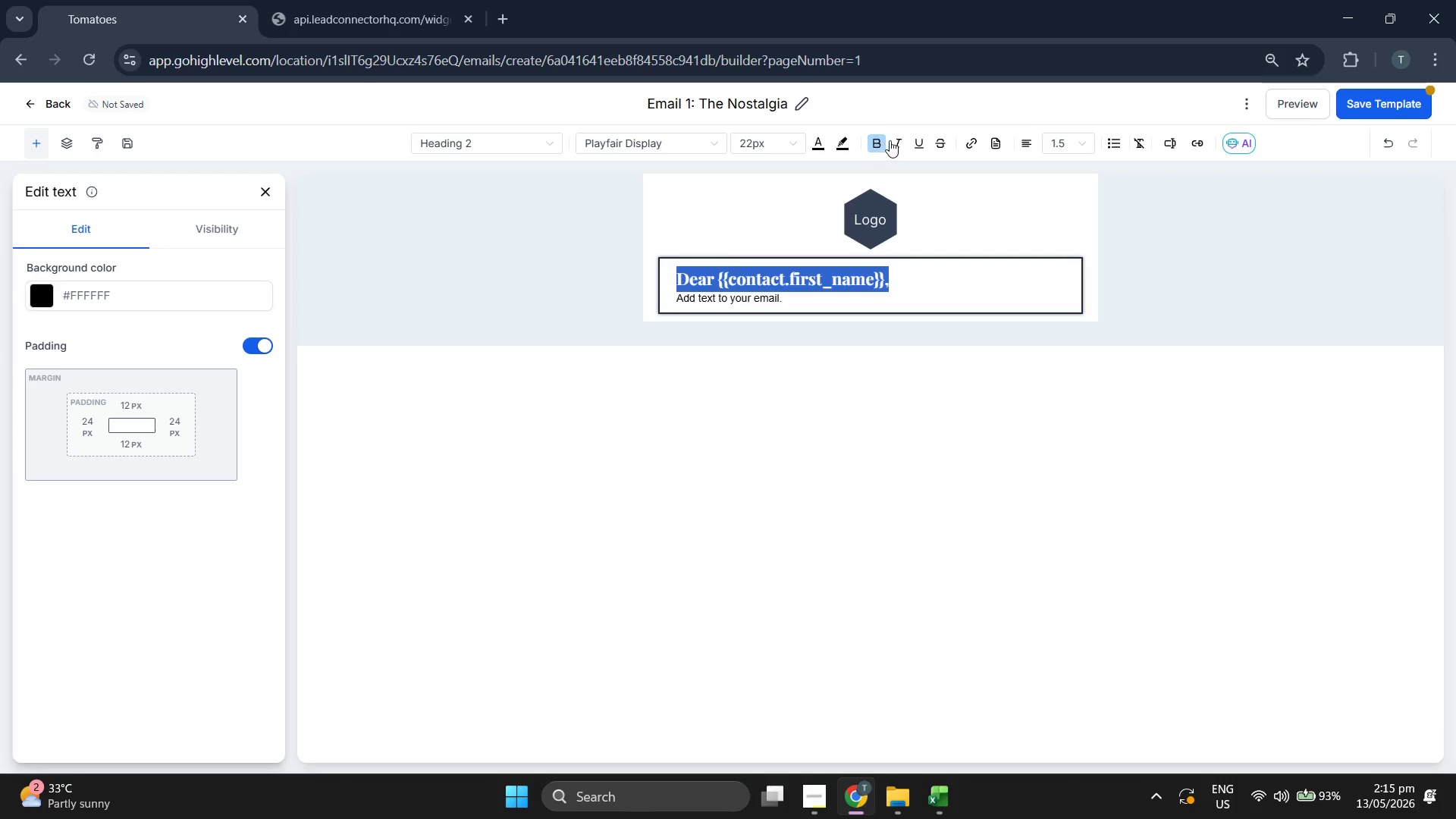 
left_click([877, 138])
 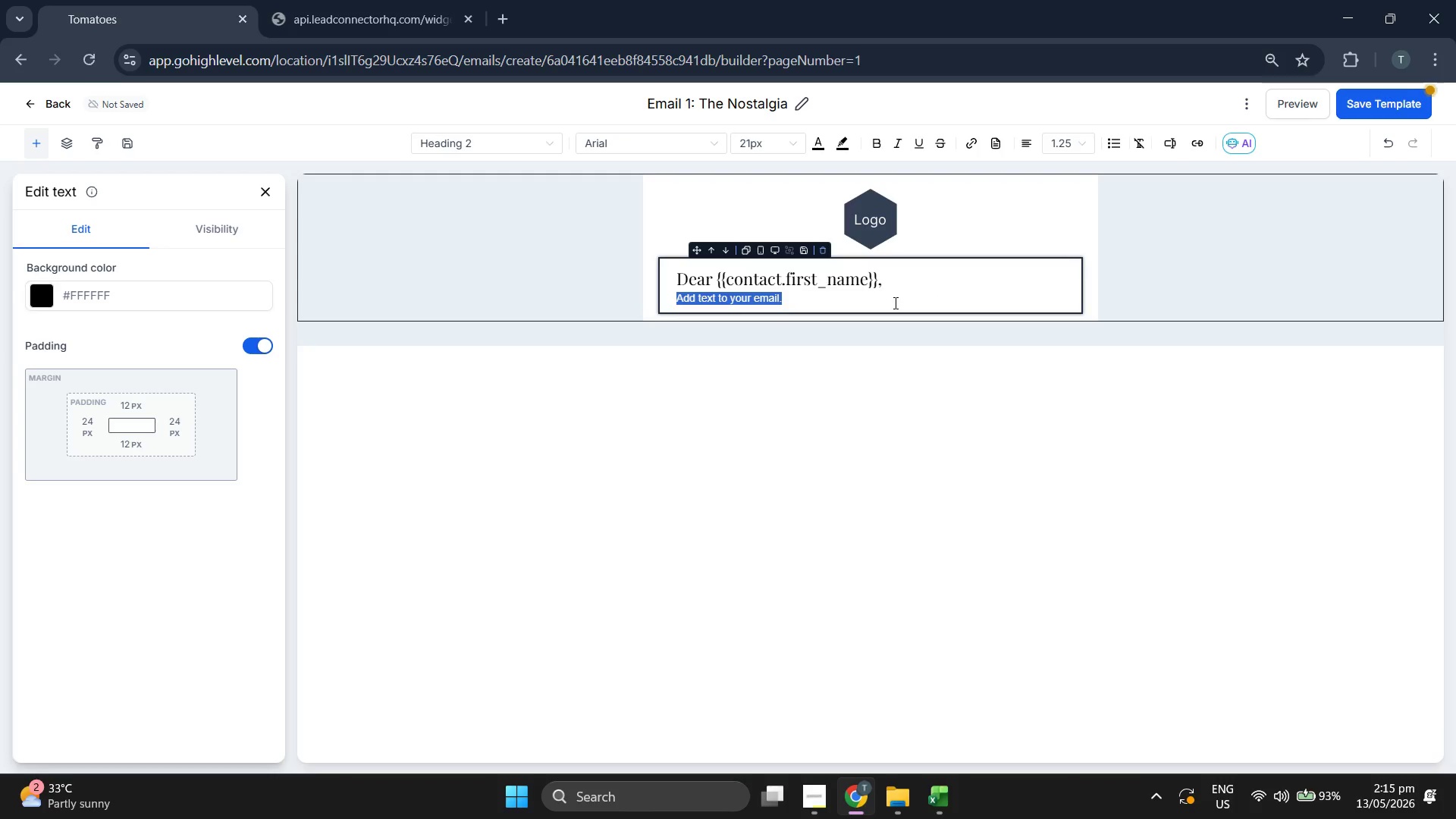 
key(Backspace)
 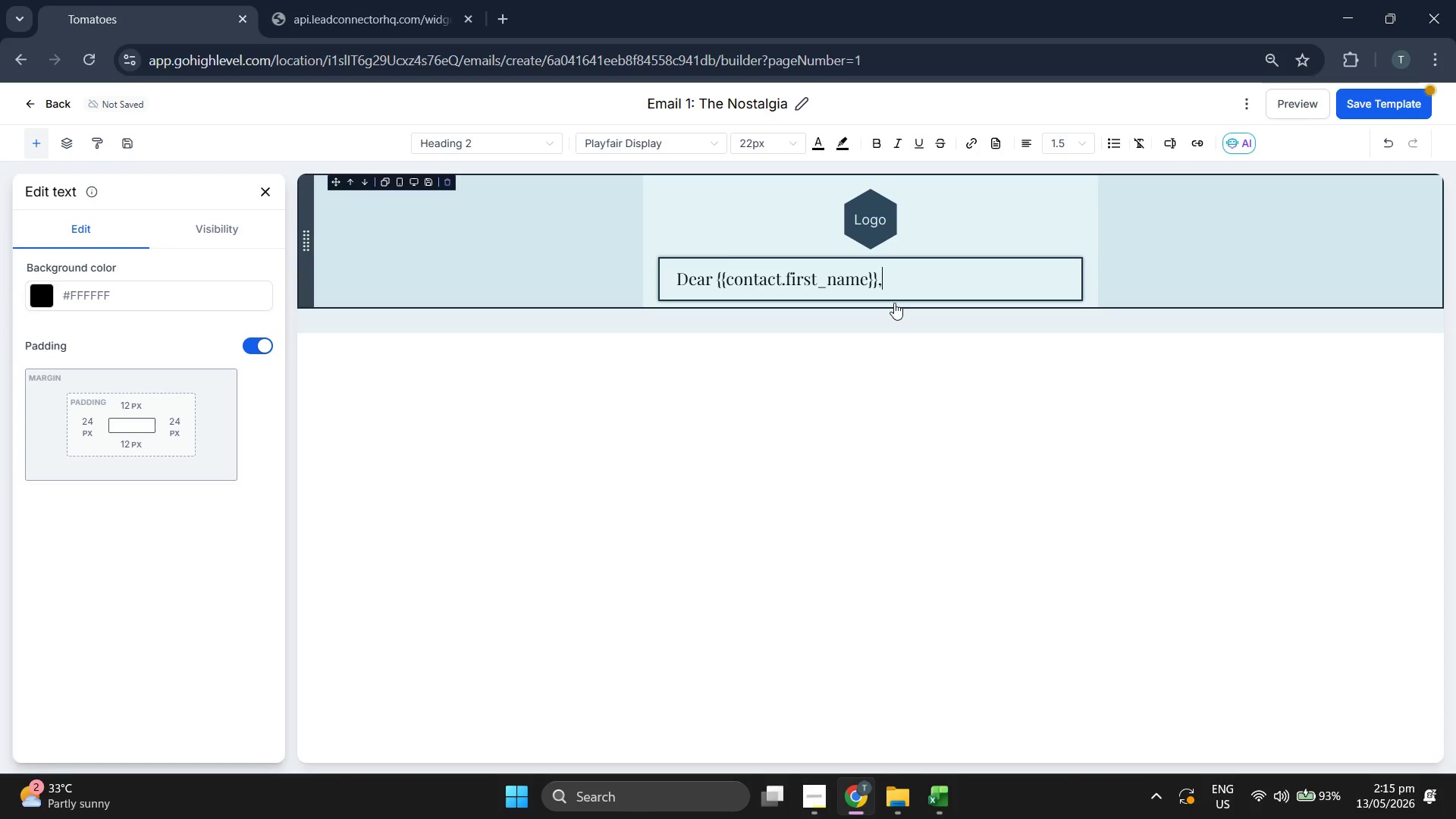 
key(Backspace)
 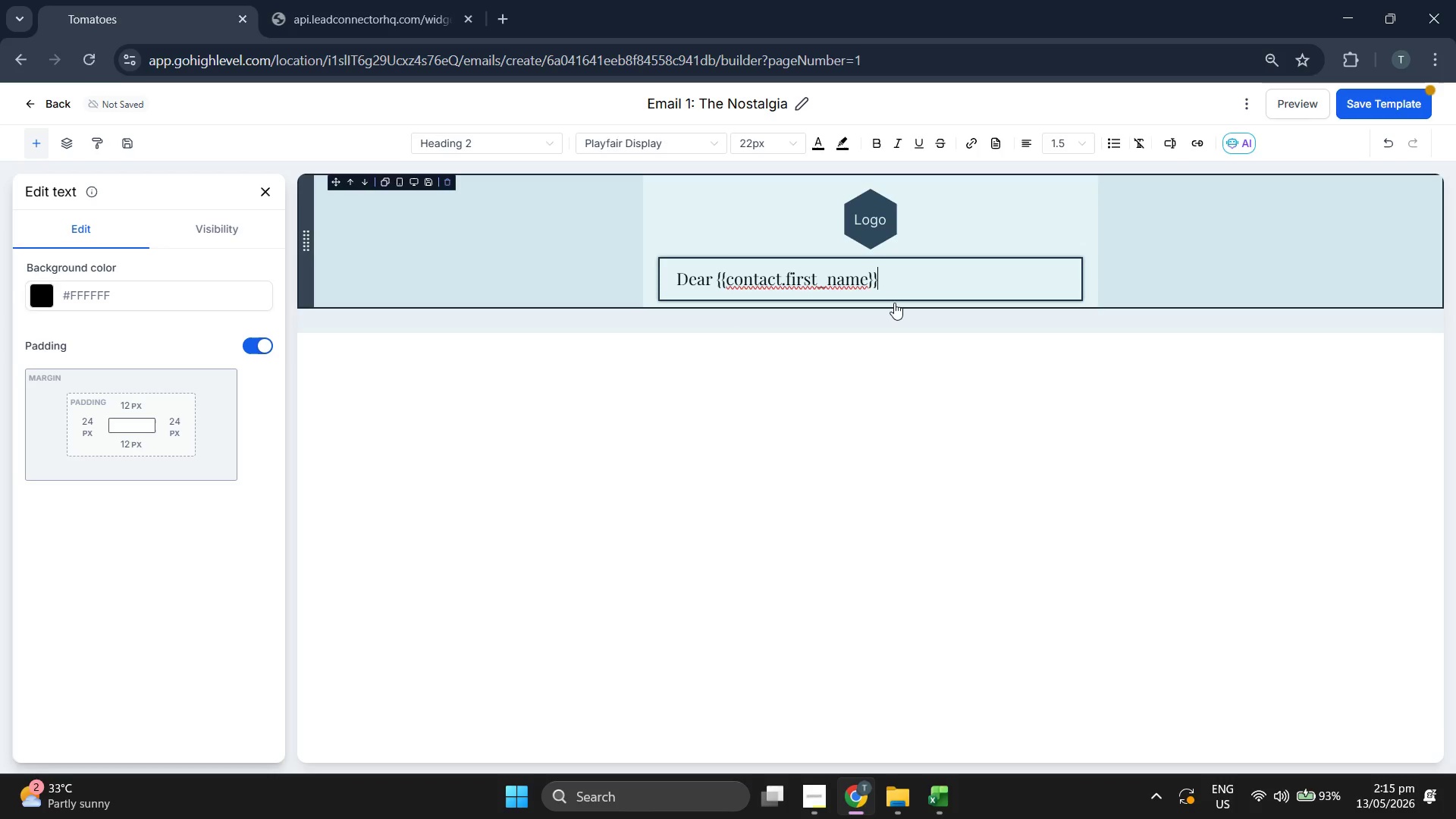 
key(Comma)
 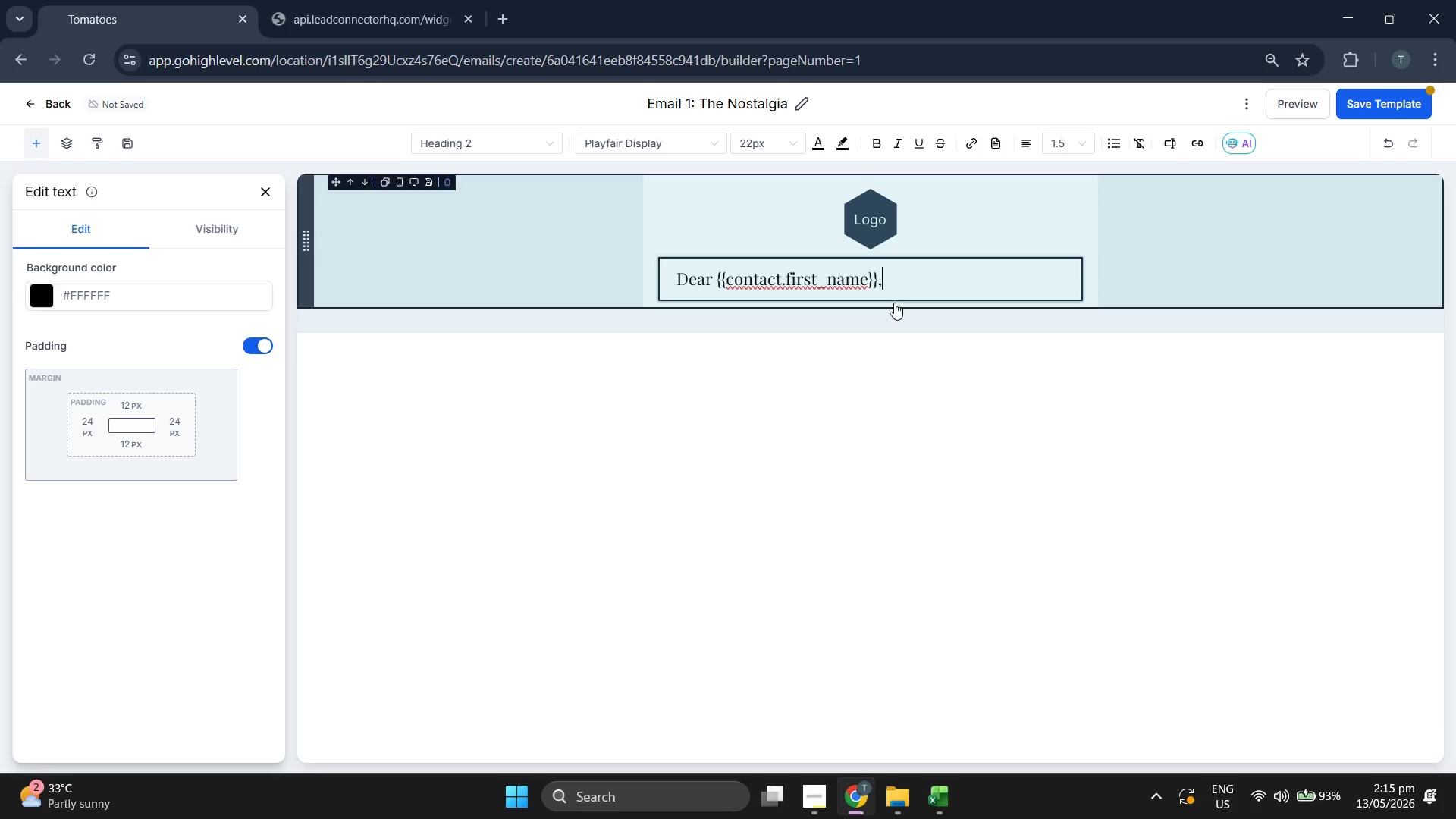 
key(Enter)
 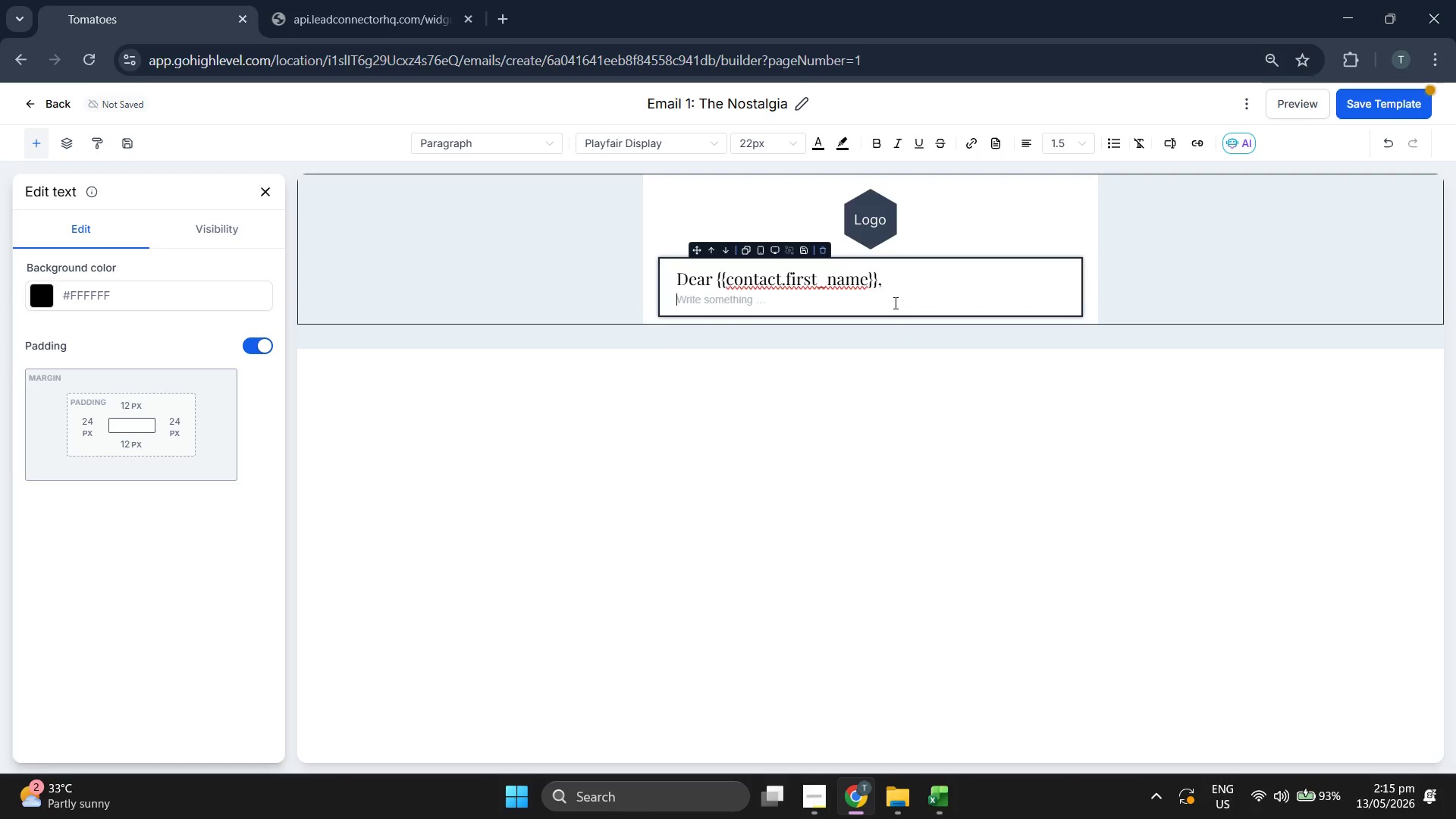 
key(Enter)
 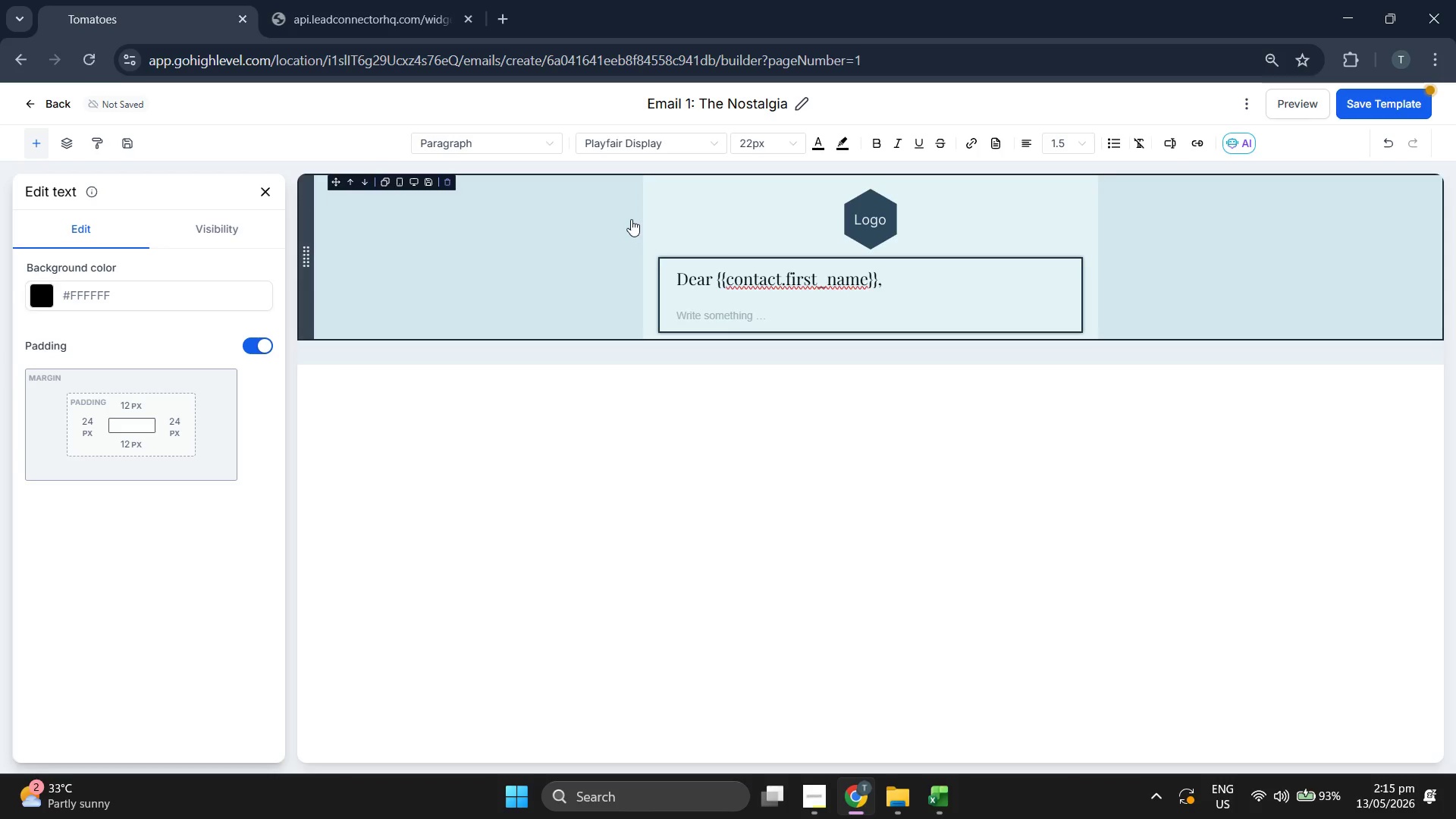 
left_click([671, 146])
 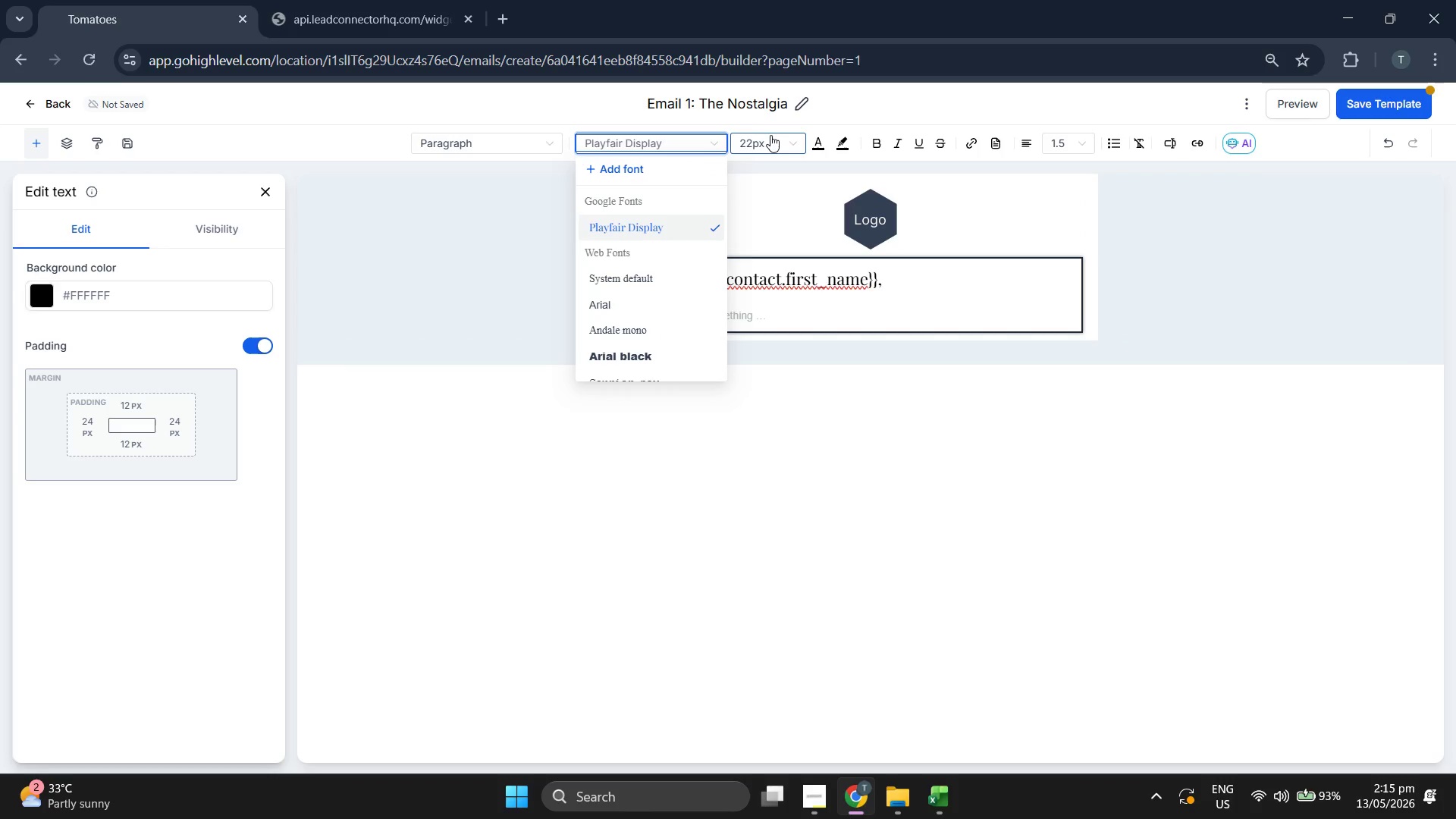 
left_click([626, 172])
 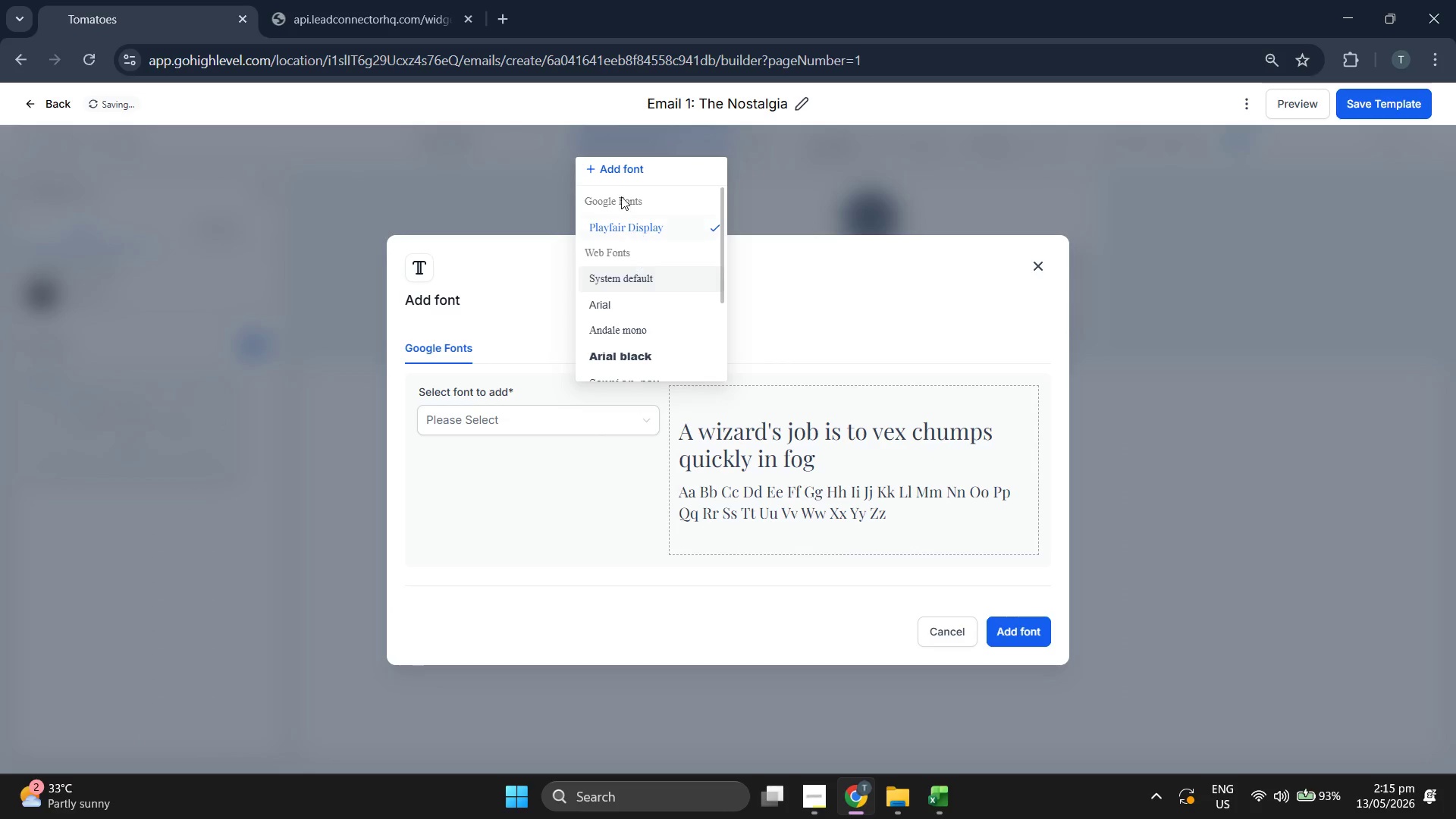 
double_click([621, 195])
 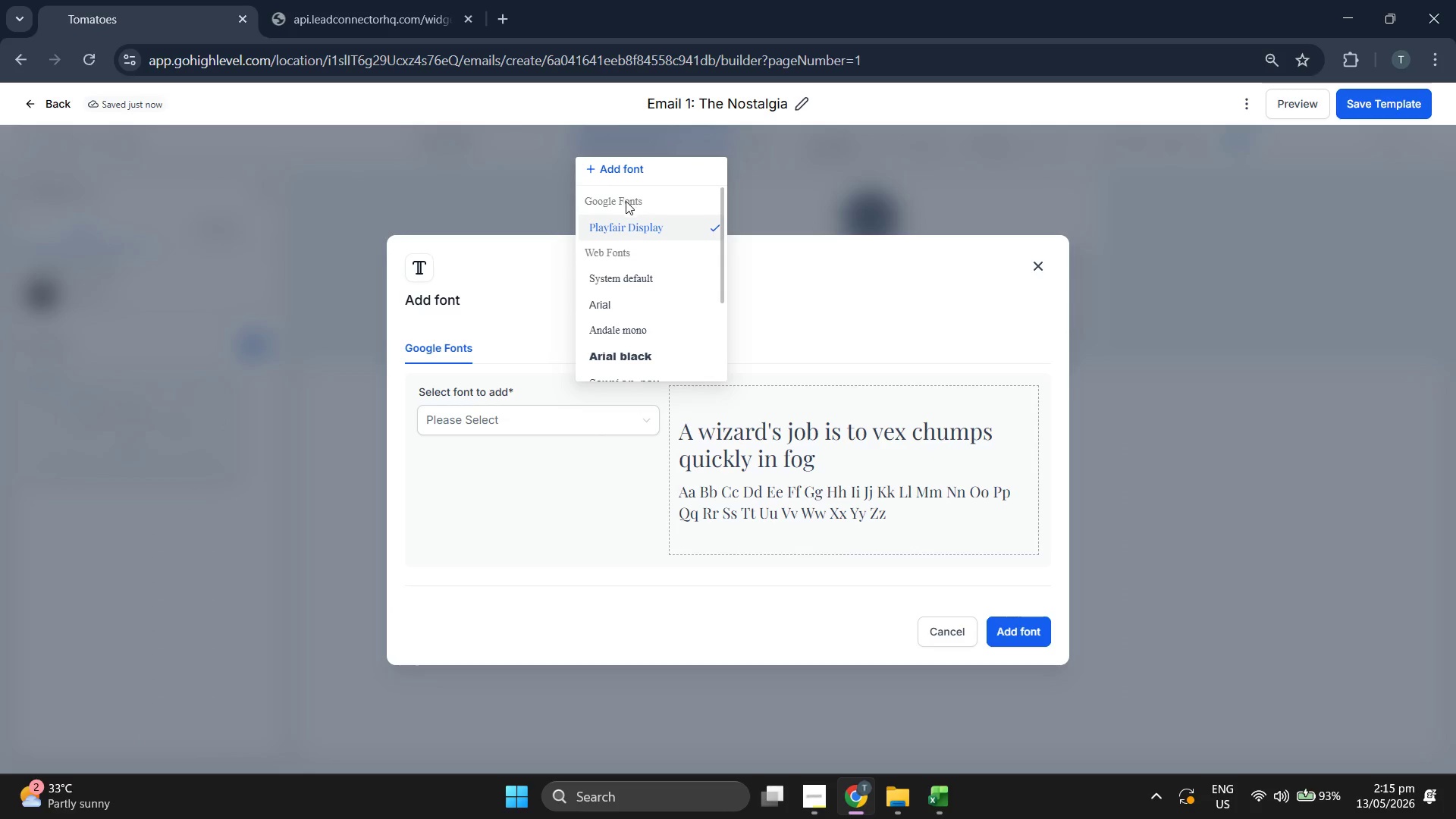 
triple_click([626, 202])
 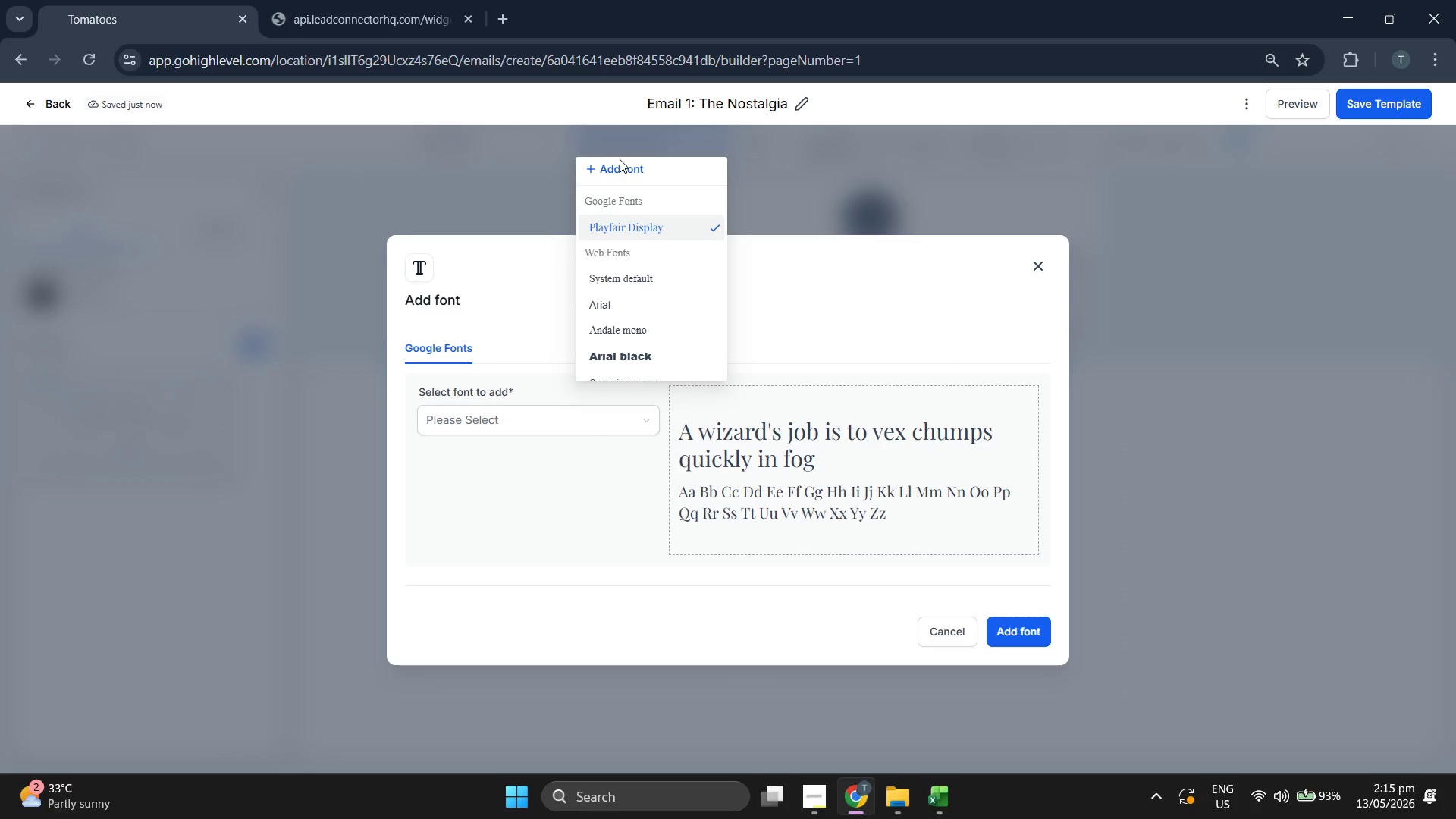 
double_click([631, 175])
 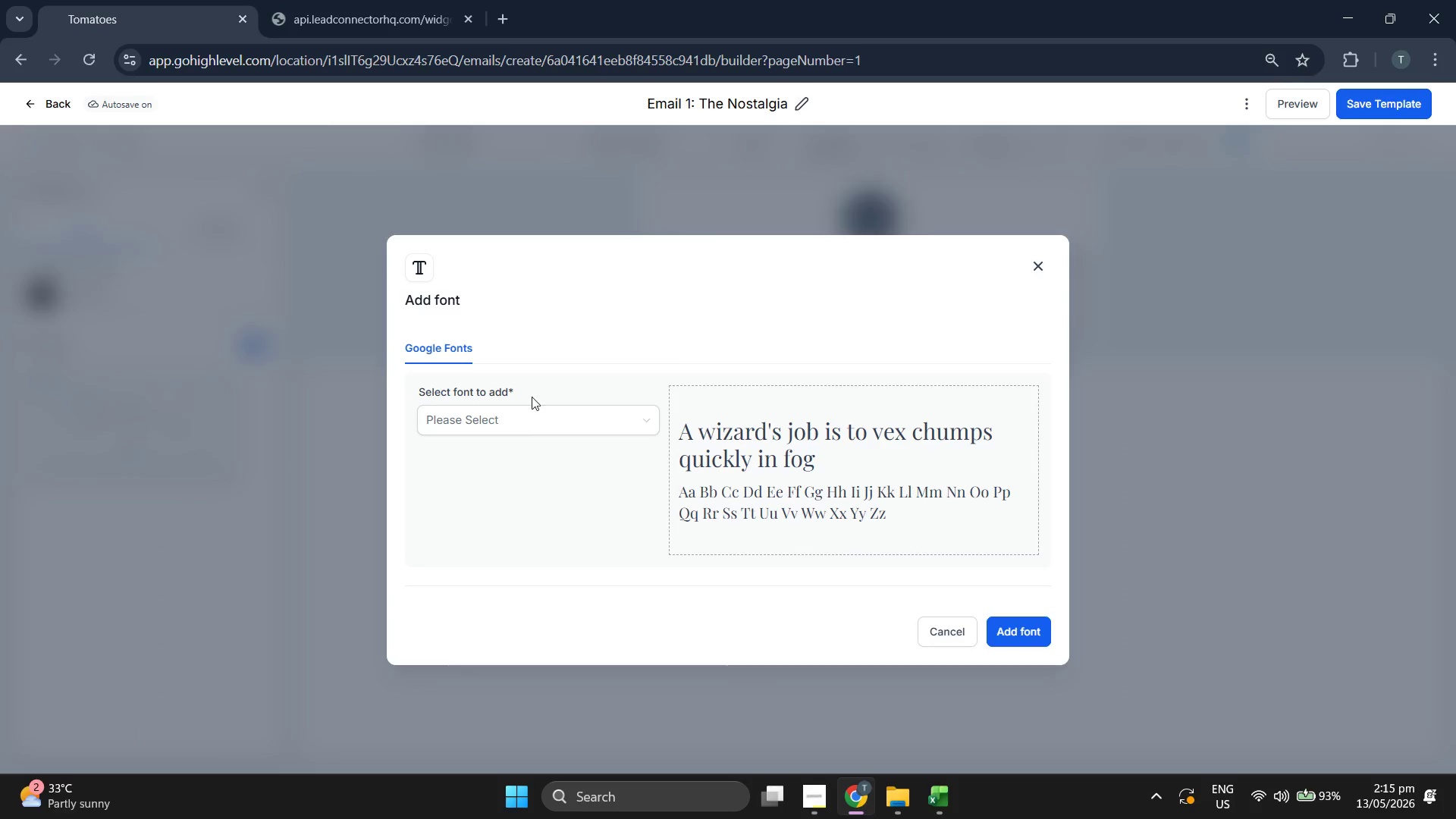 
left_click([543, 416])
 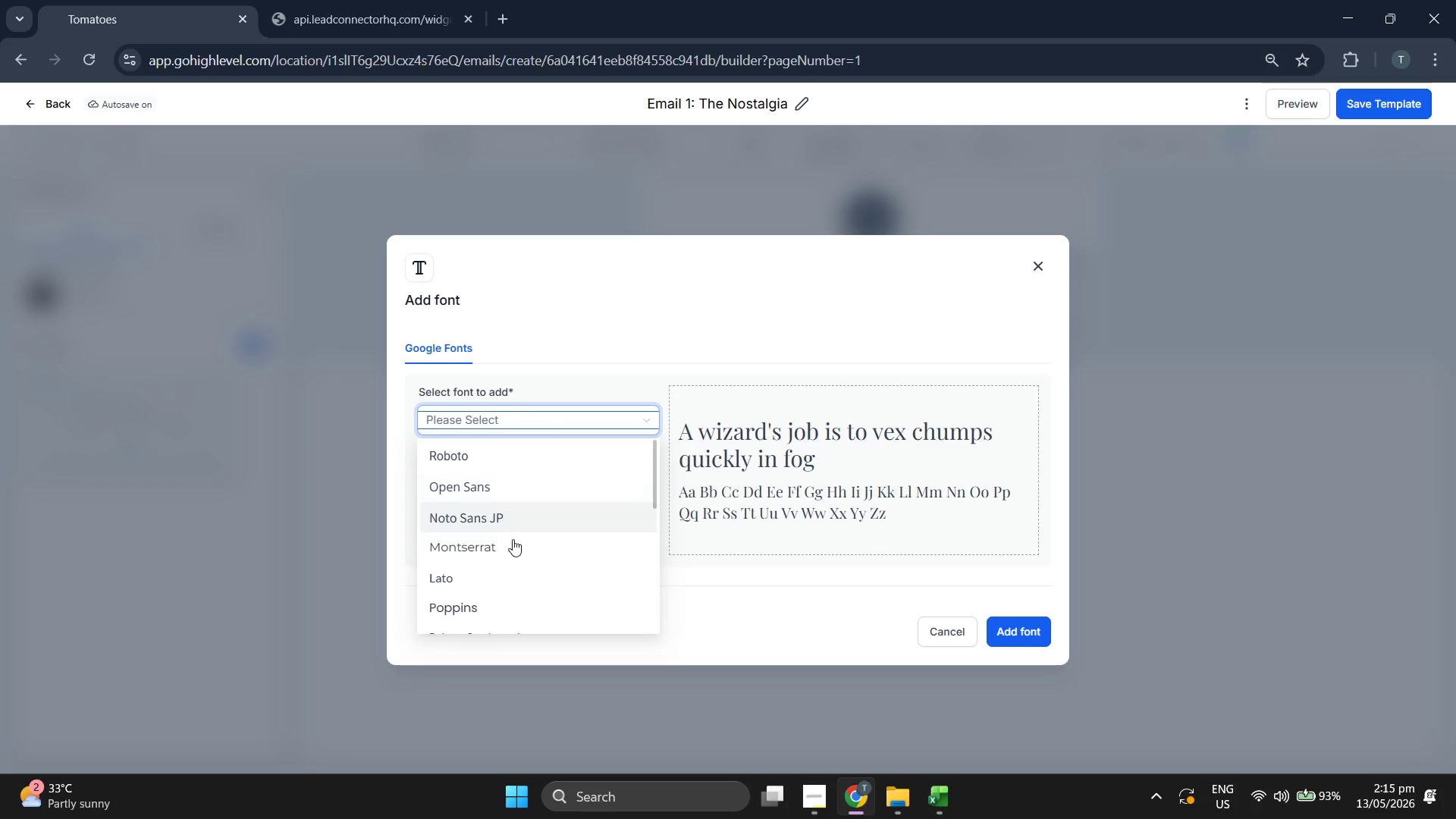 
left_click([513, 544])
 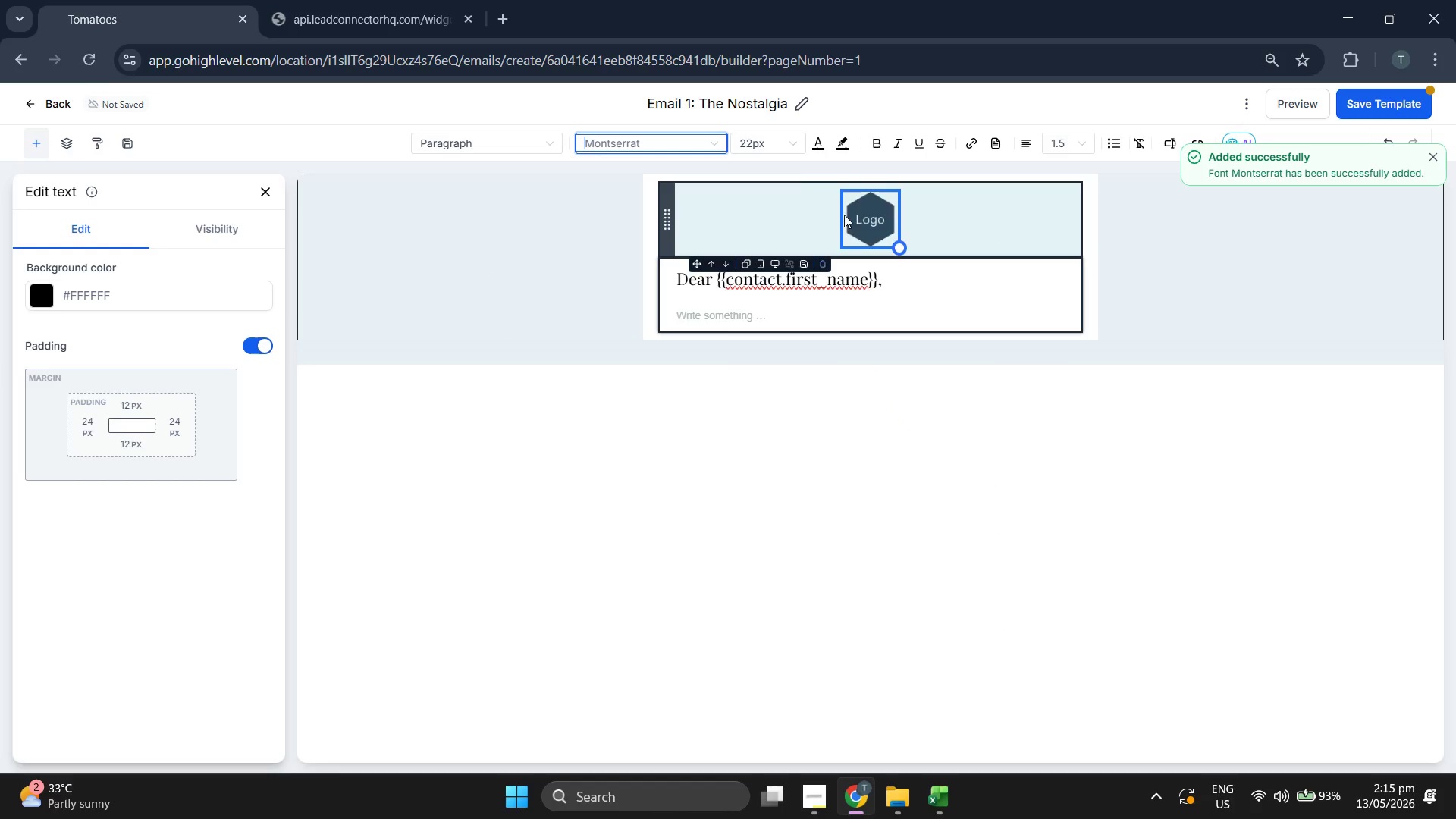 
left_click([767, 146])
 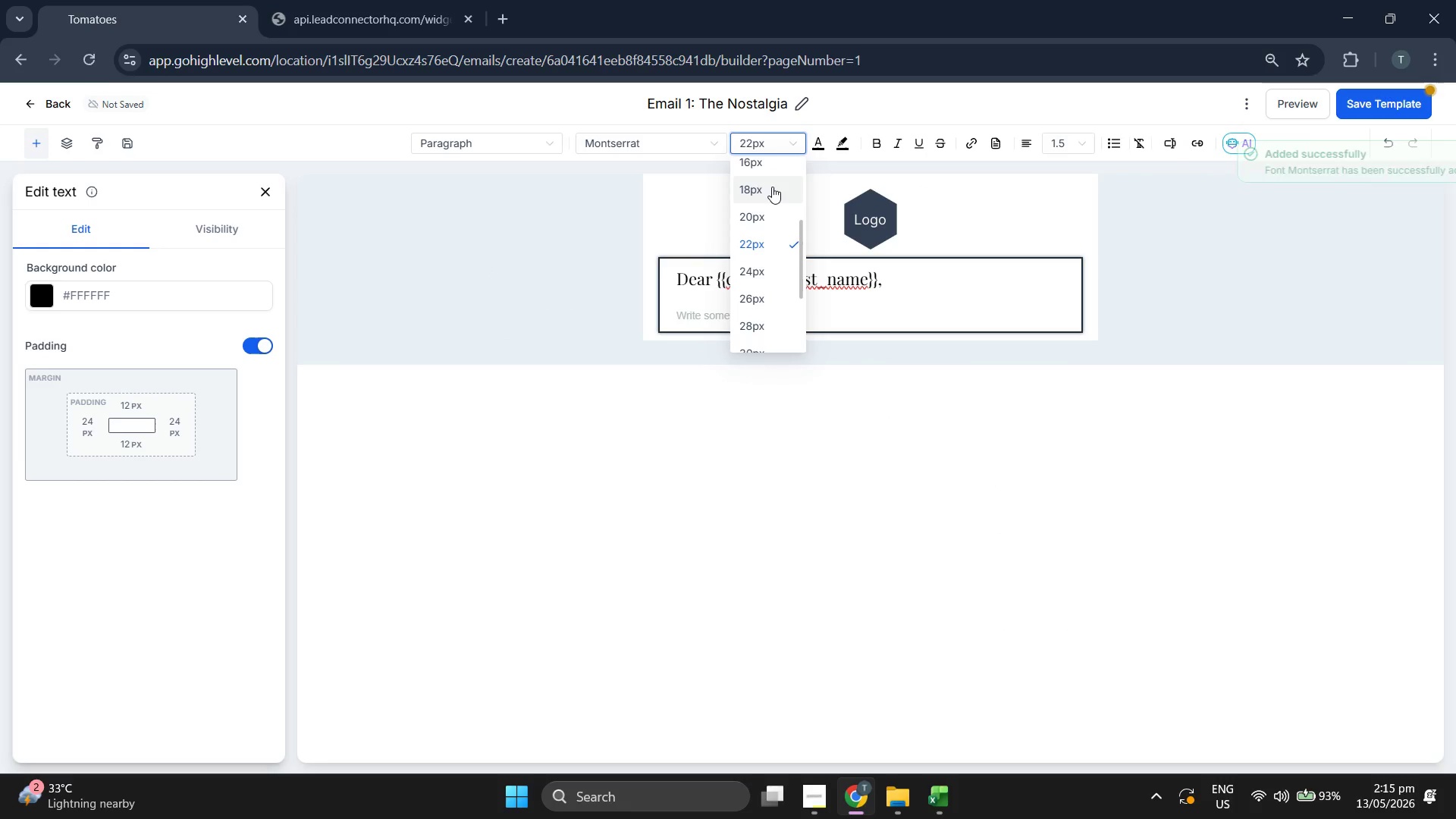 
left_click([772, 165])
 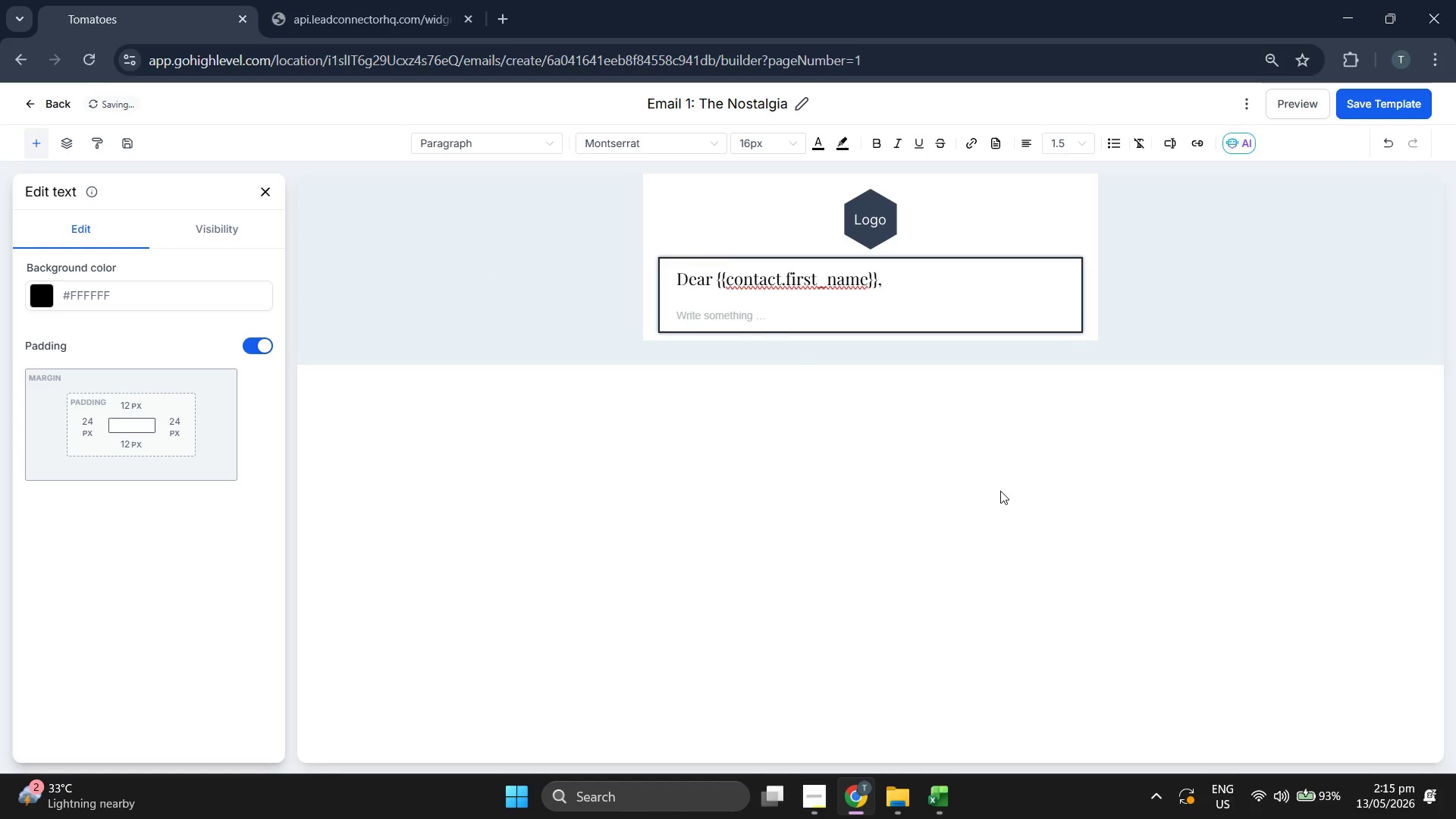 
type(I was )
 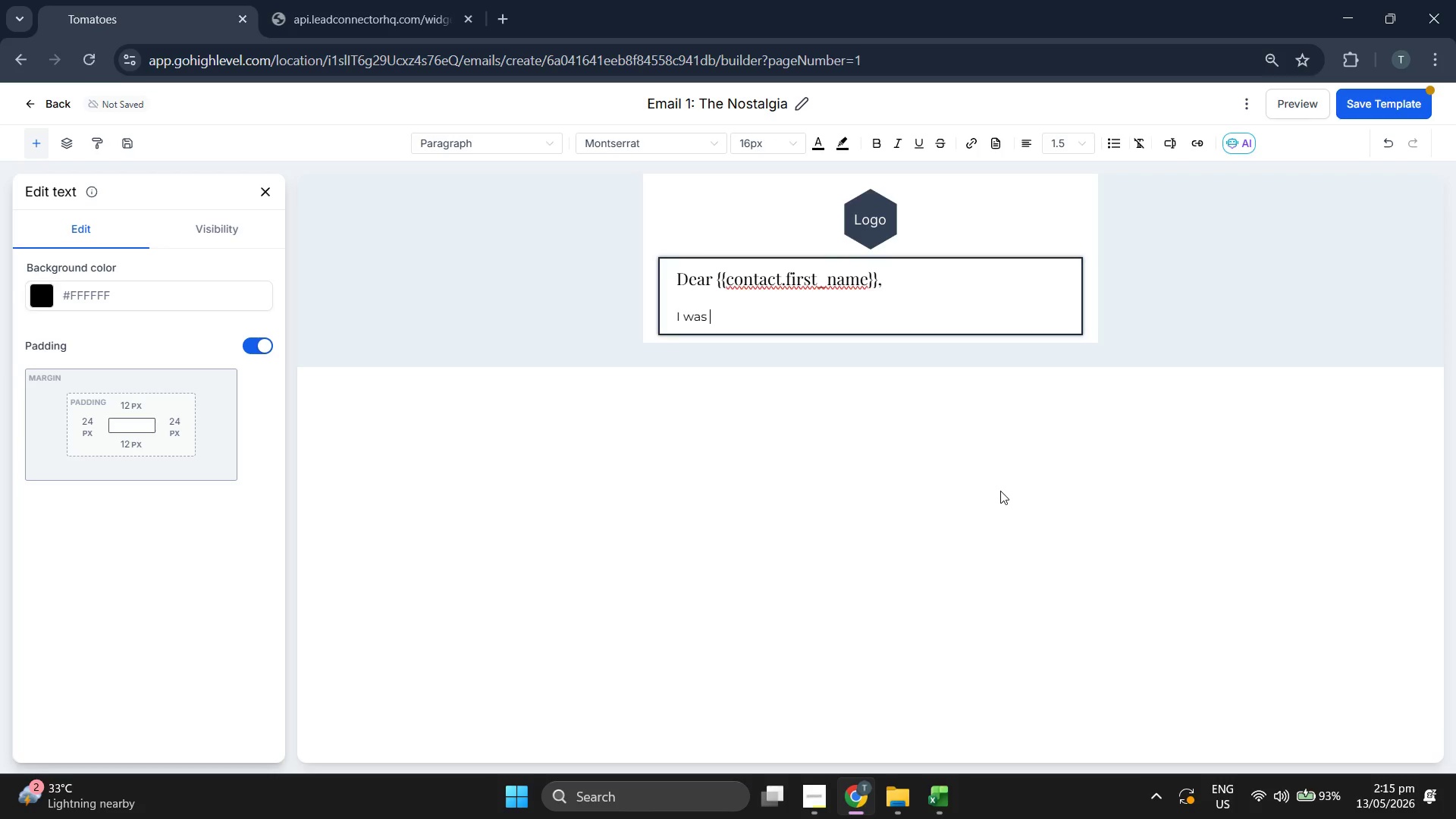 
type(looking)
 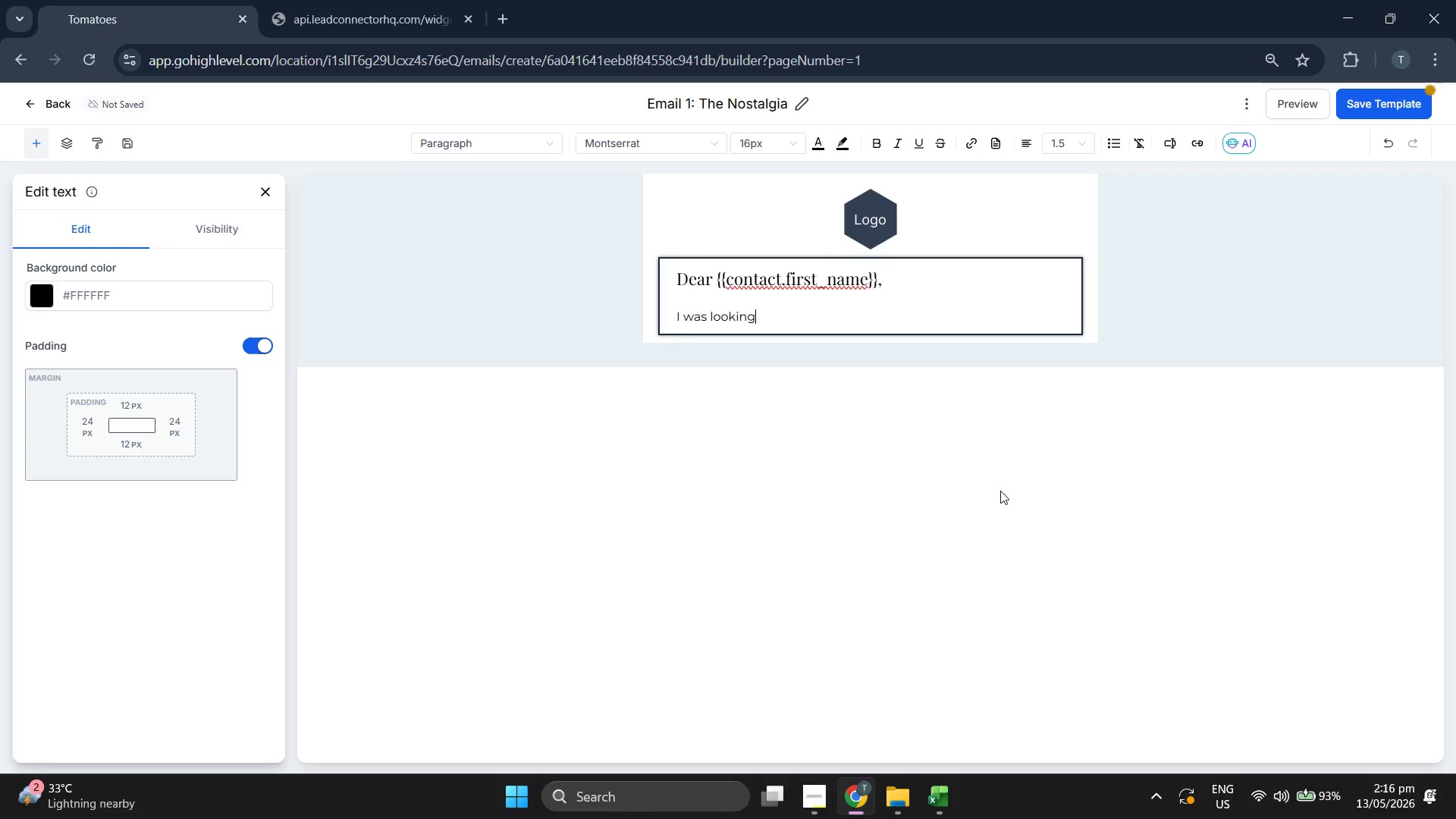 
type( throuf)
key(Backspace)
type(gh our)
 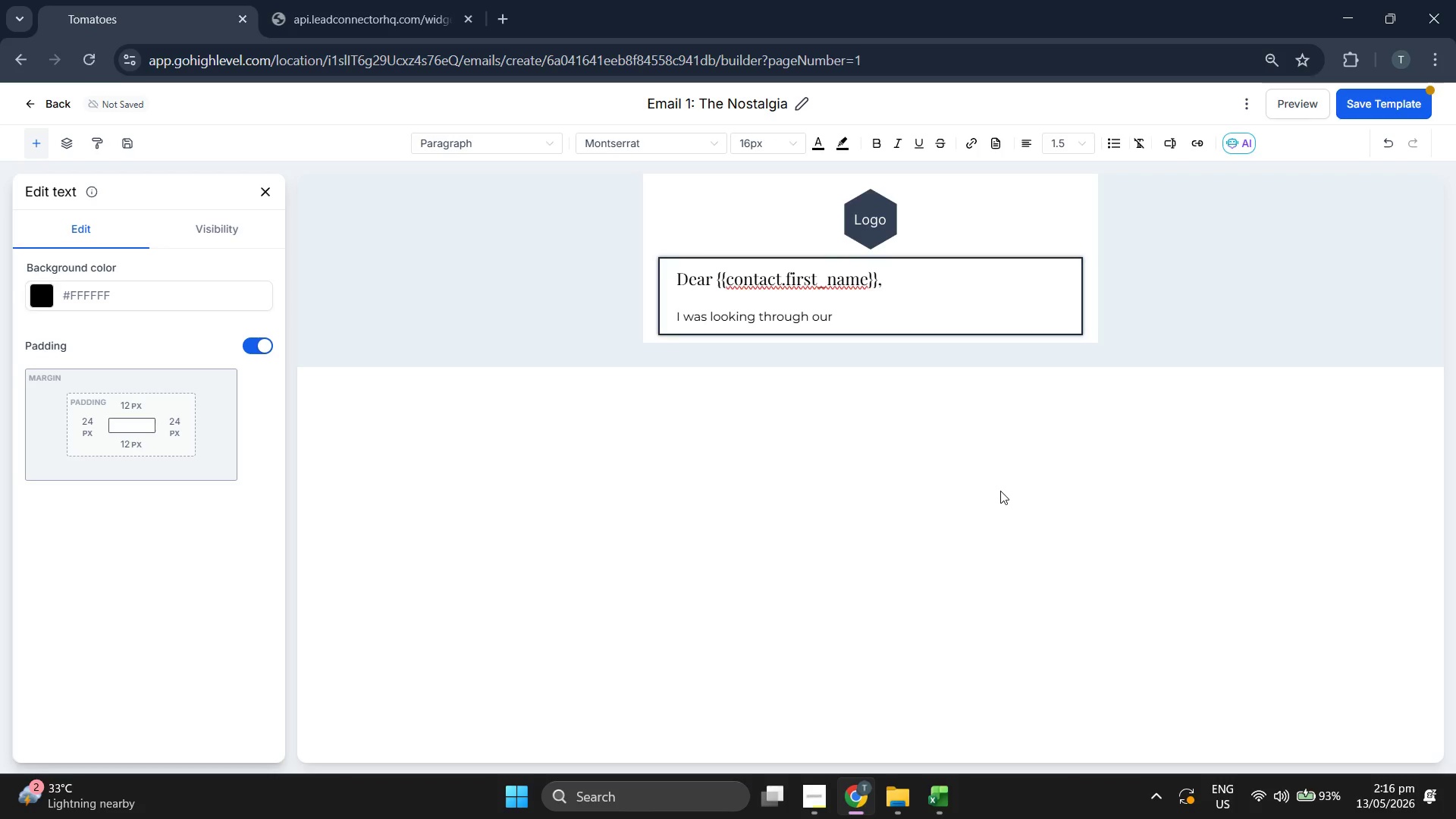 
wait(6.48)
 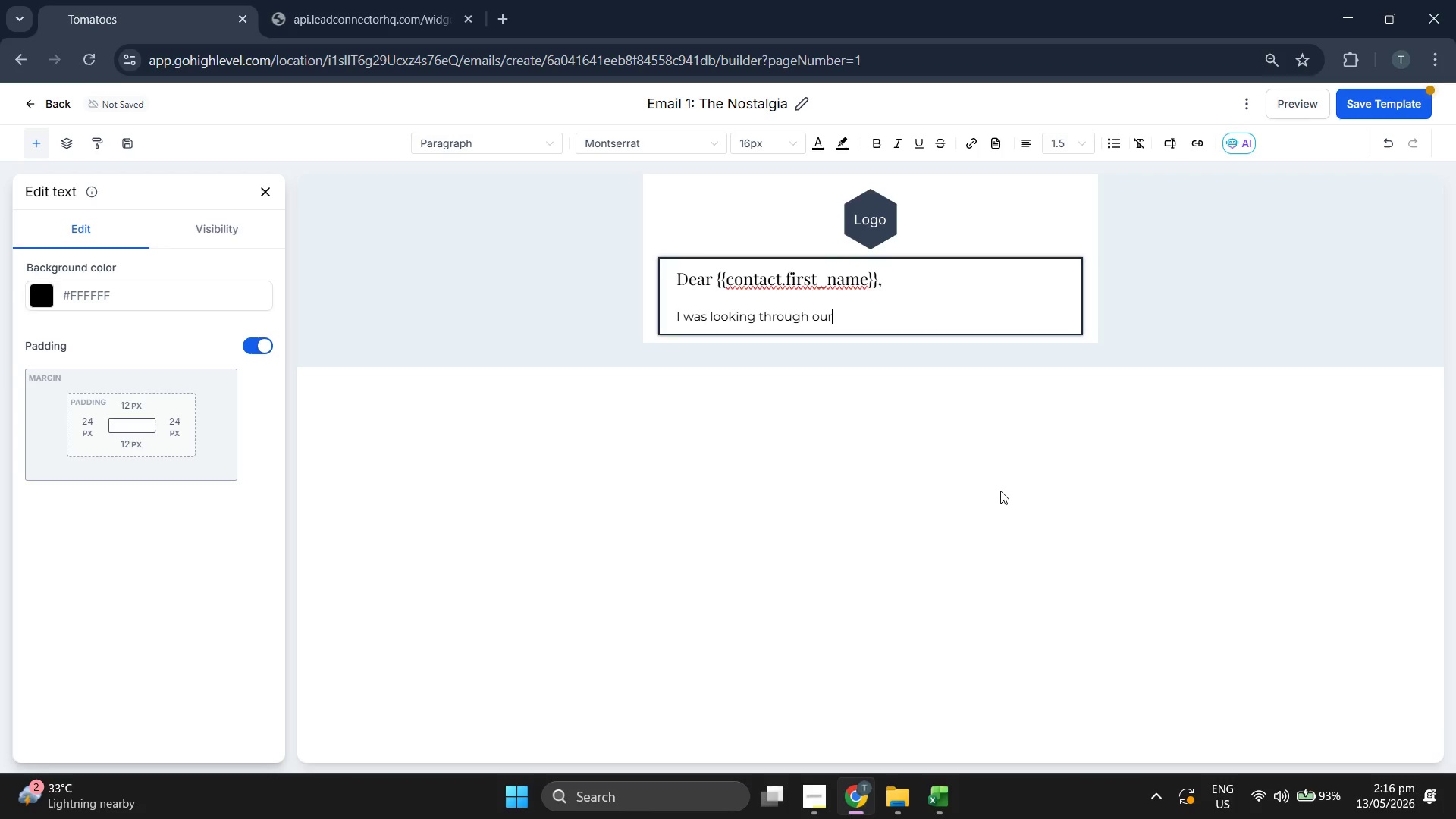 
type(ar)
key(Backspace)
key(Backspace)
type( ar)
 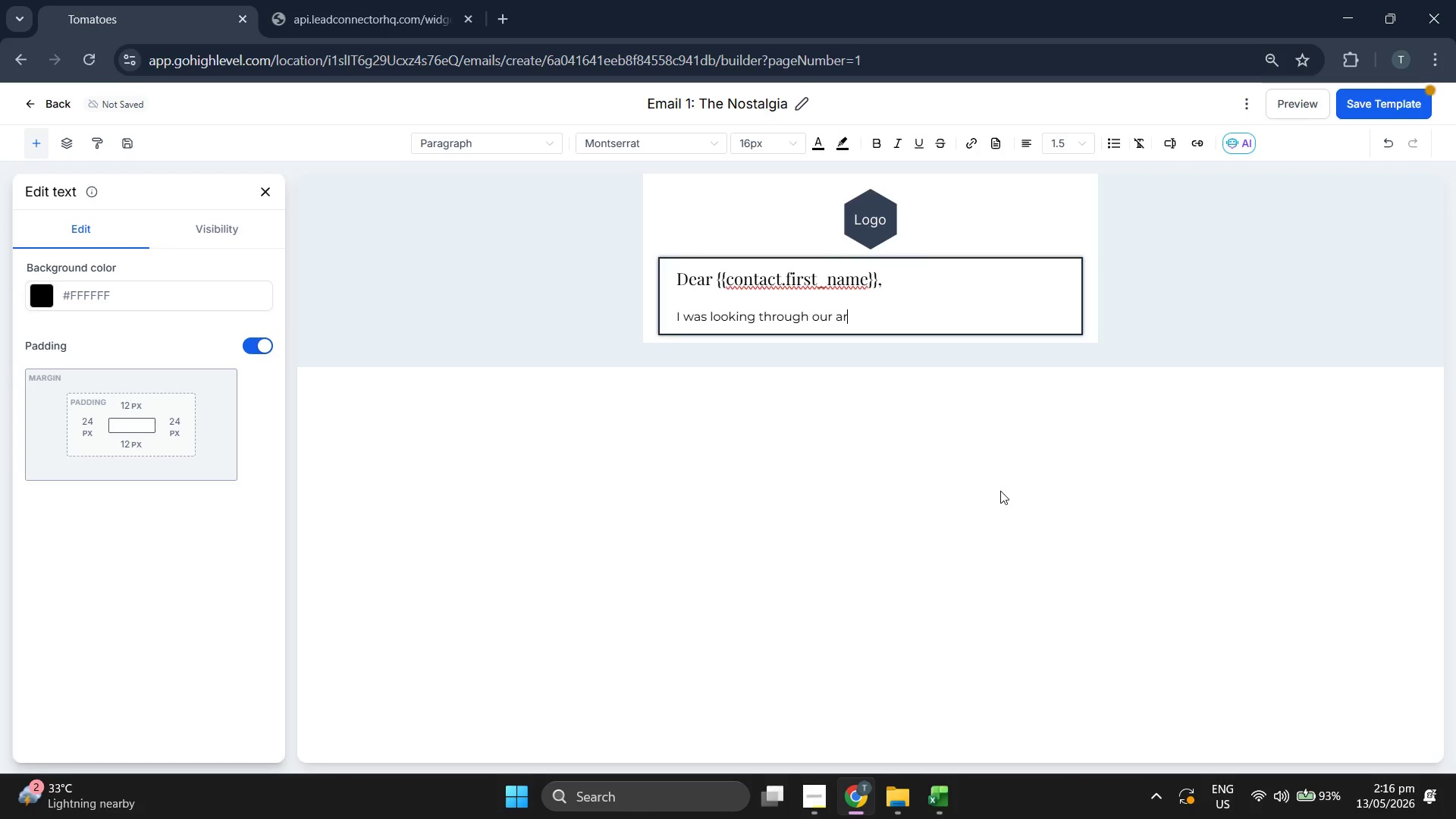 
type(chj)
key(Backspace)
type(h)
 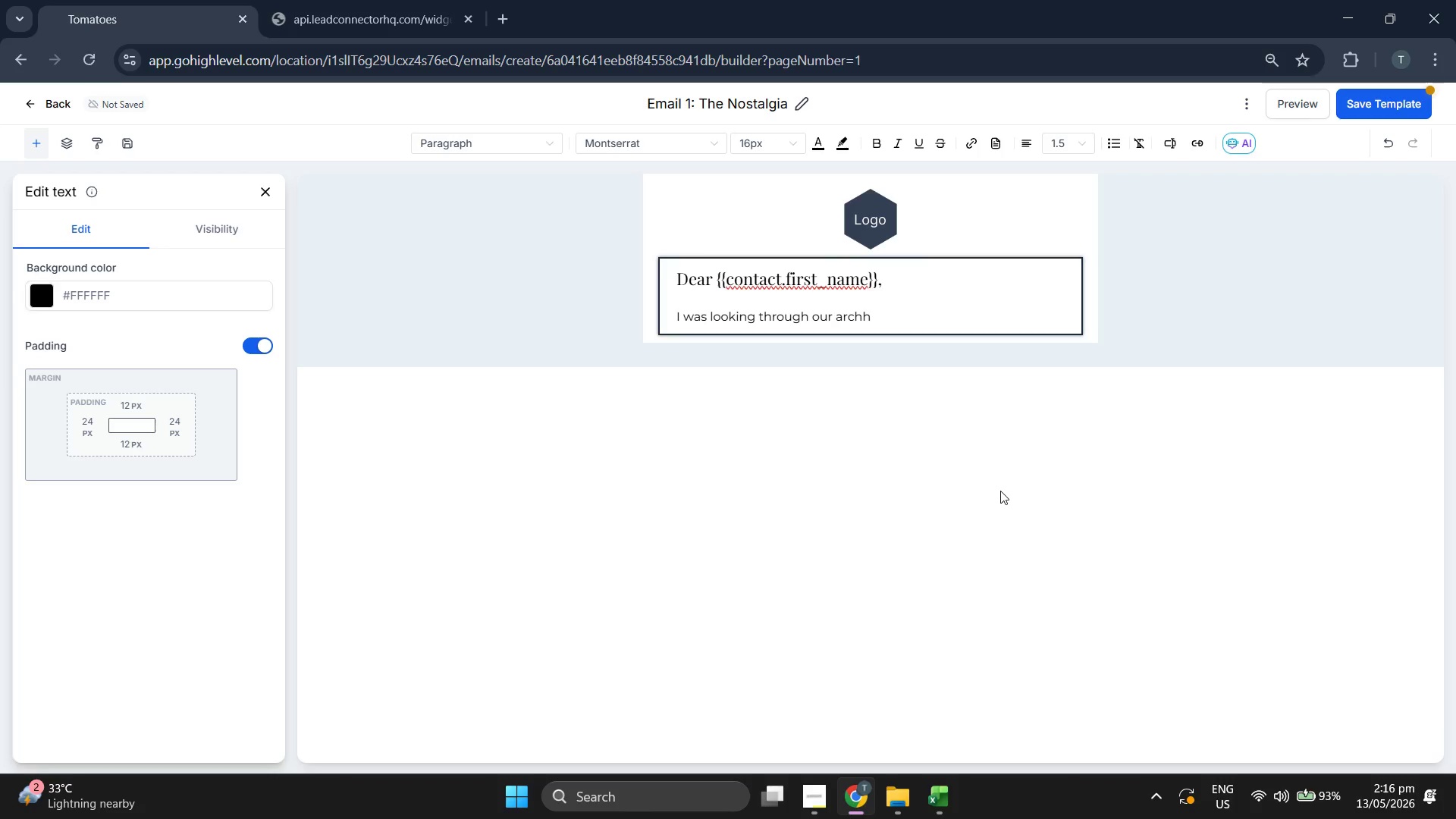 
type(r)
key(Backspace)
key(Backspace)
type(ived)
key(Backspace)
type(s thi)
 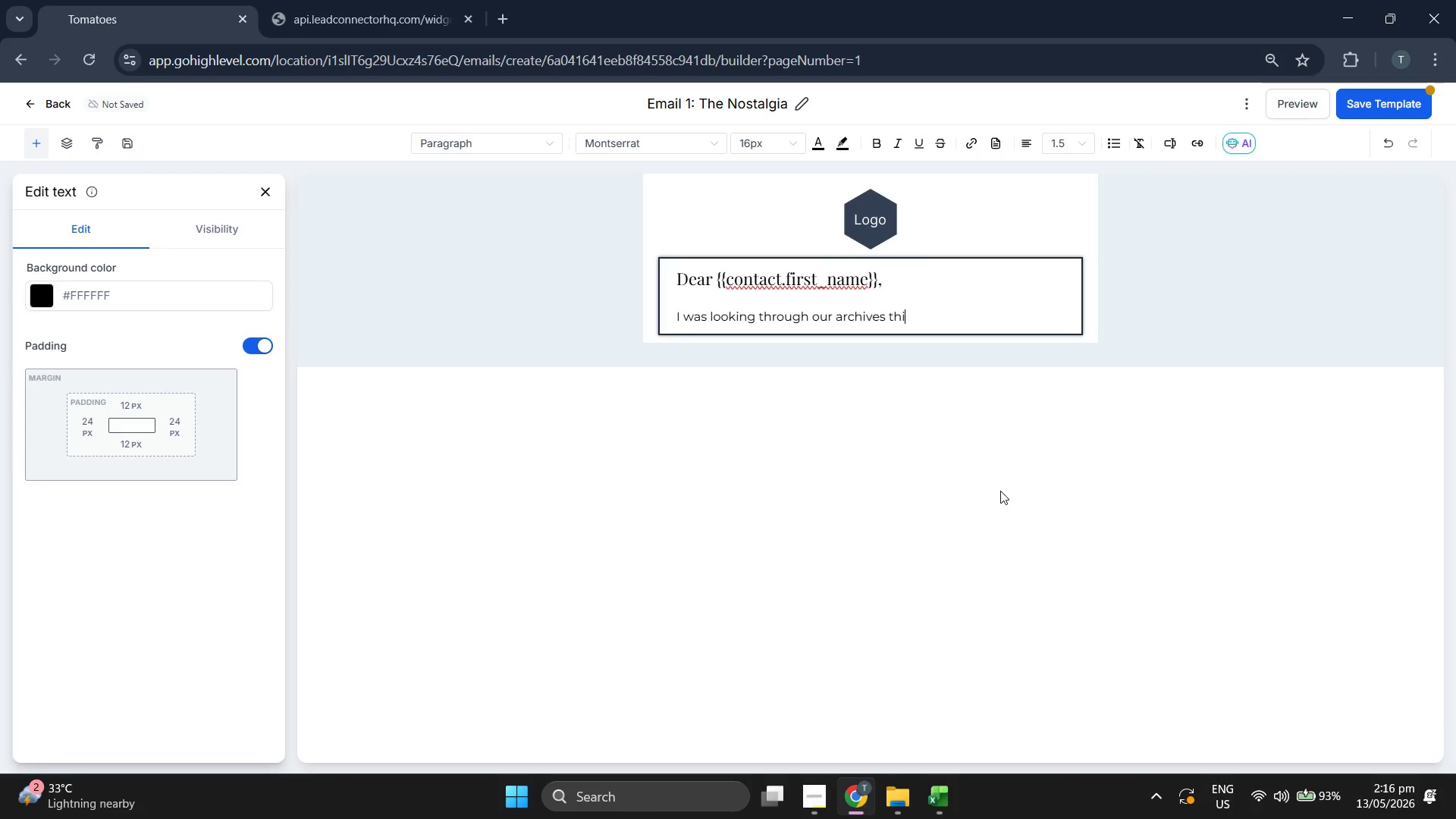 
key(S)
 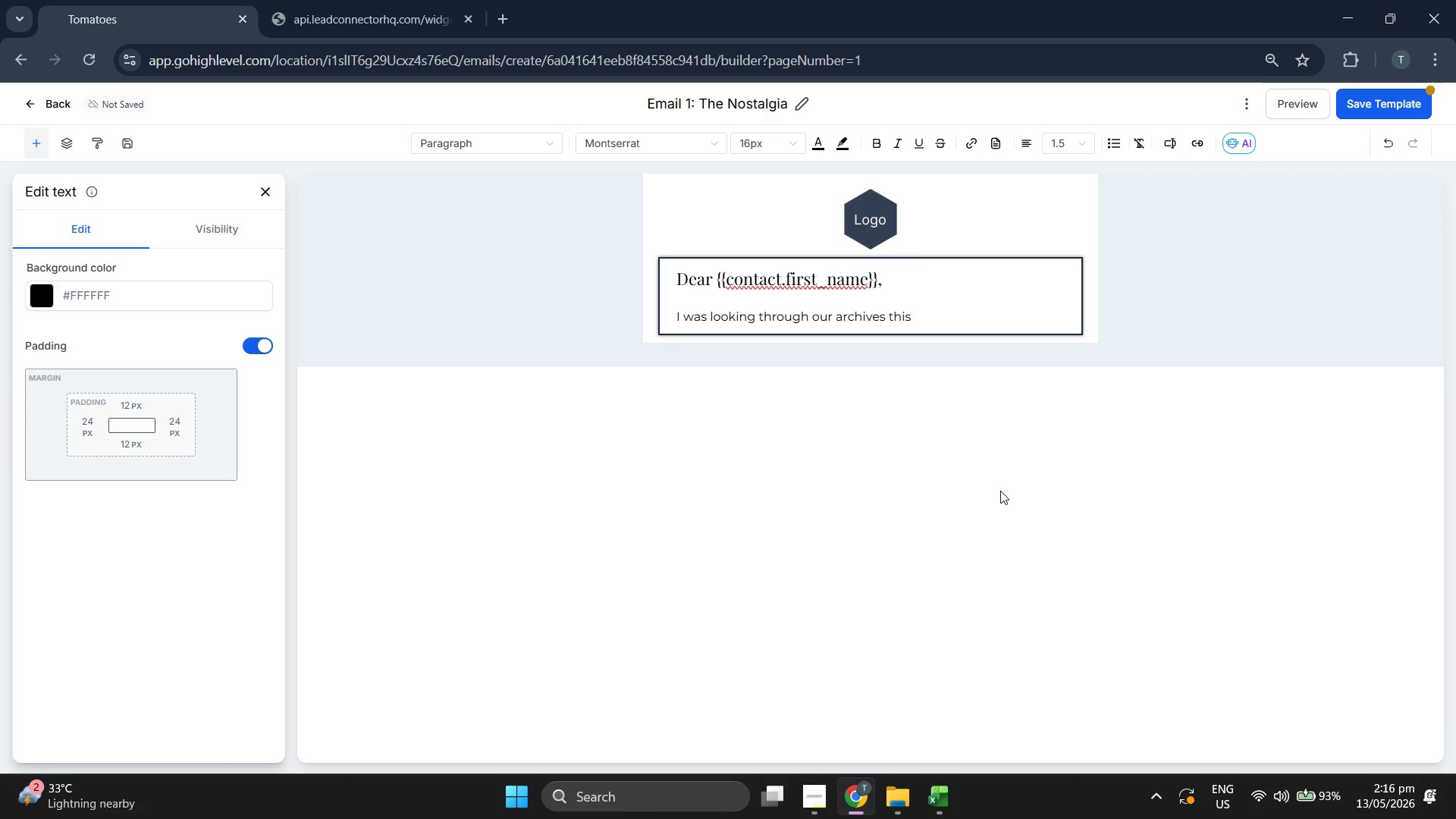 
key(Space)
 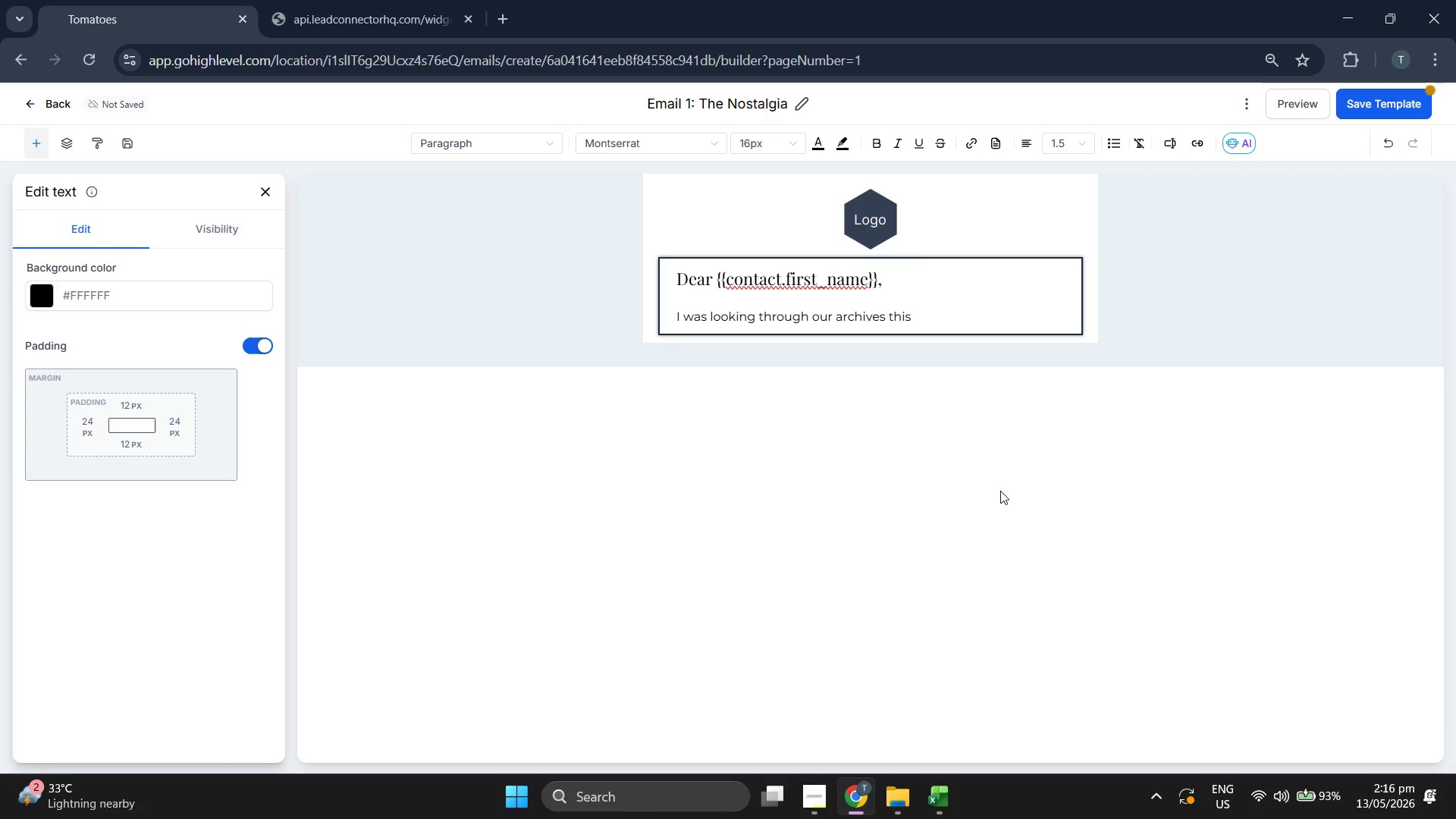 
type( )
key(Backspace)
key(Backspace)
type( )
key(Backspace)
type( morning and came across)
 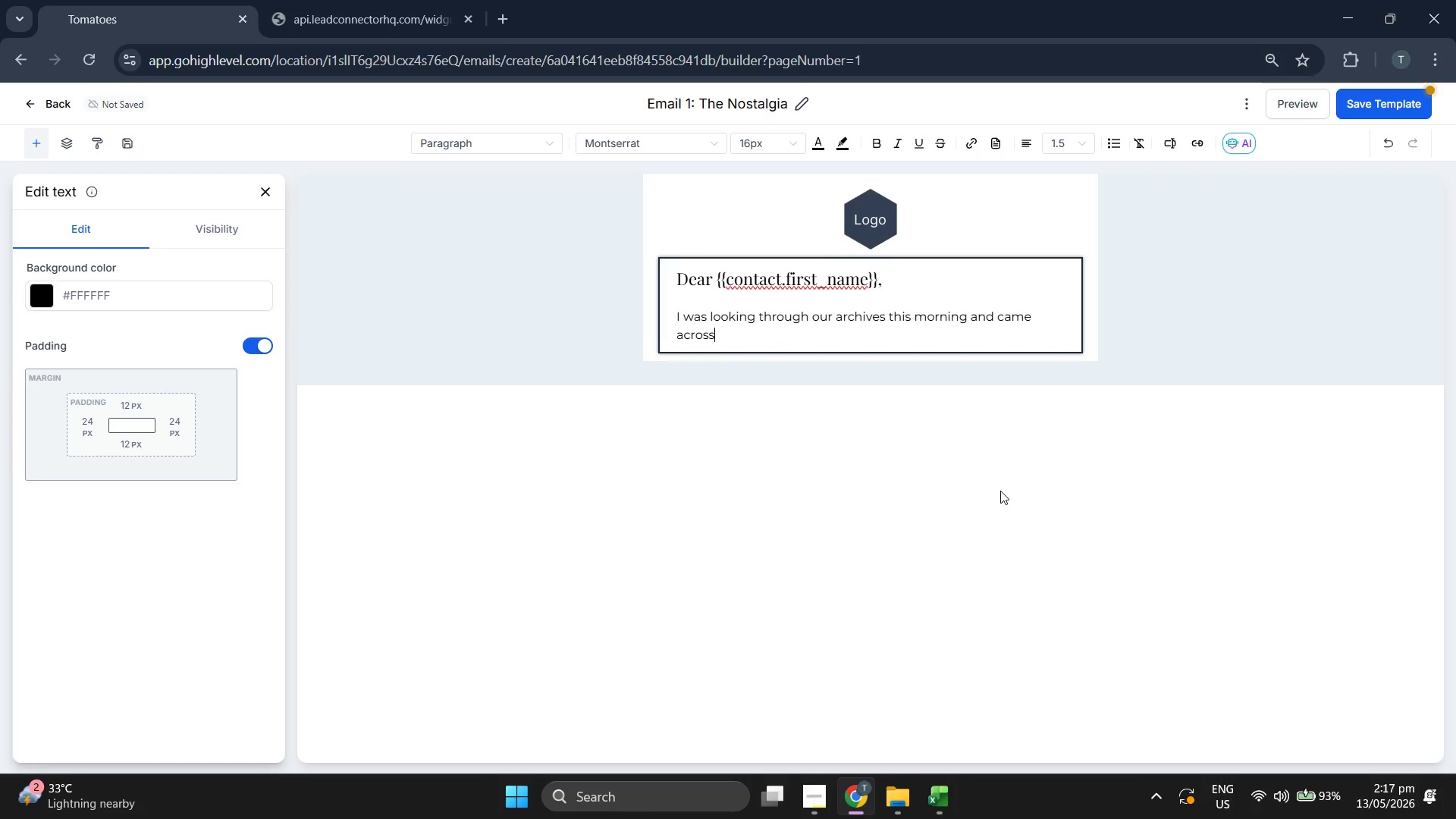 
type( )
key(Backspace)
type( the)
 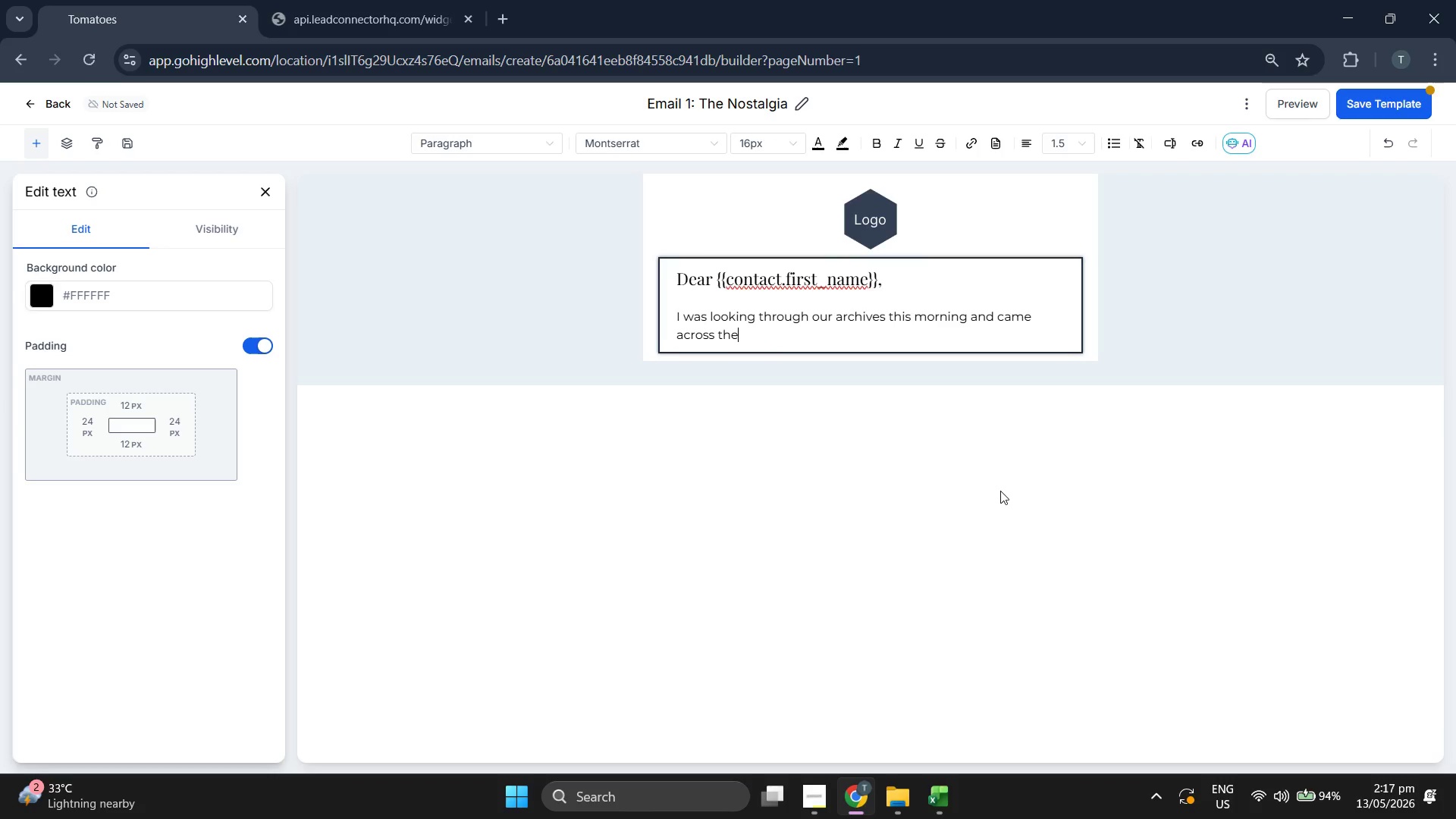 
key(Space)
 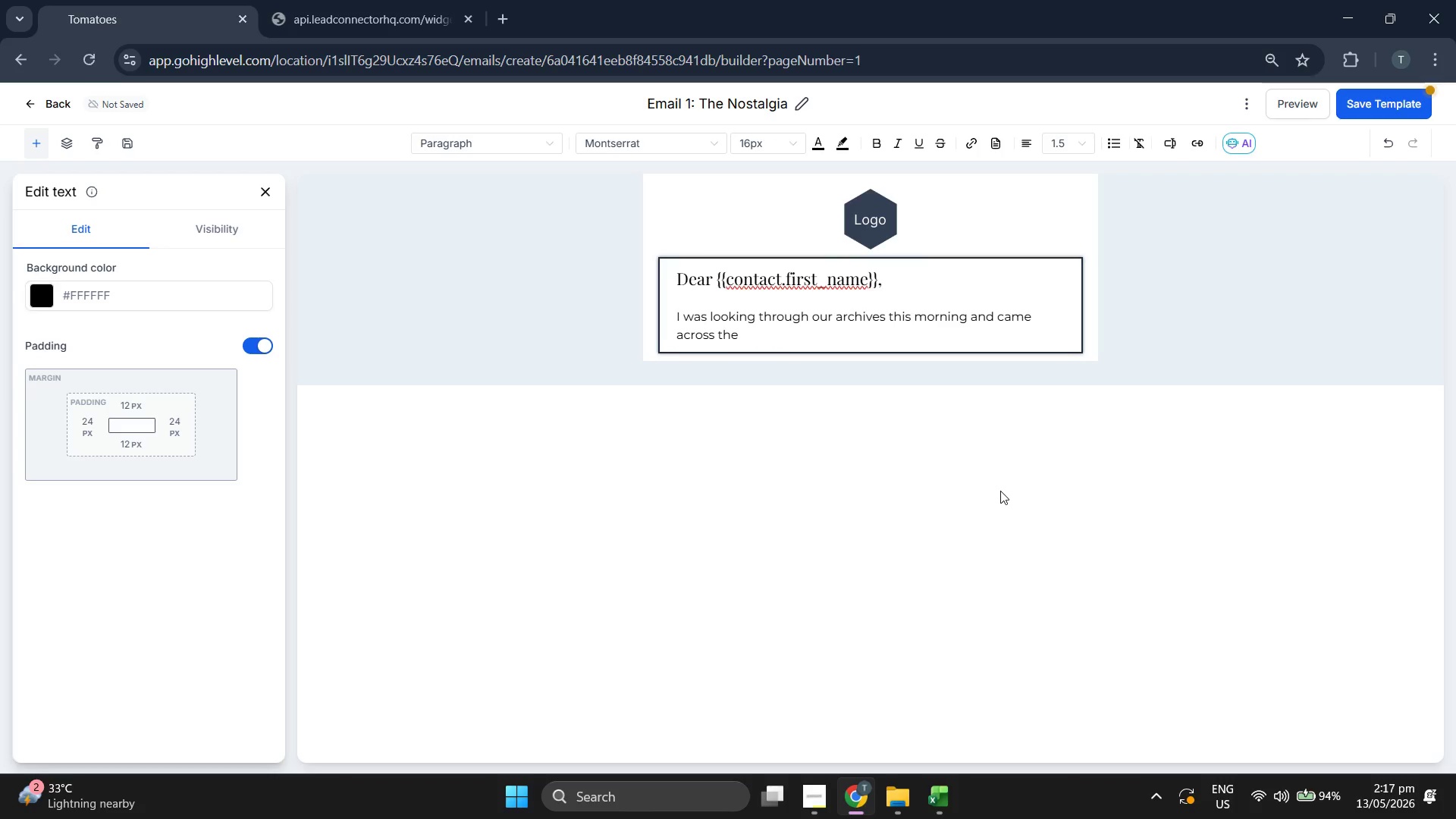 
key(Backspace)
type( stunning )
key(Backspace)
type( )
 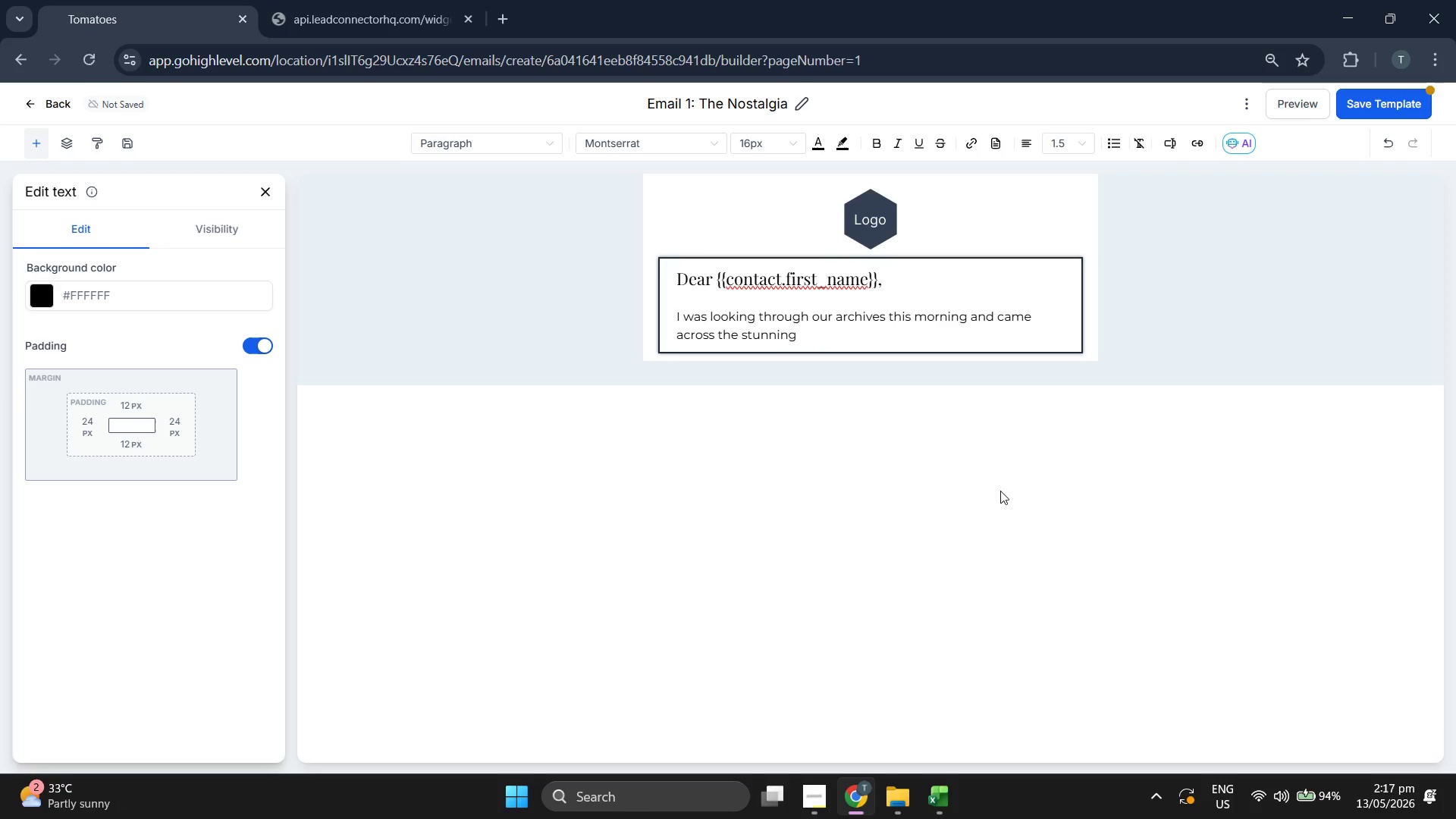 
type(portraits we ca)
 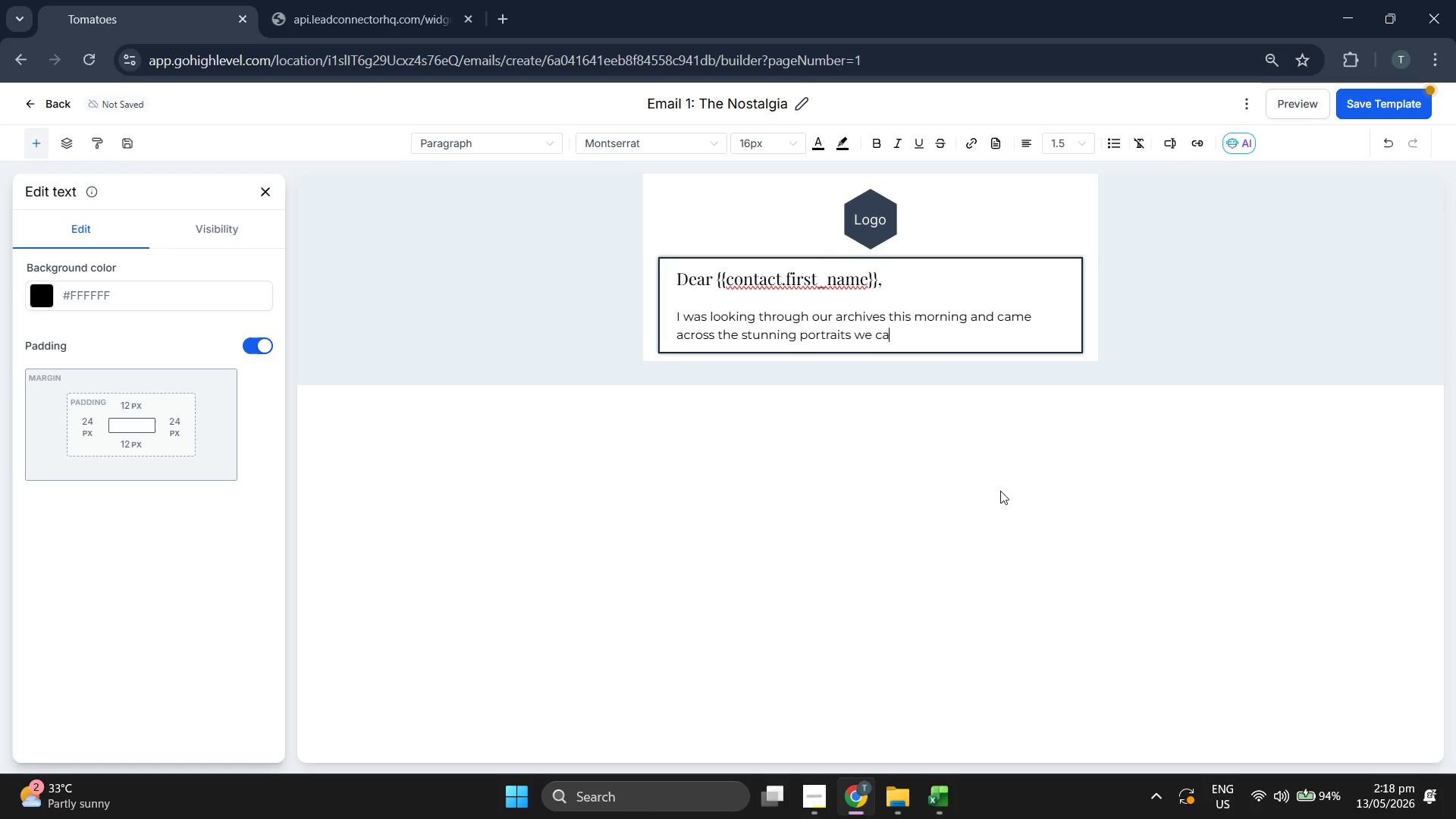 
wait(6.23)
 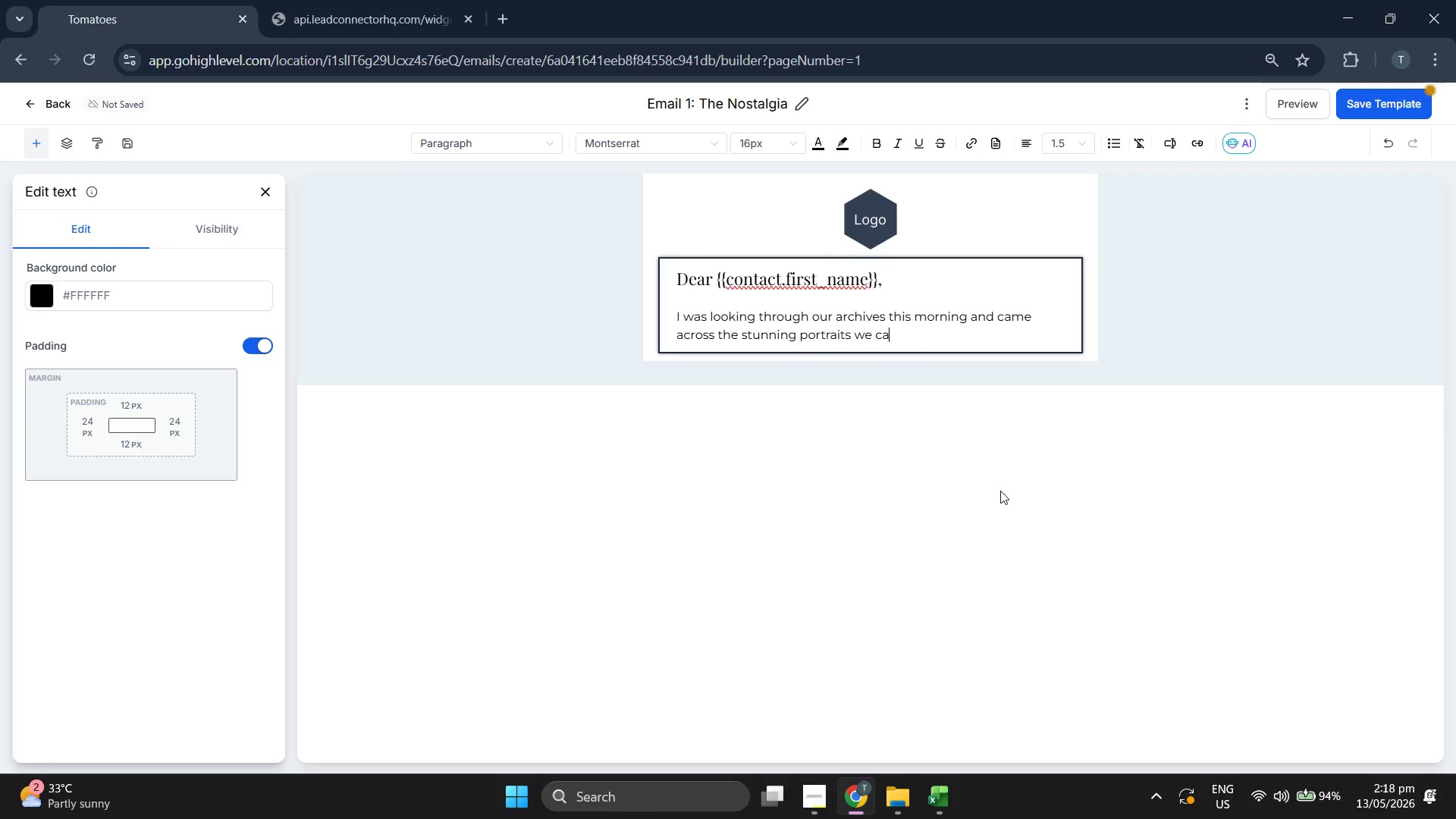 
type(pt)
 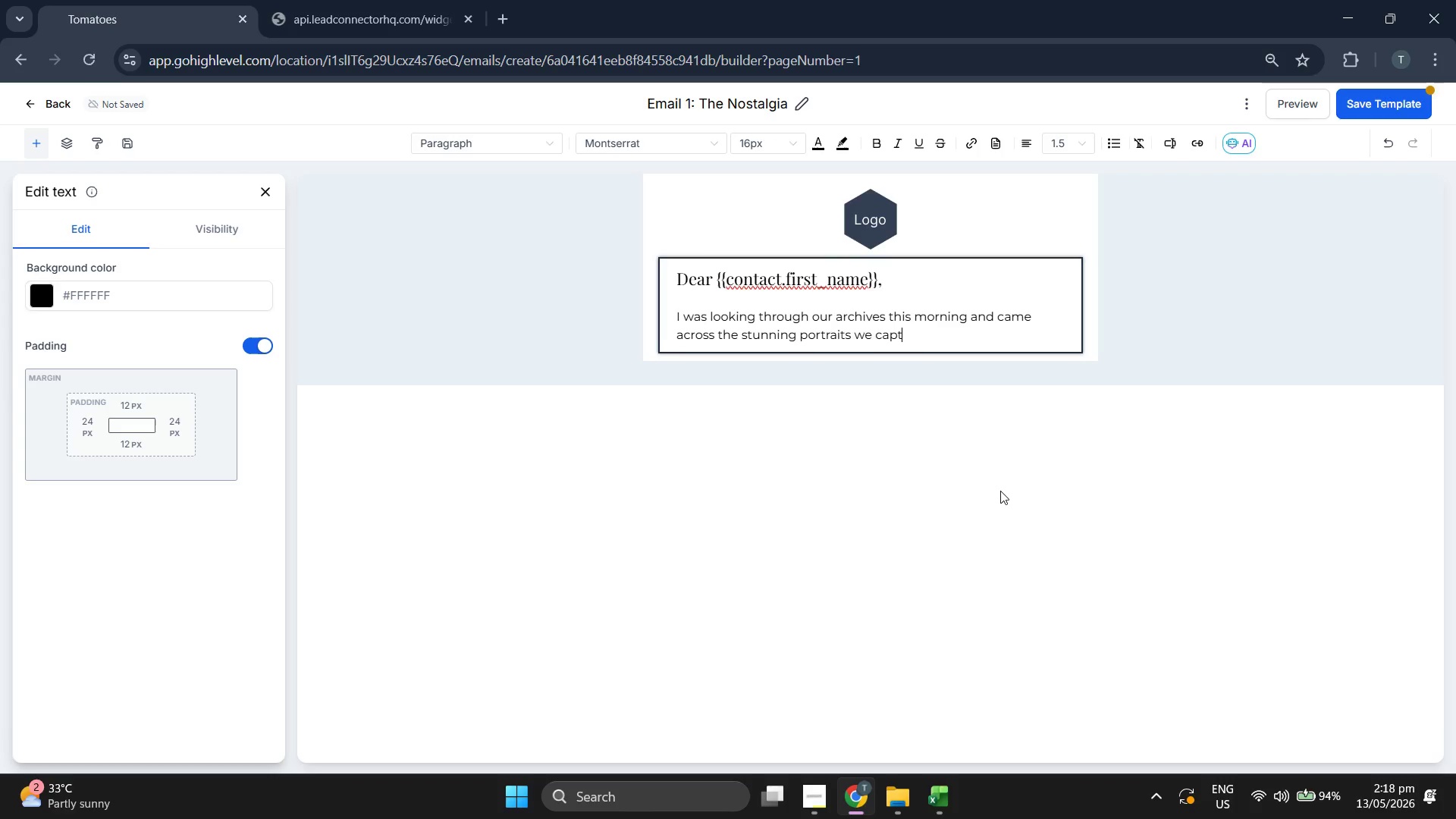 
type(ur)
 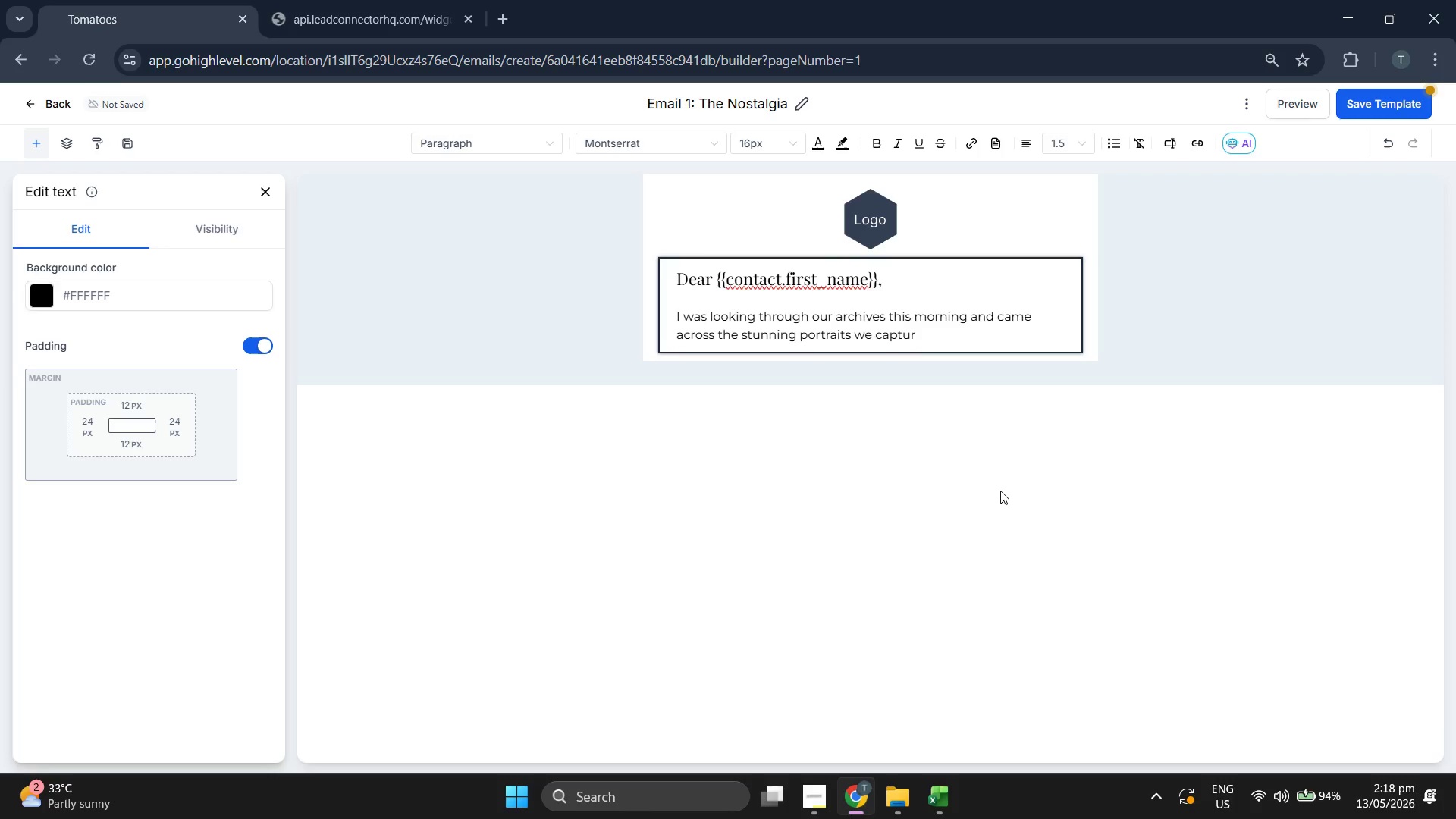 
type(ed during )
 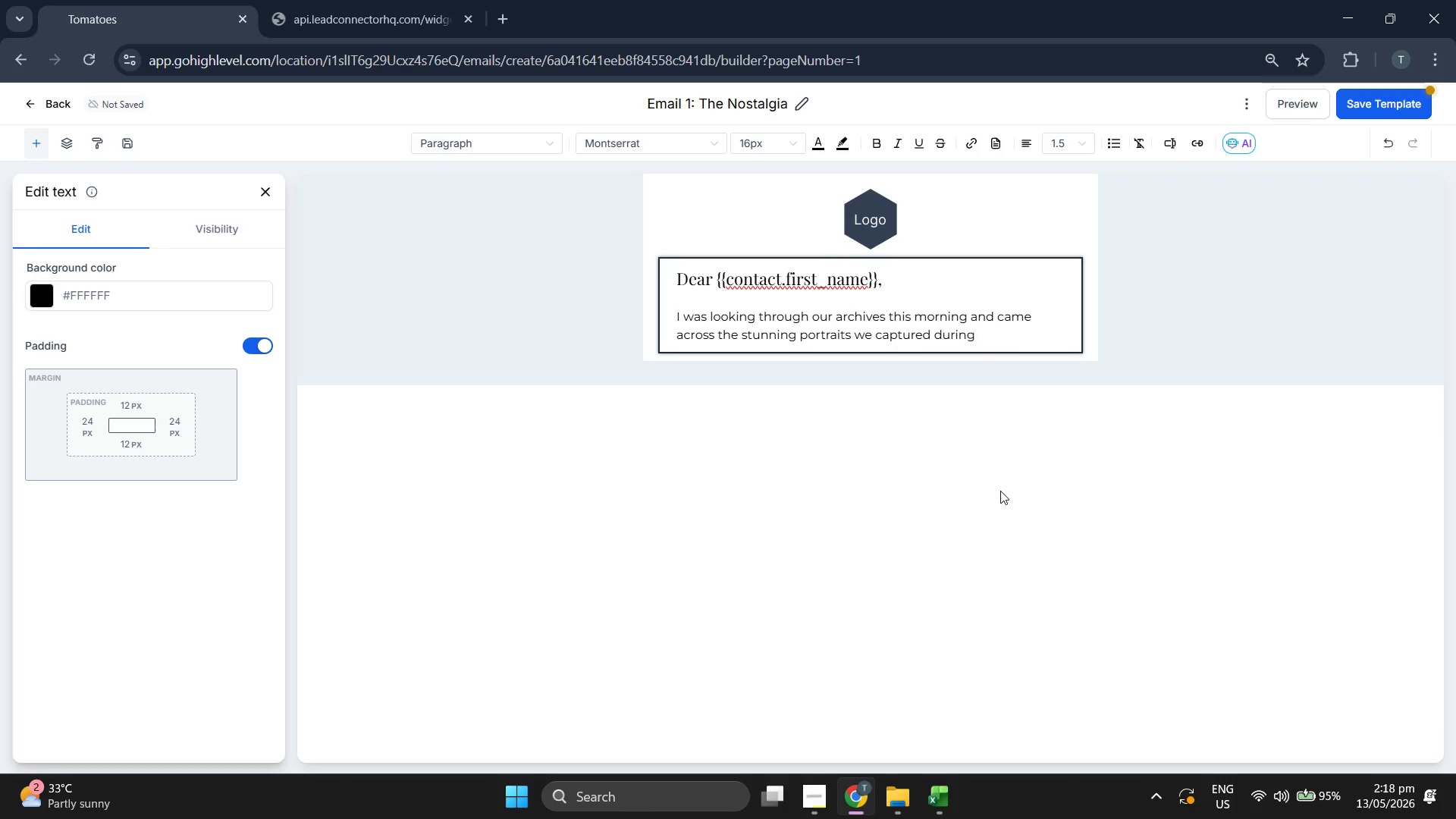 
type(your s)
 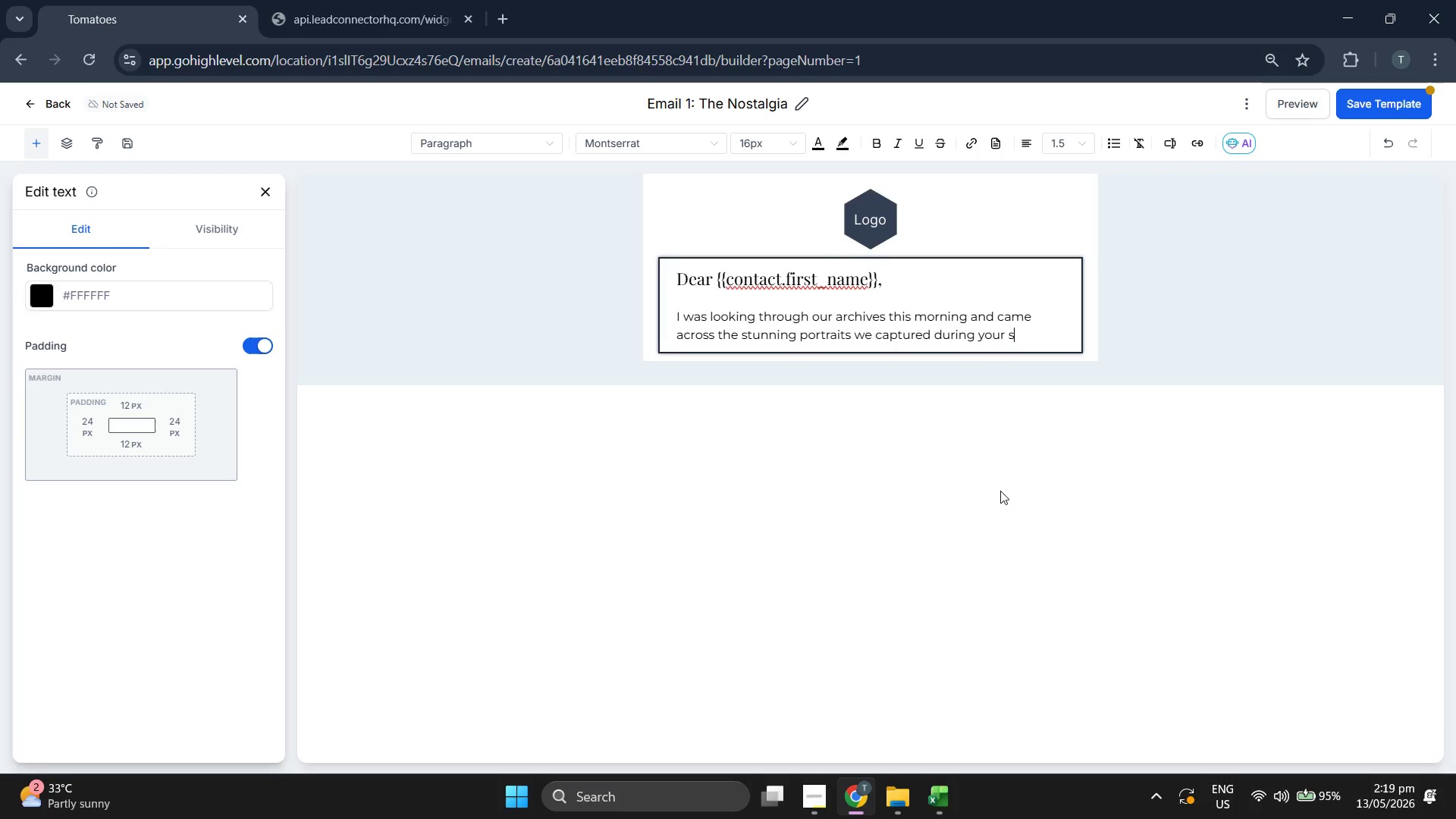 
type(essio)
 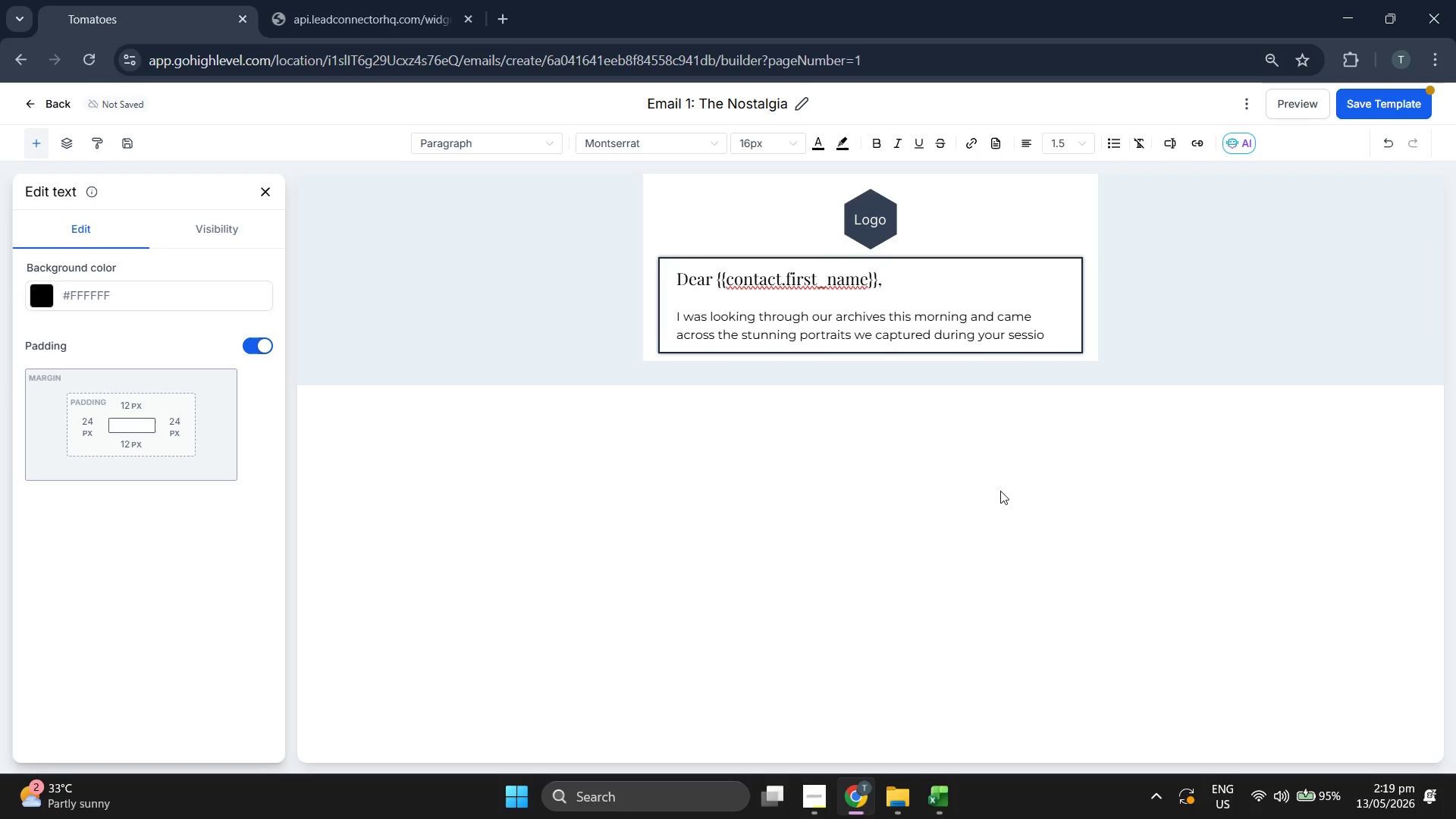 
key(B)
 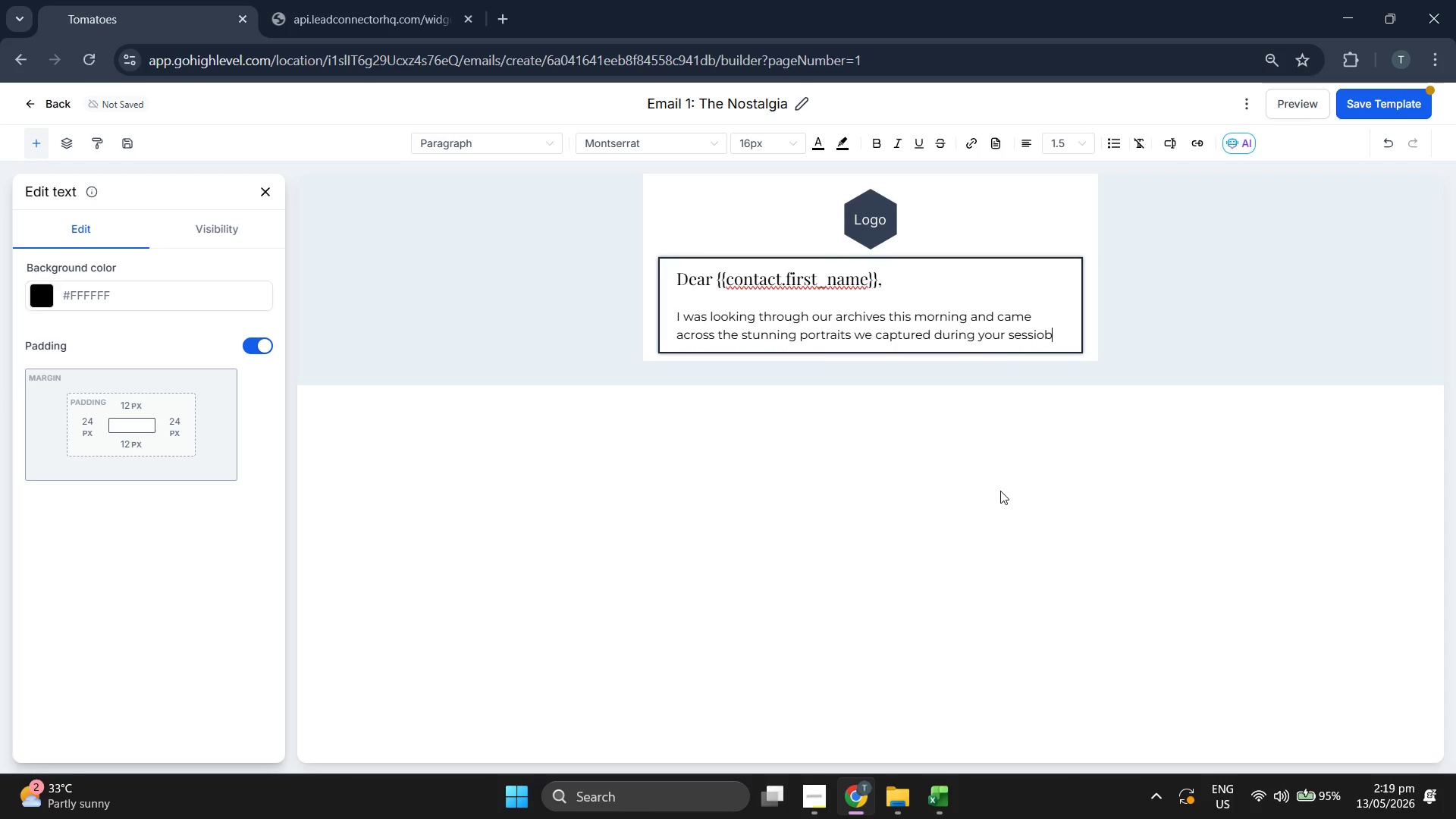 
key(Backspace)
 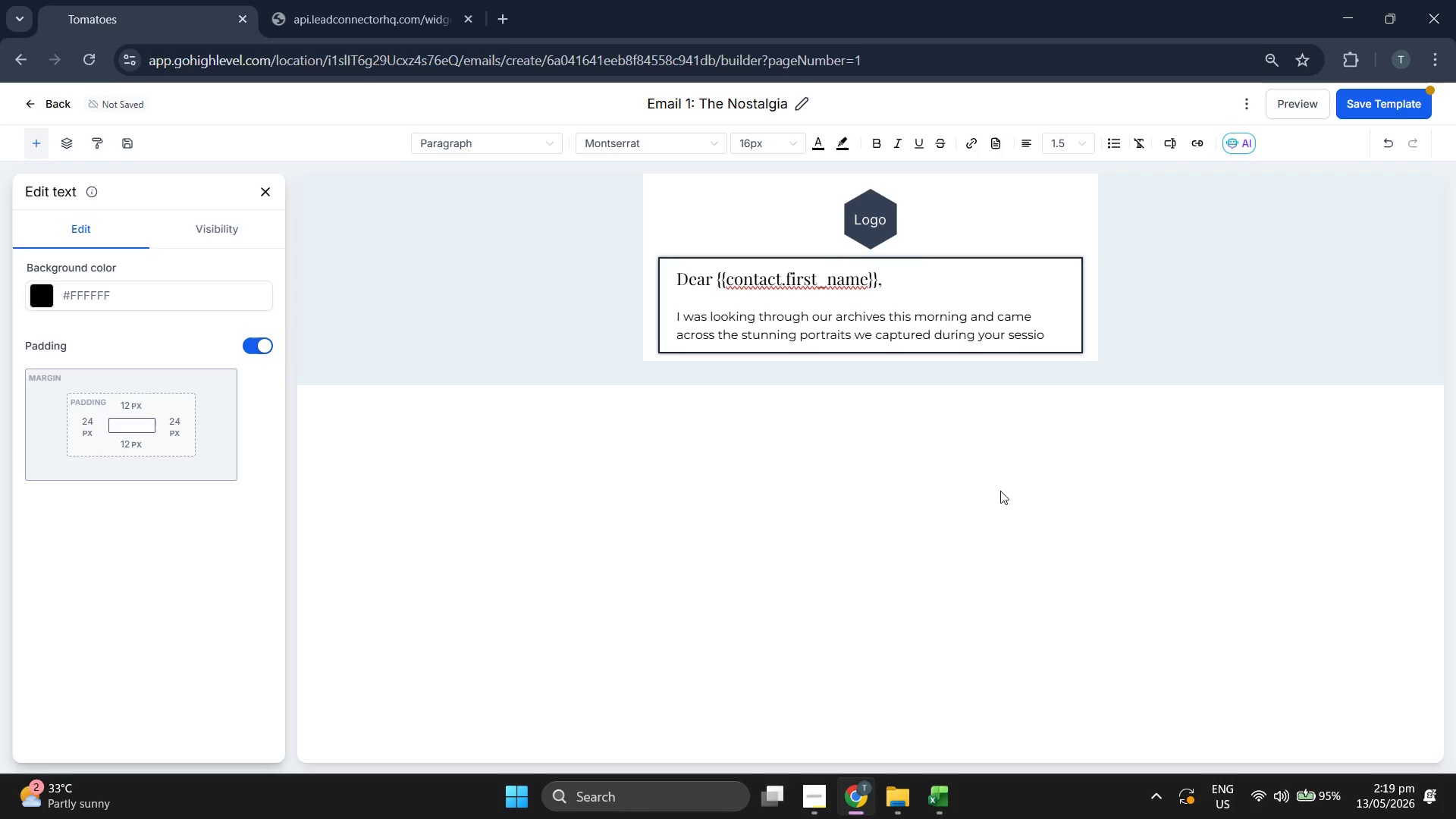 
key(N)
 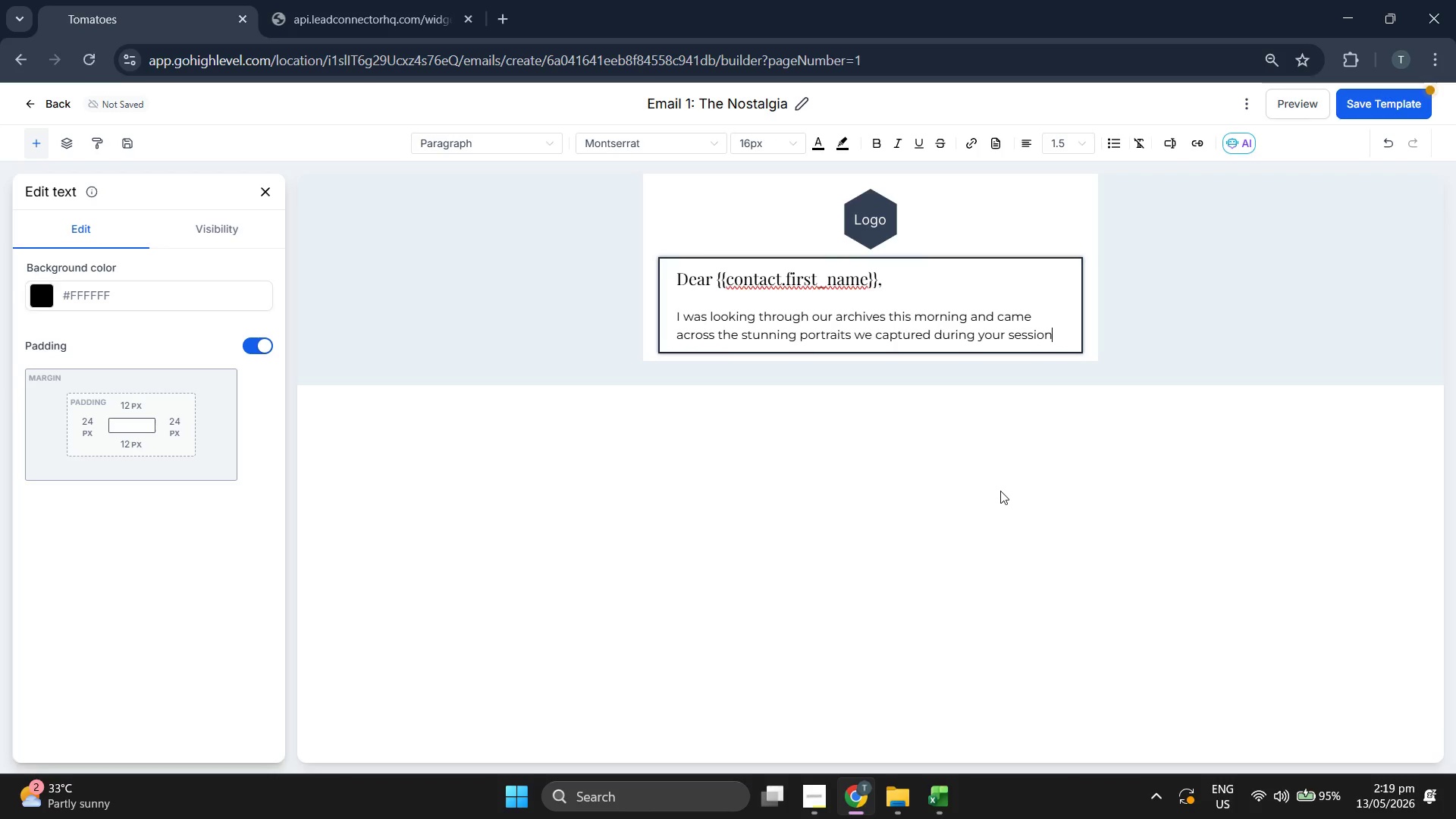 
key(Space)
 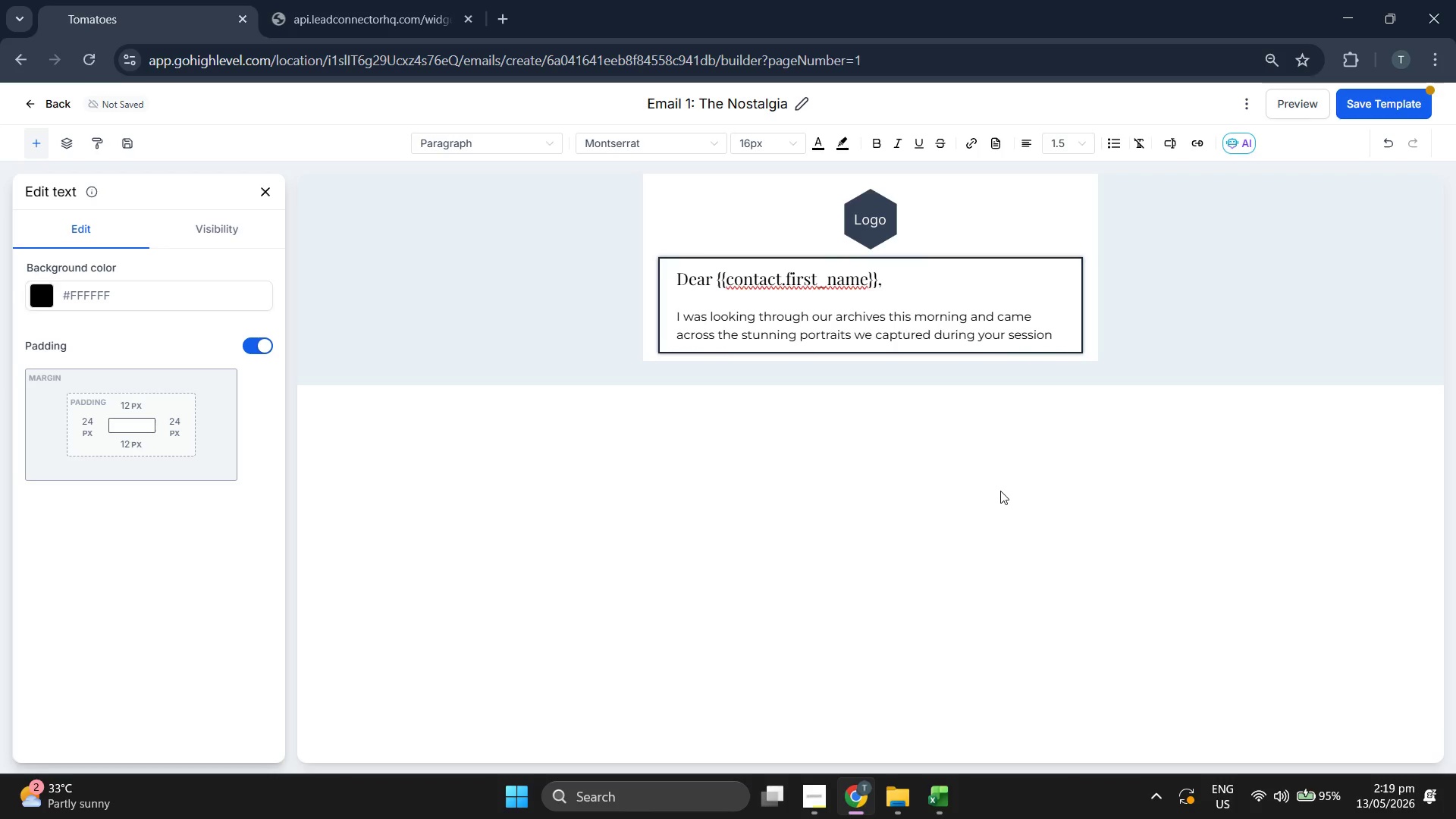 
type(on {{contact)
 